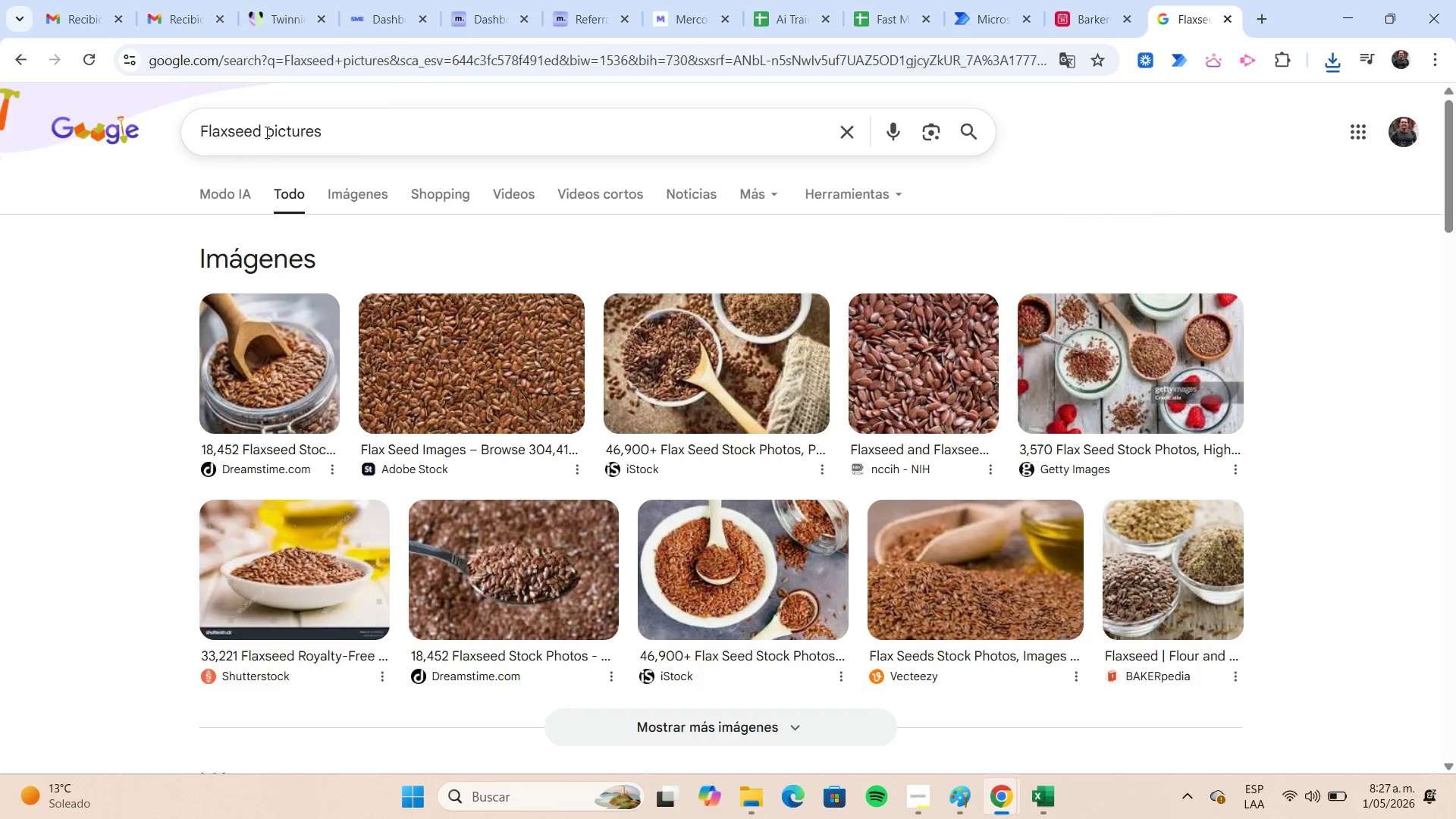 
left_click([265, 132])
 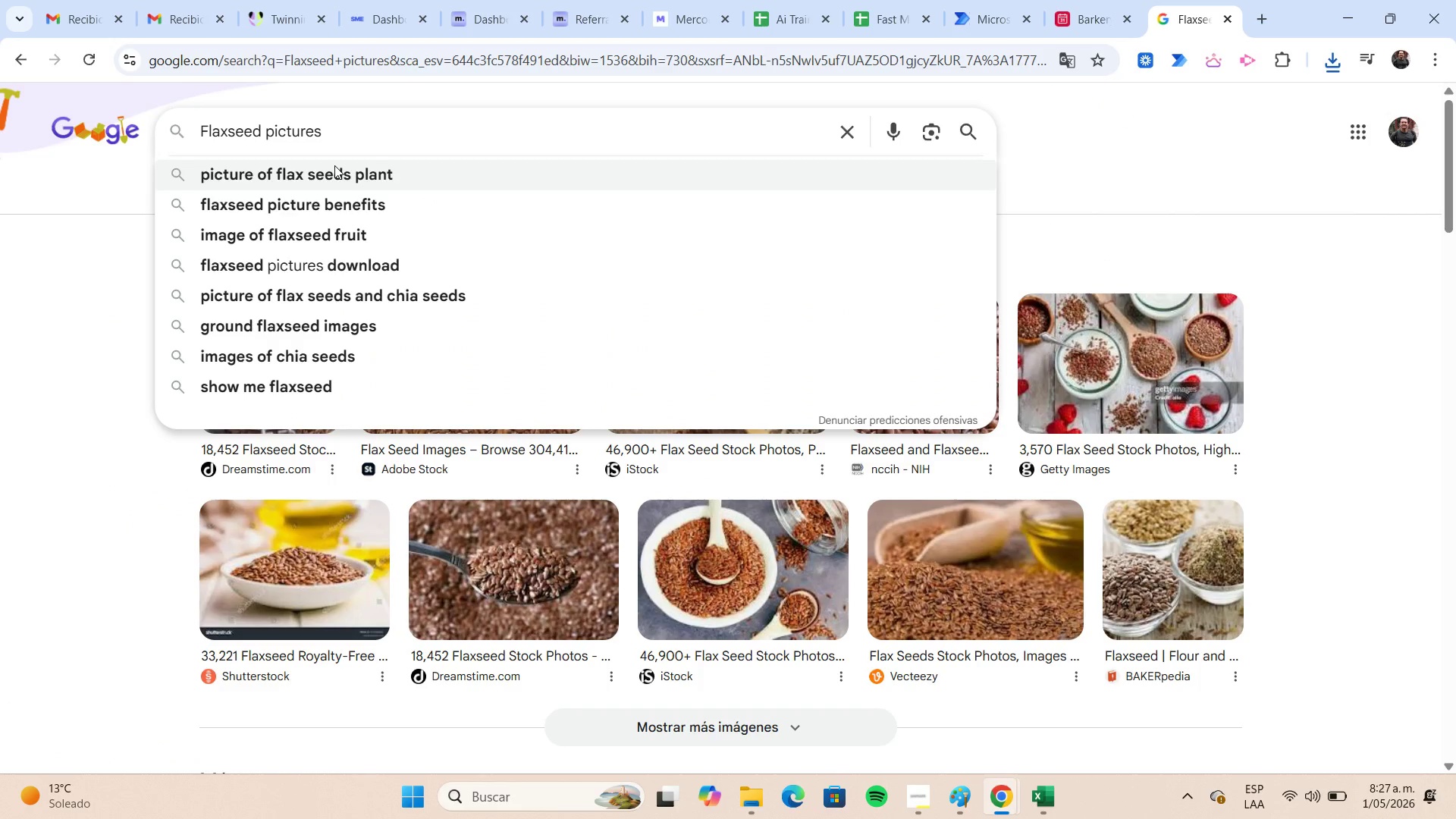 
key(ArrowLeft)
 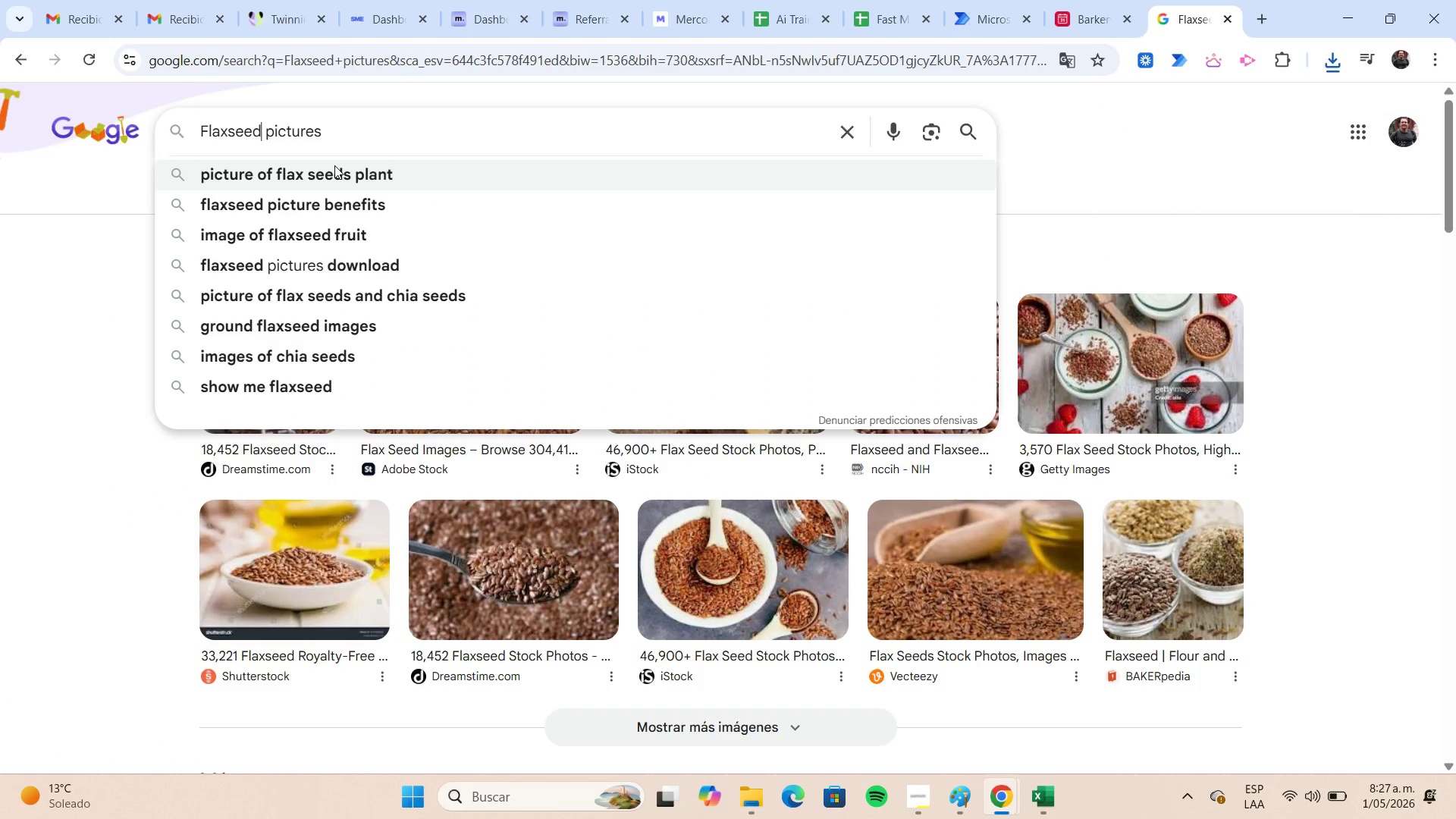 
key(Shift+Home)
 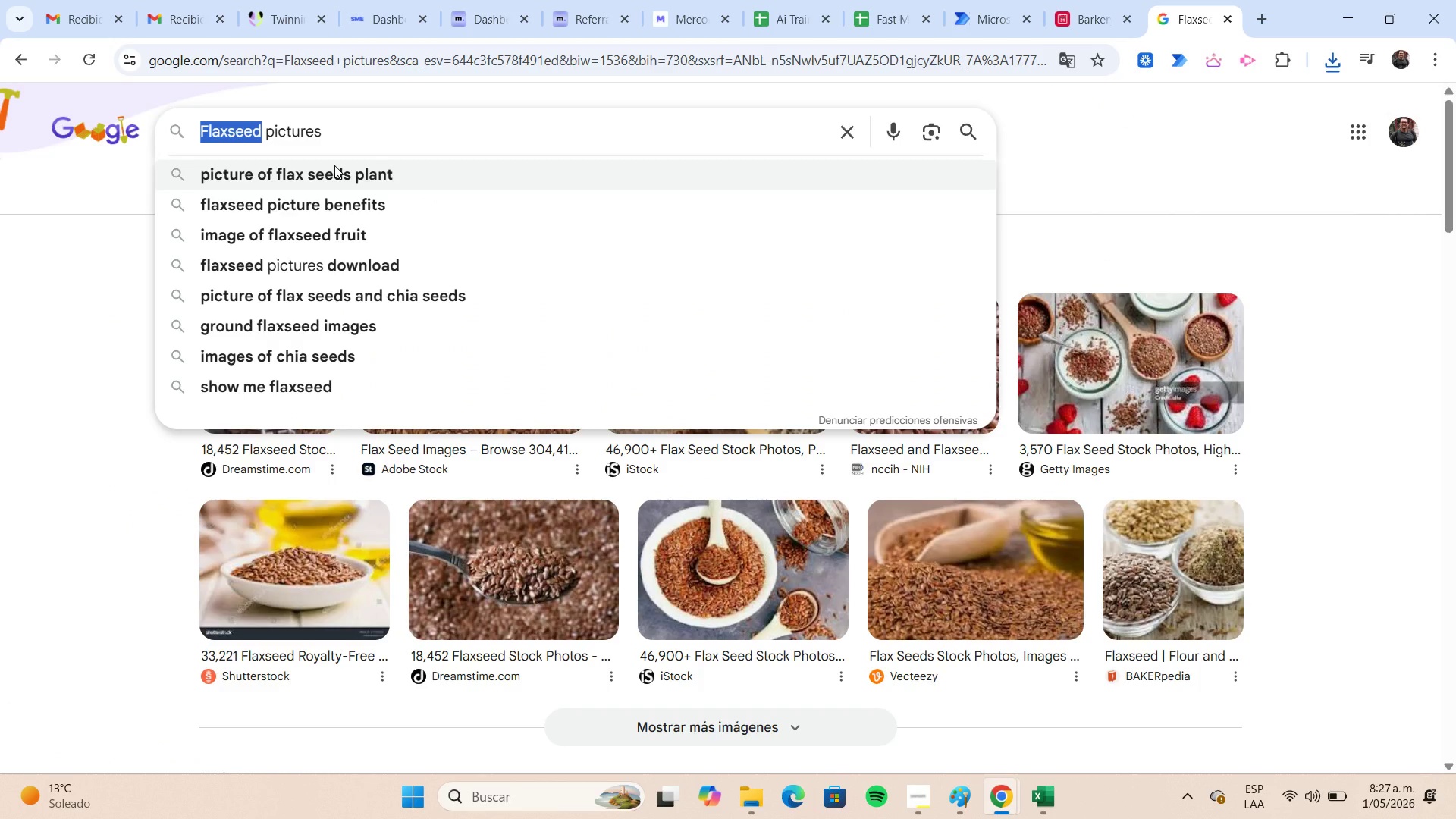 
key(Control+V)
 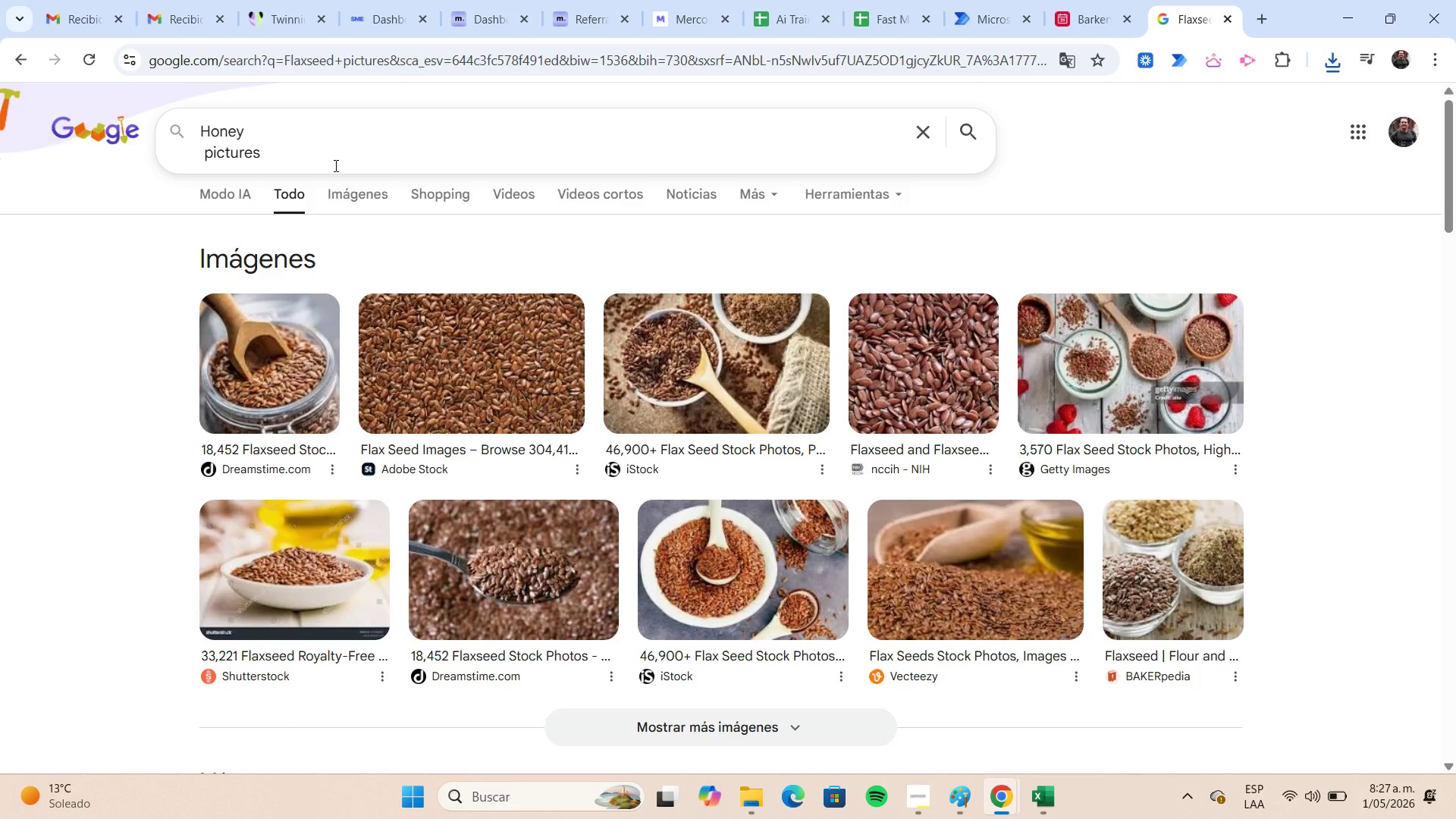 
key(Backspace)
 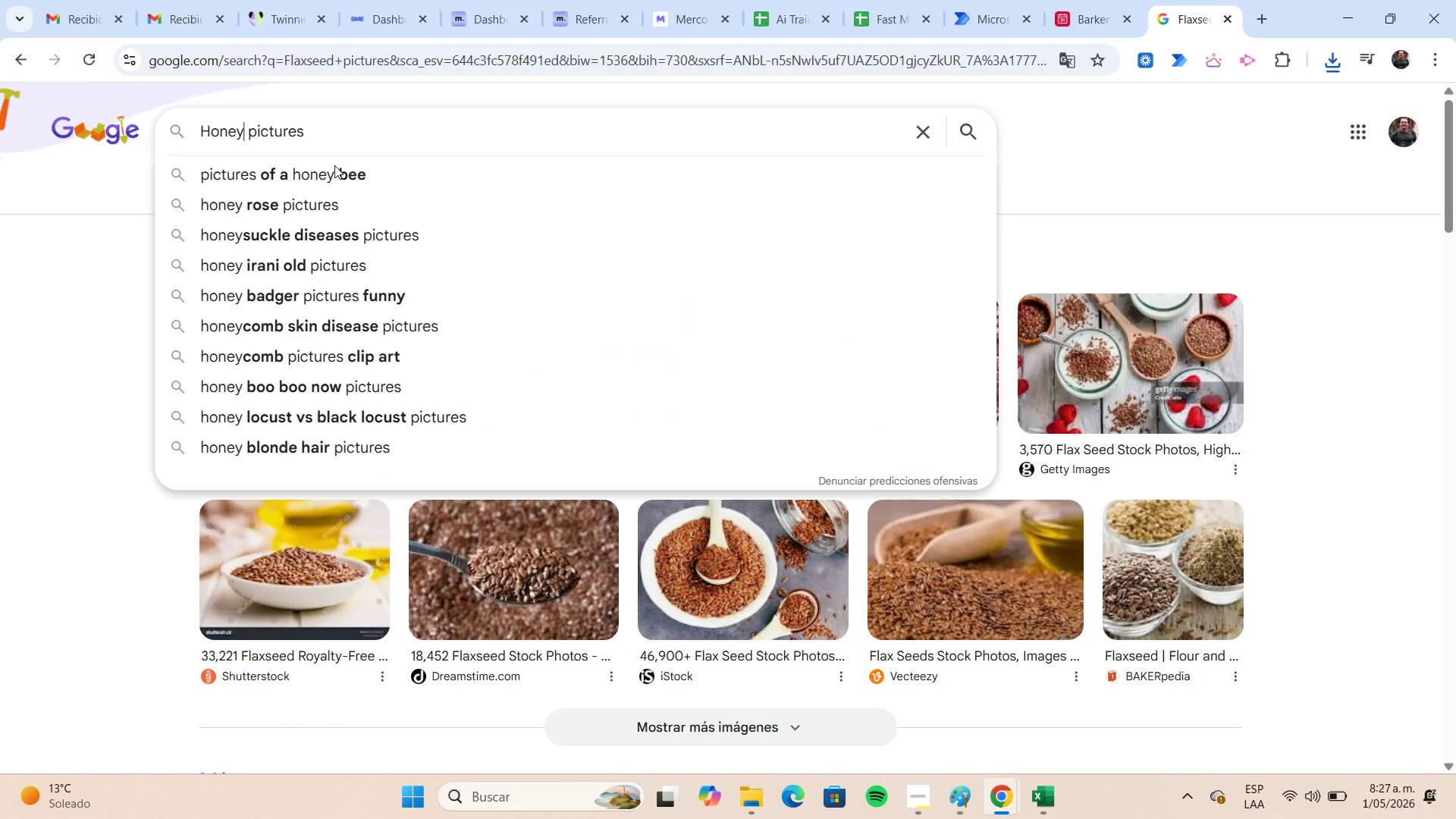 
key(Enter)
 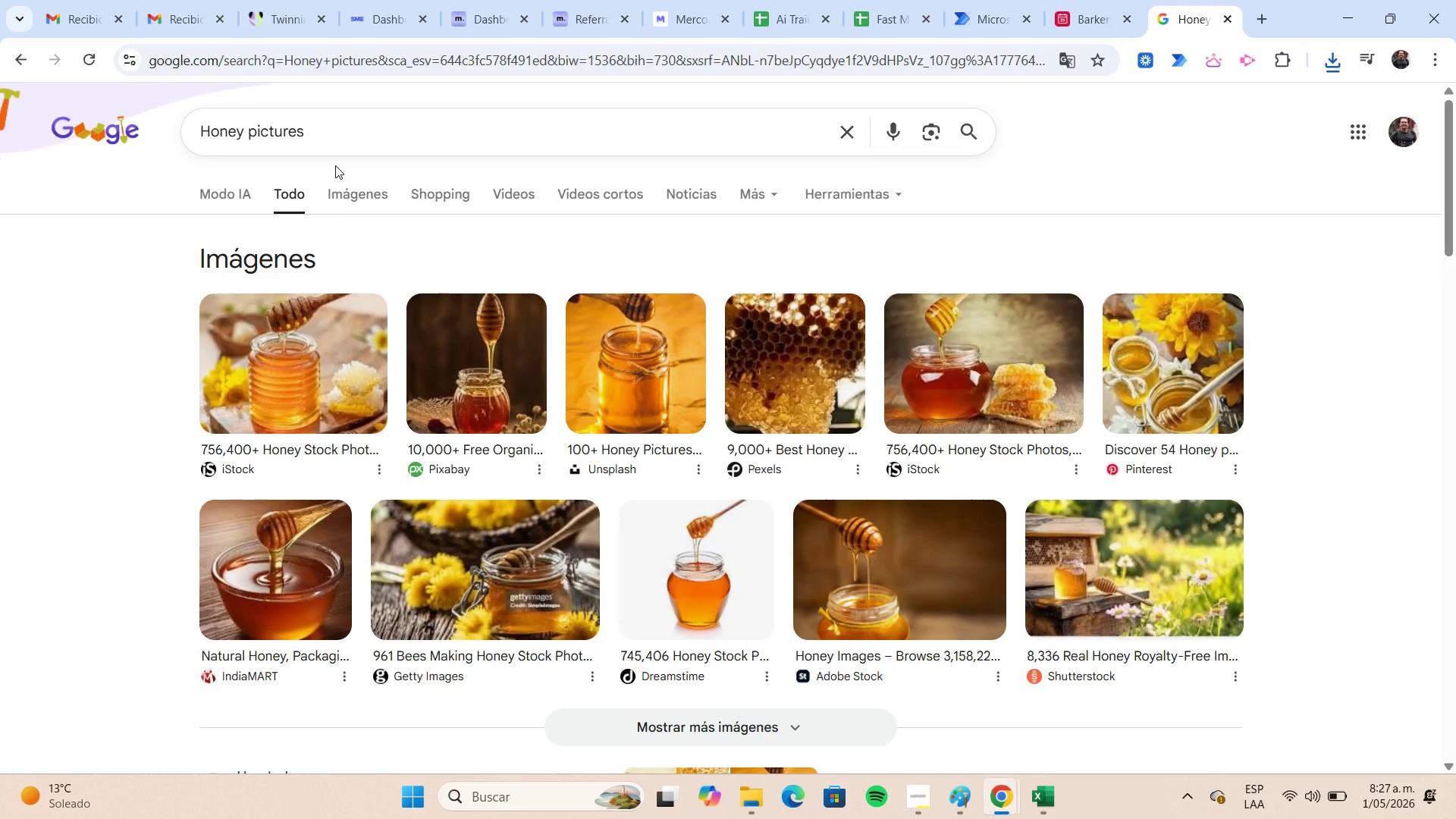 
wait(6.28)
 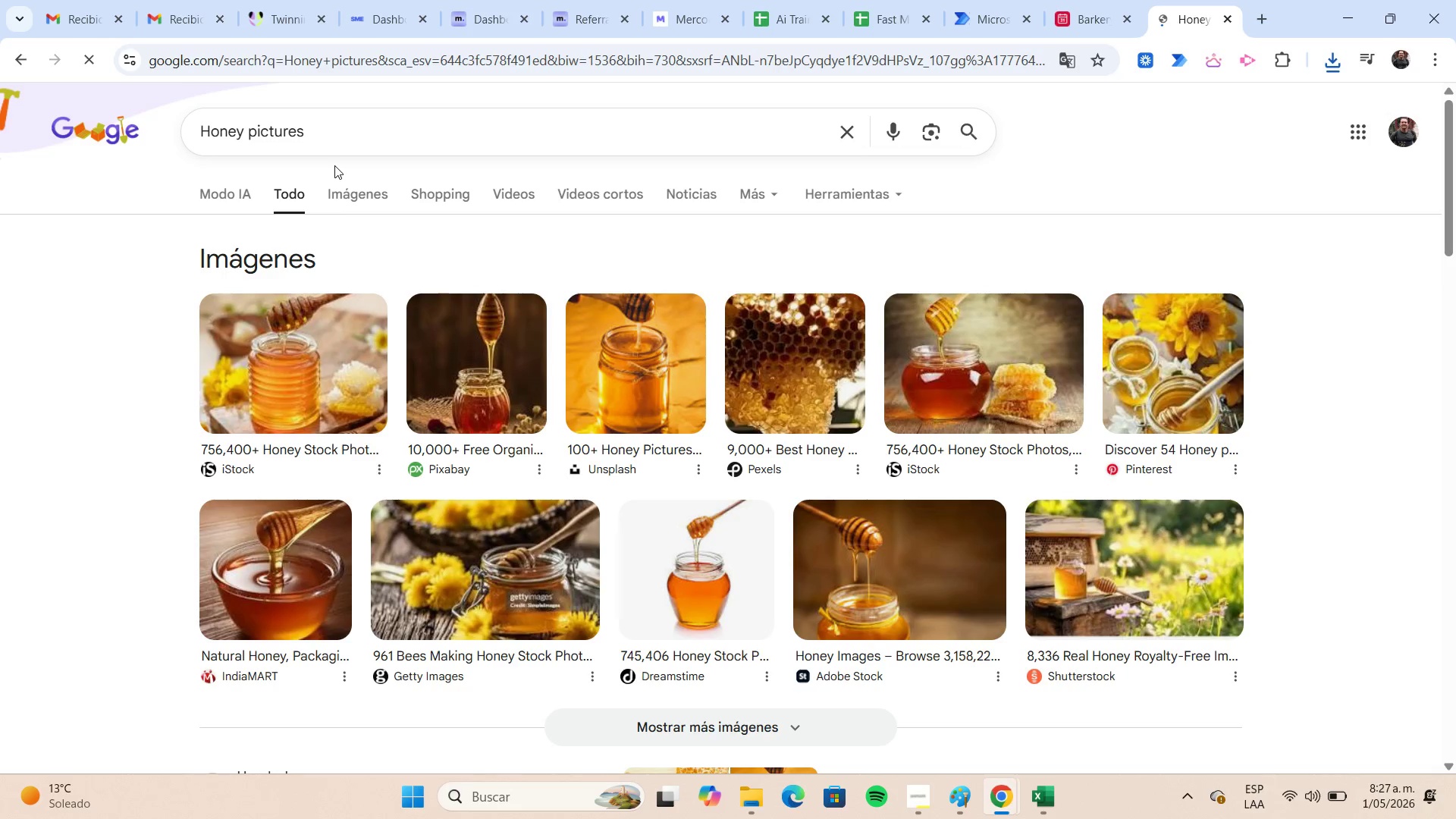 
right_click([303, 517])
 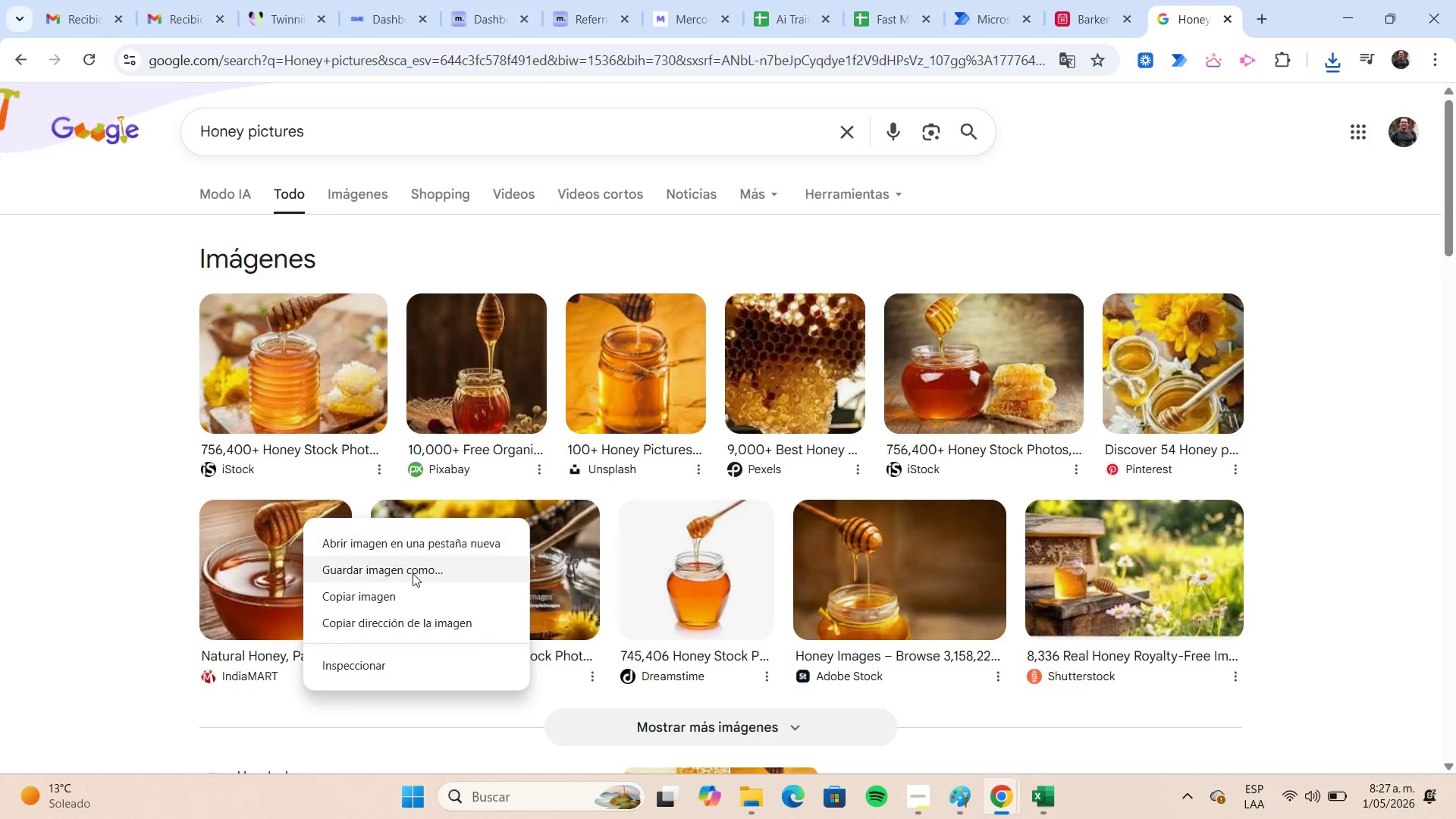 
left_click([413, 573])
 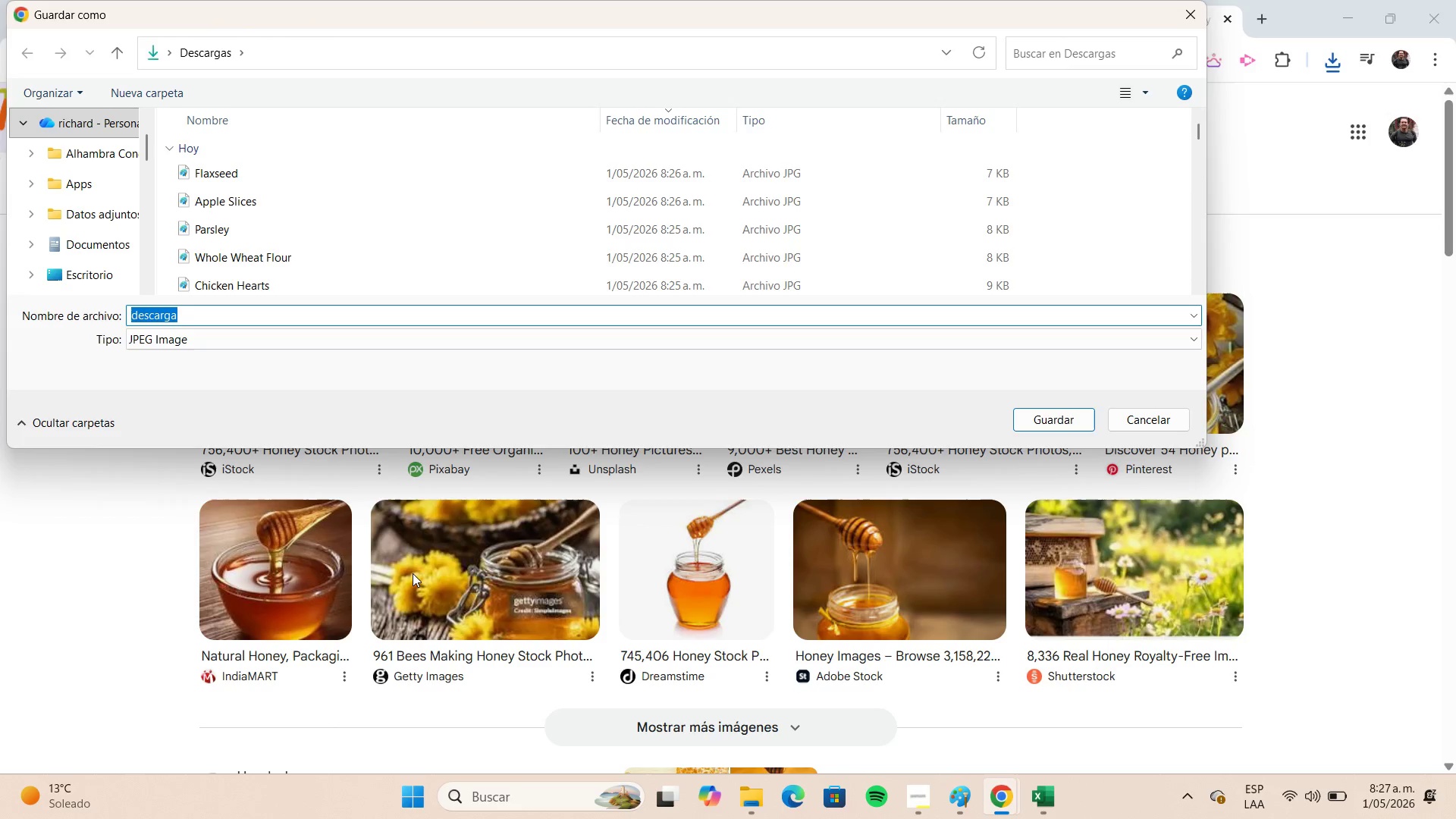 
key(Control+V)
 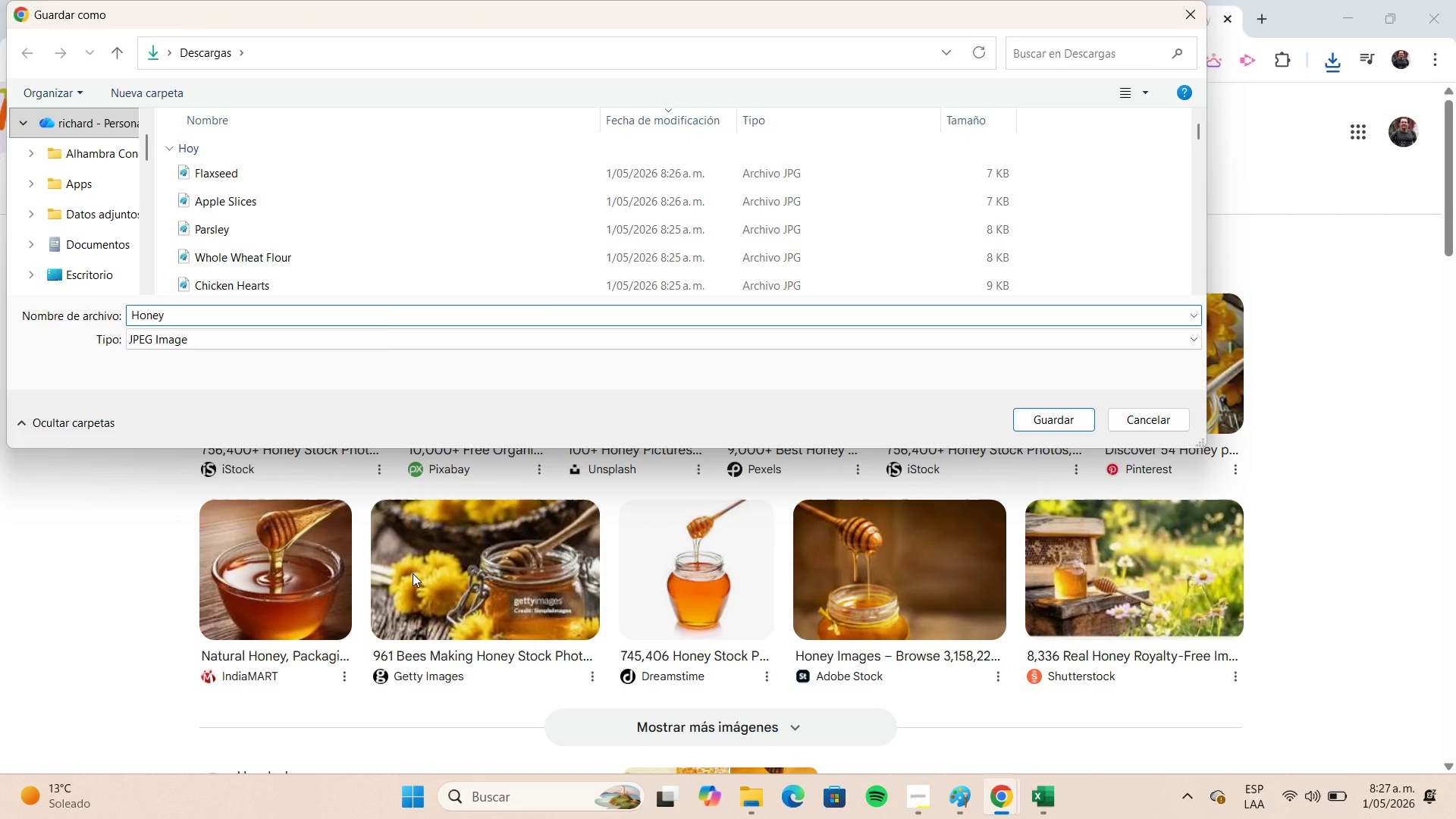 
key(Enter)
 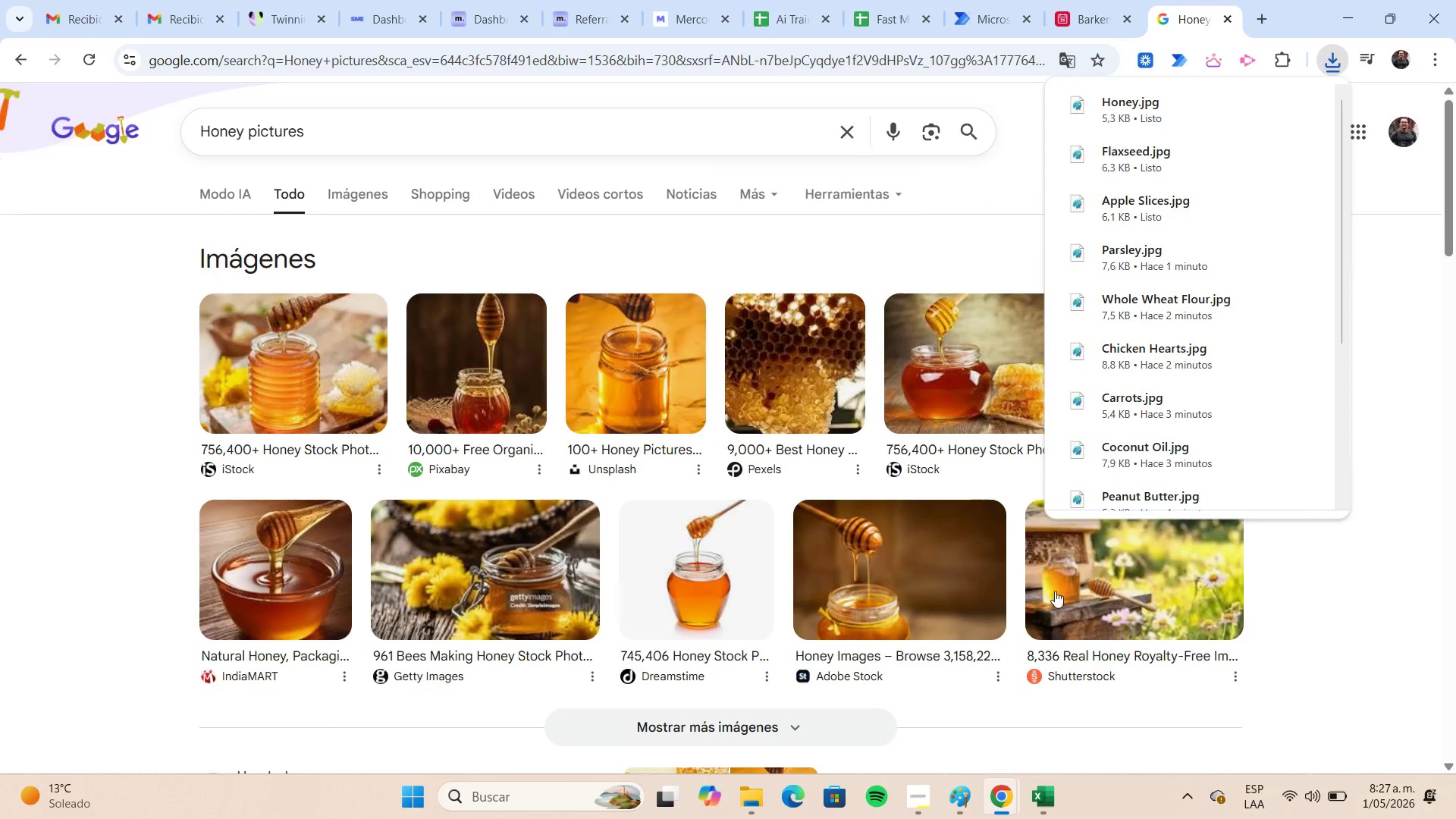 
left_click([1043, 789])
 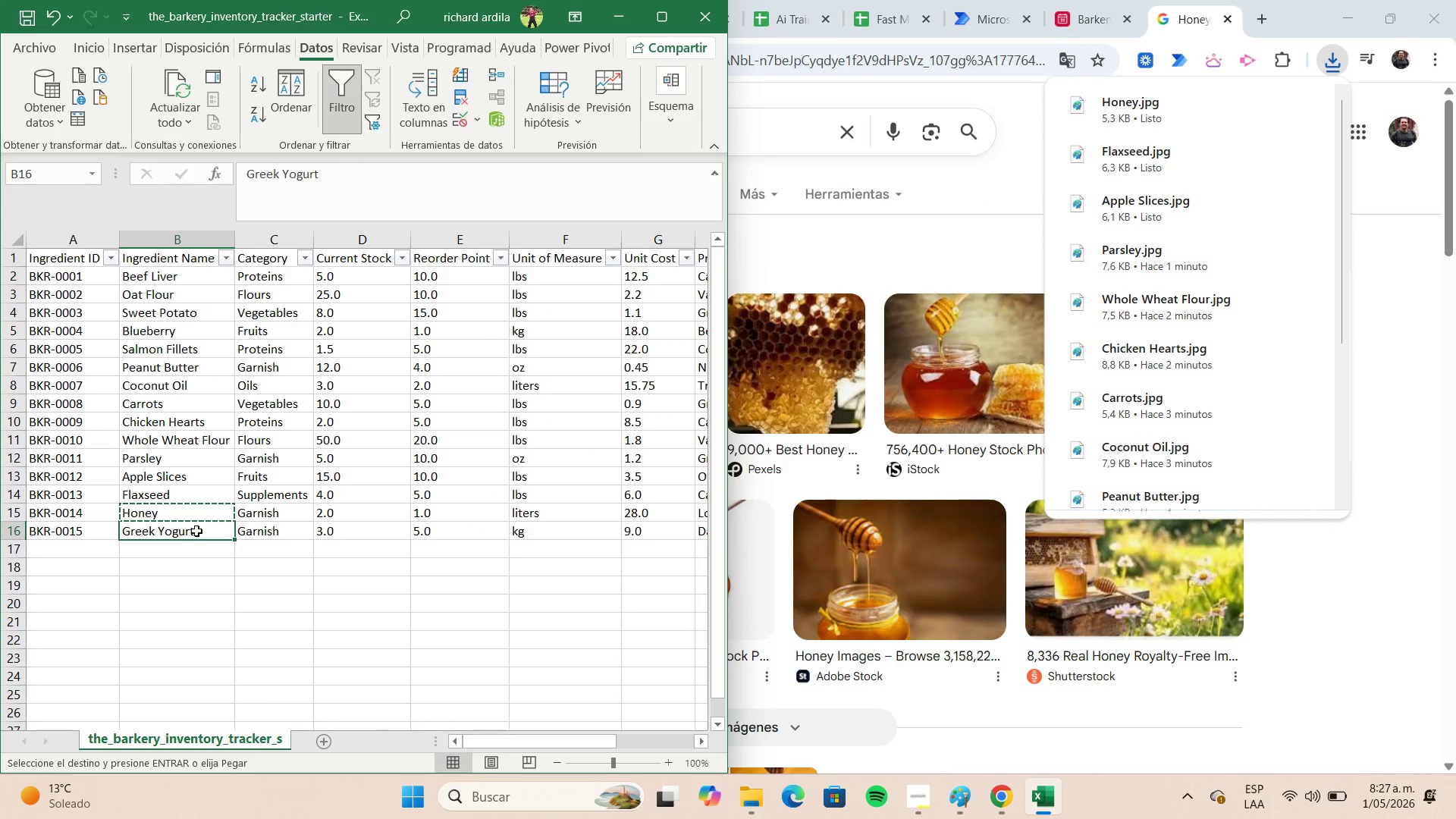 
key(Control+C)
 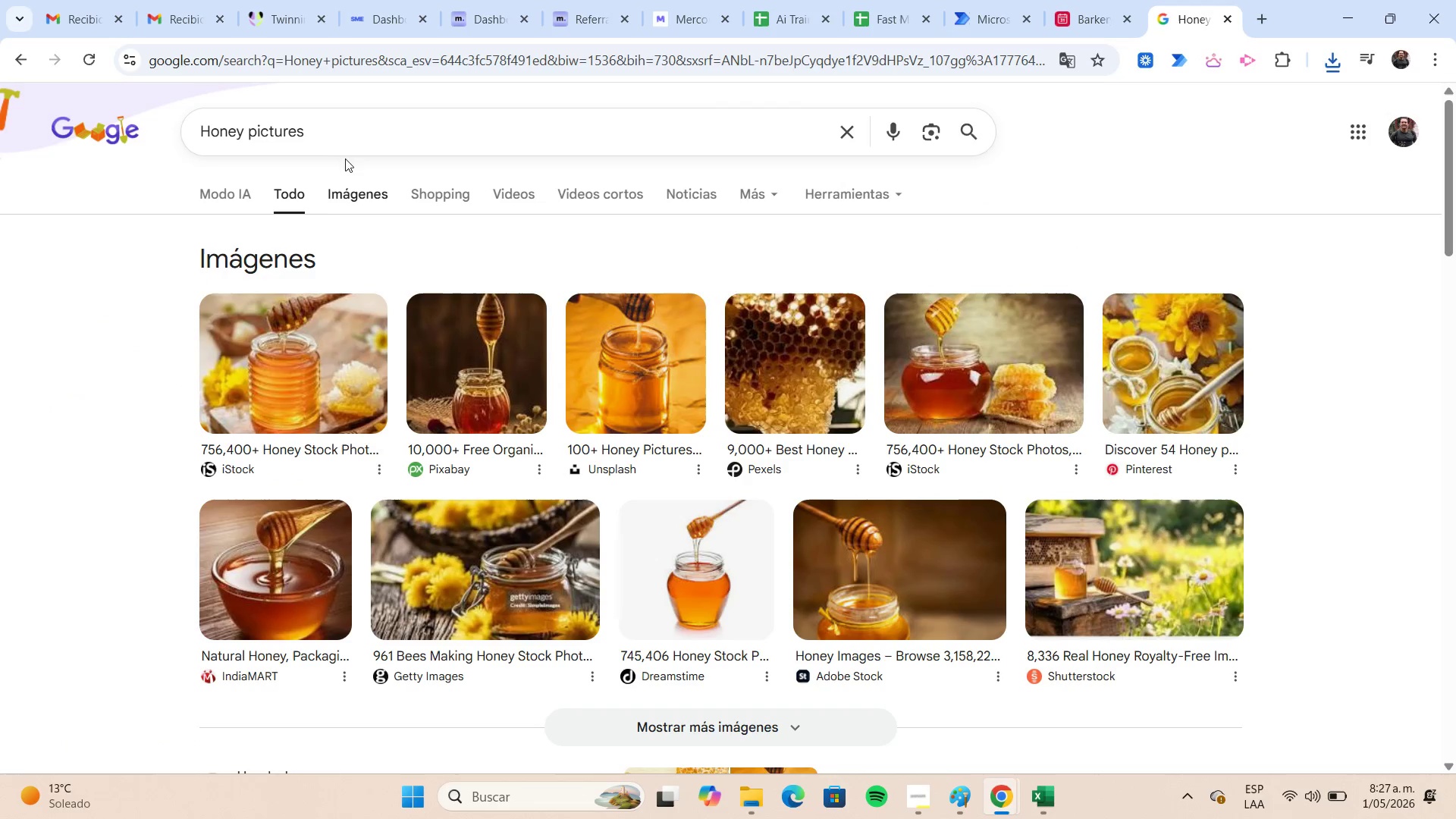 
left_click([243, 132])
 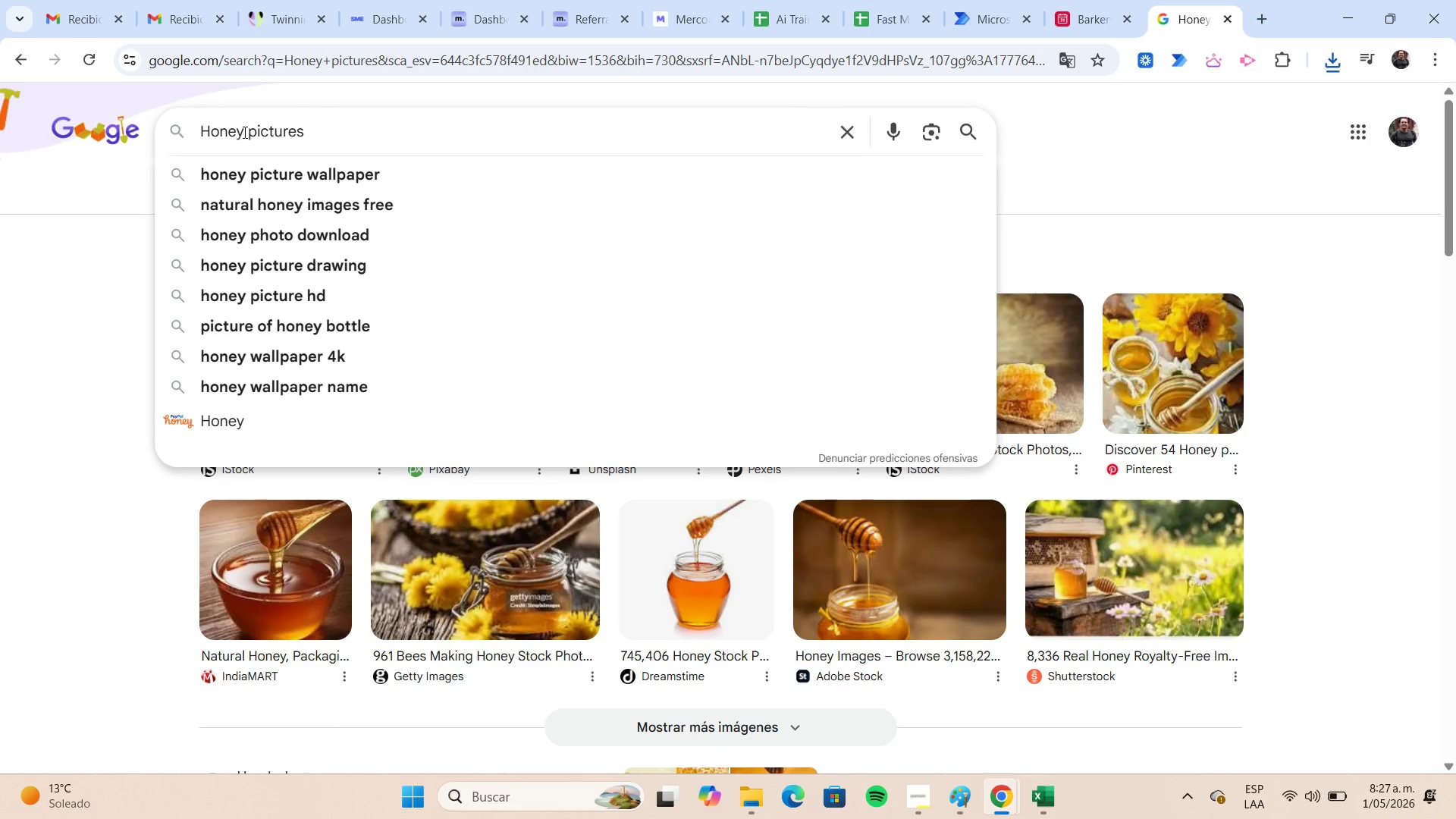 
key(Shift+Home)
 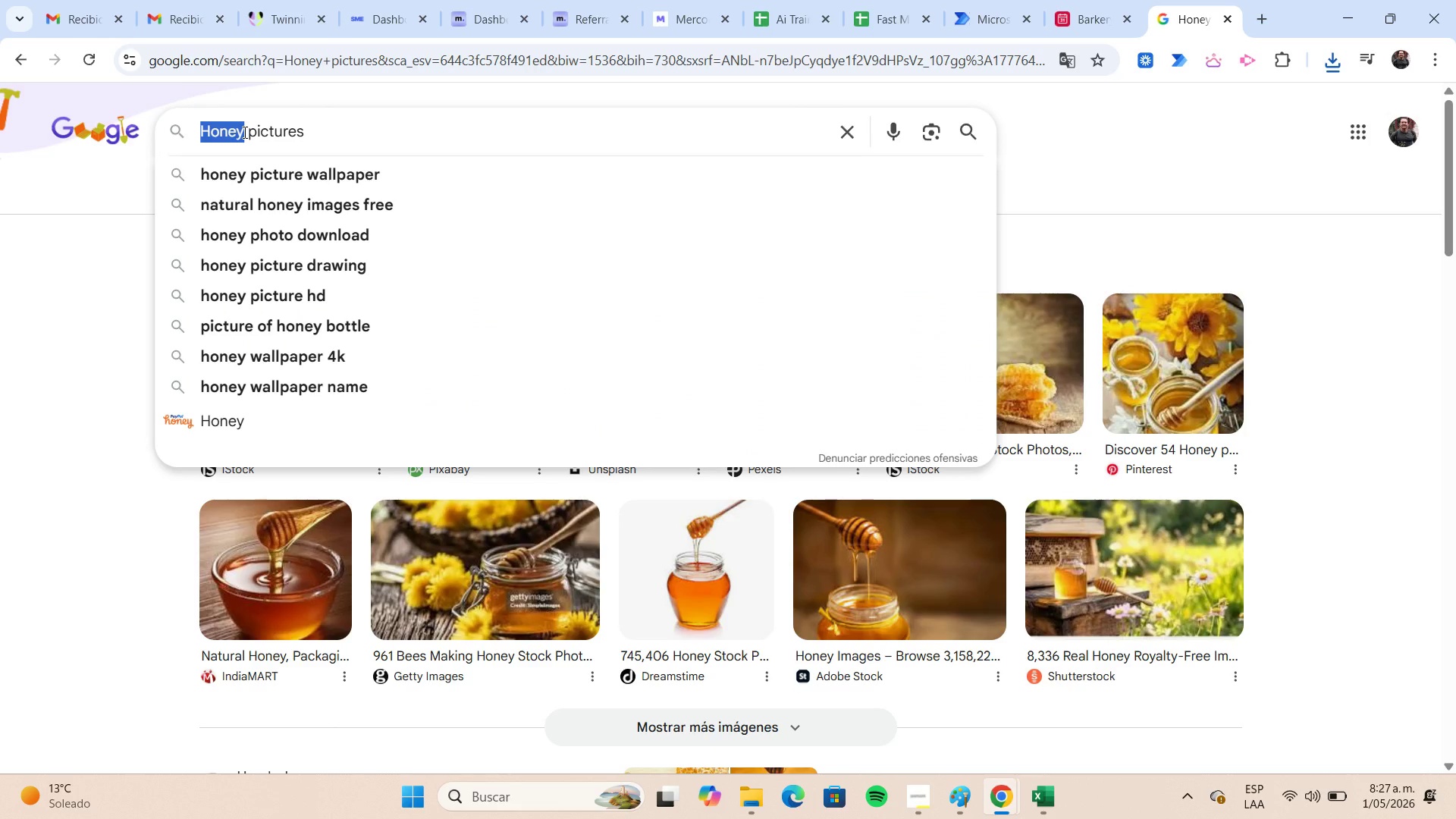 
key(Control+V)
 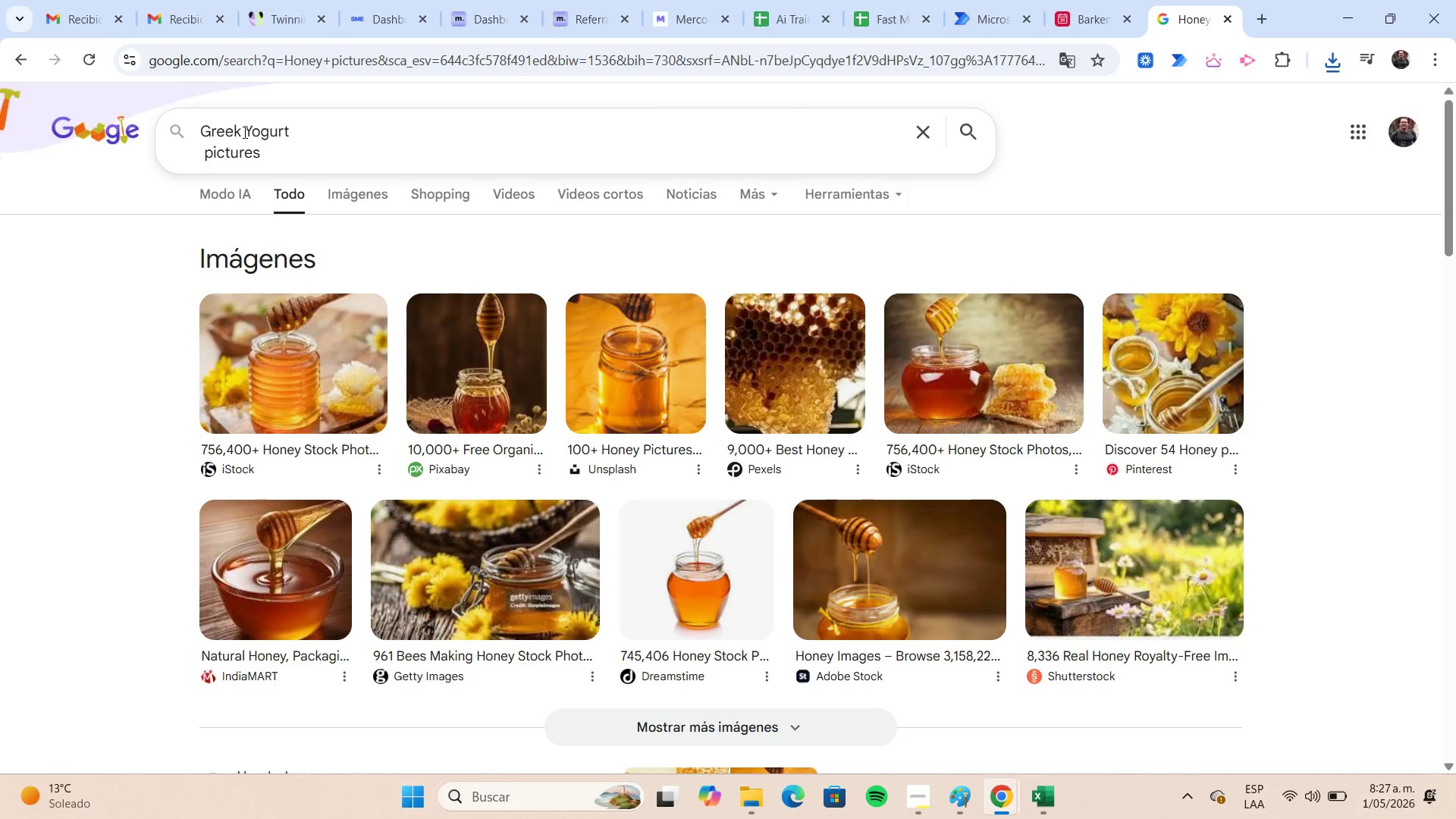 
key(Backspace)
 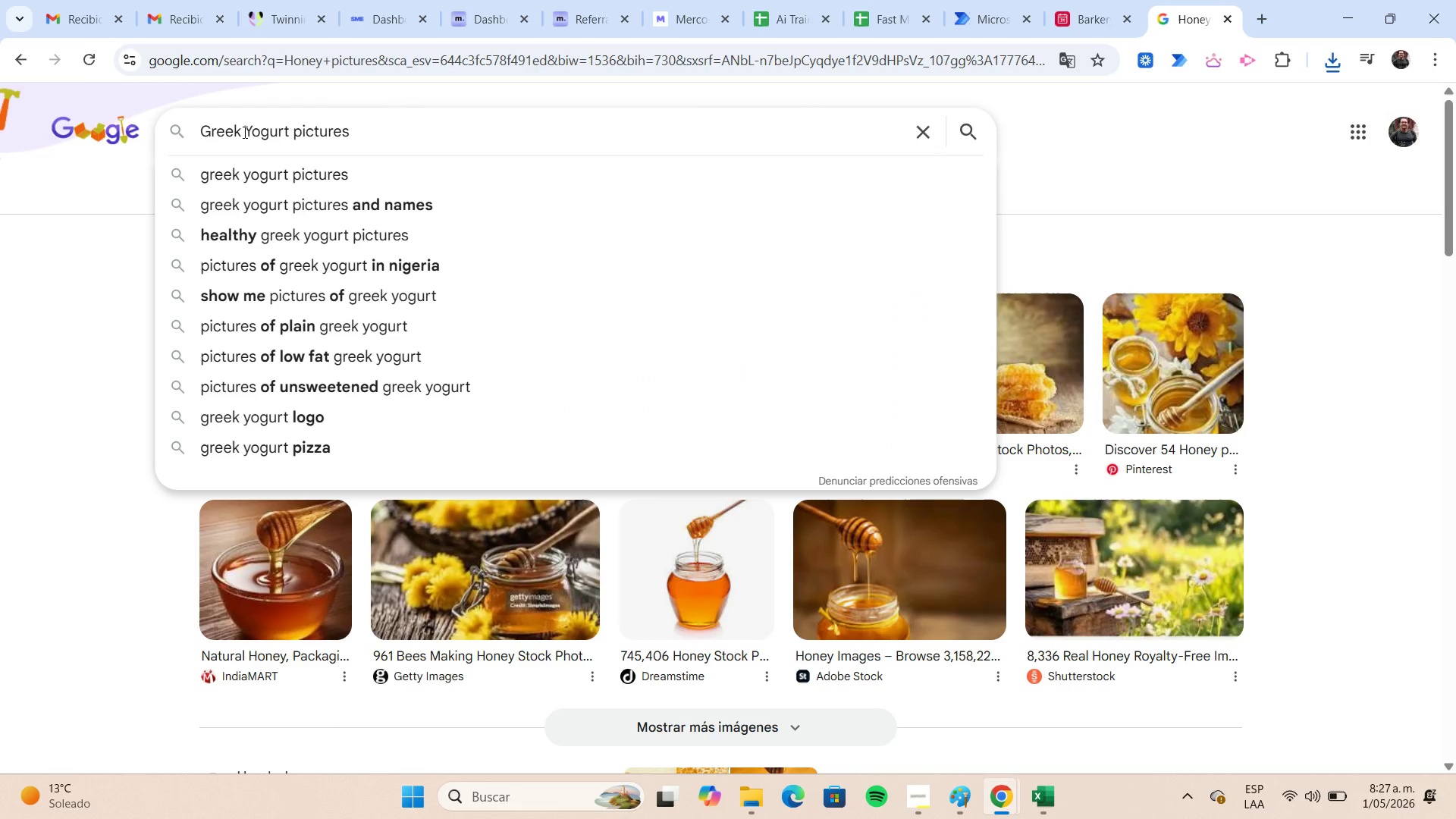 
key(Enter)
 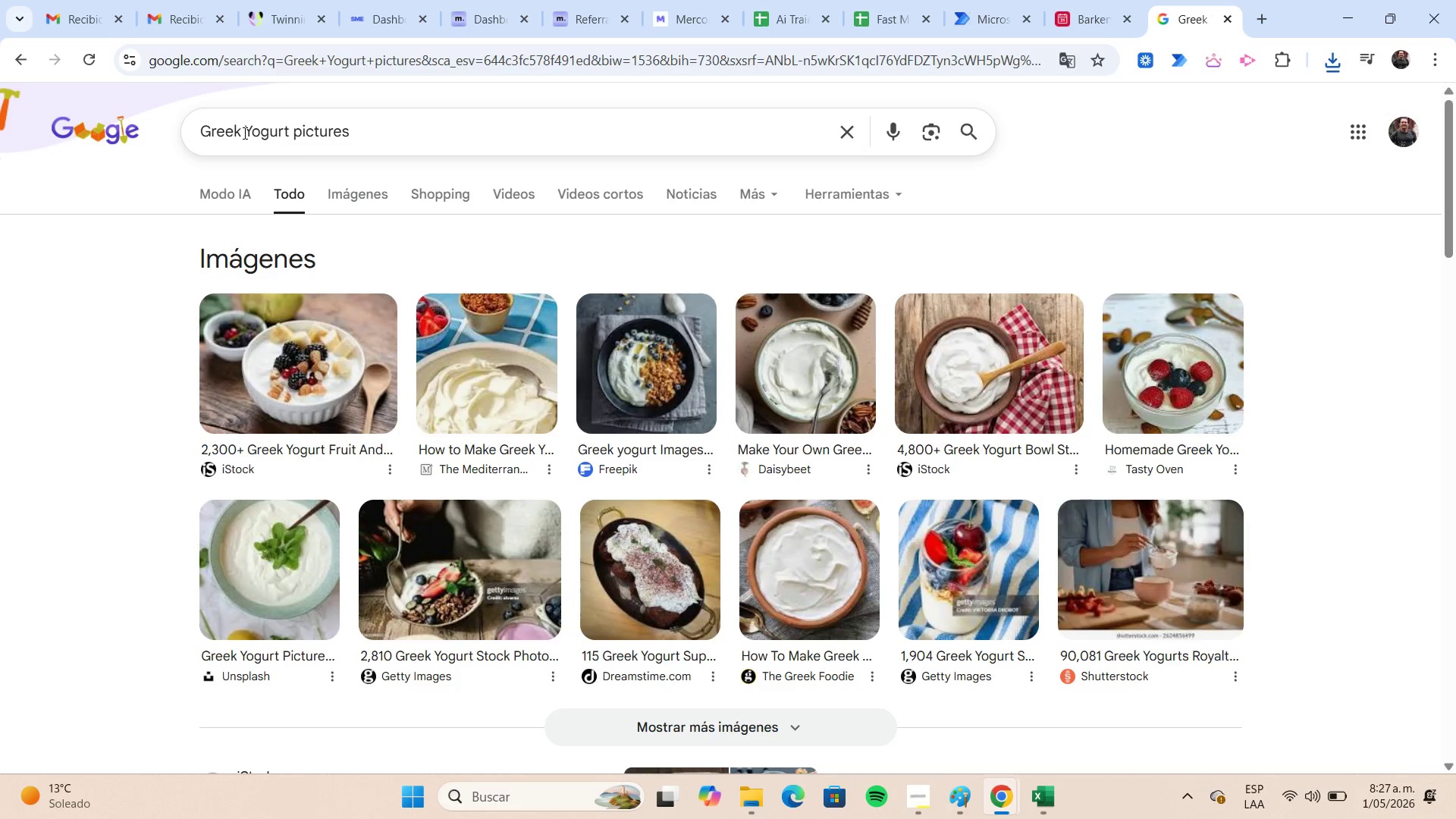 
wait(10.95)
 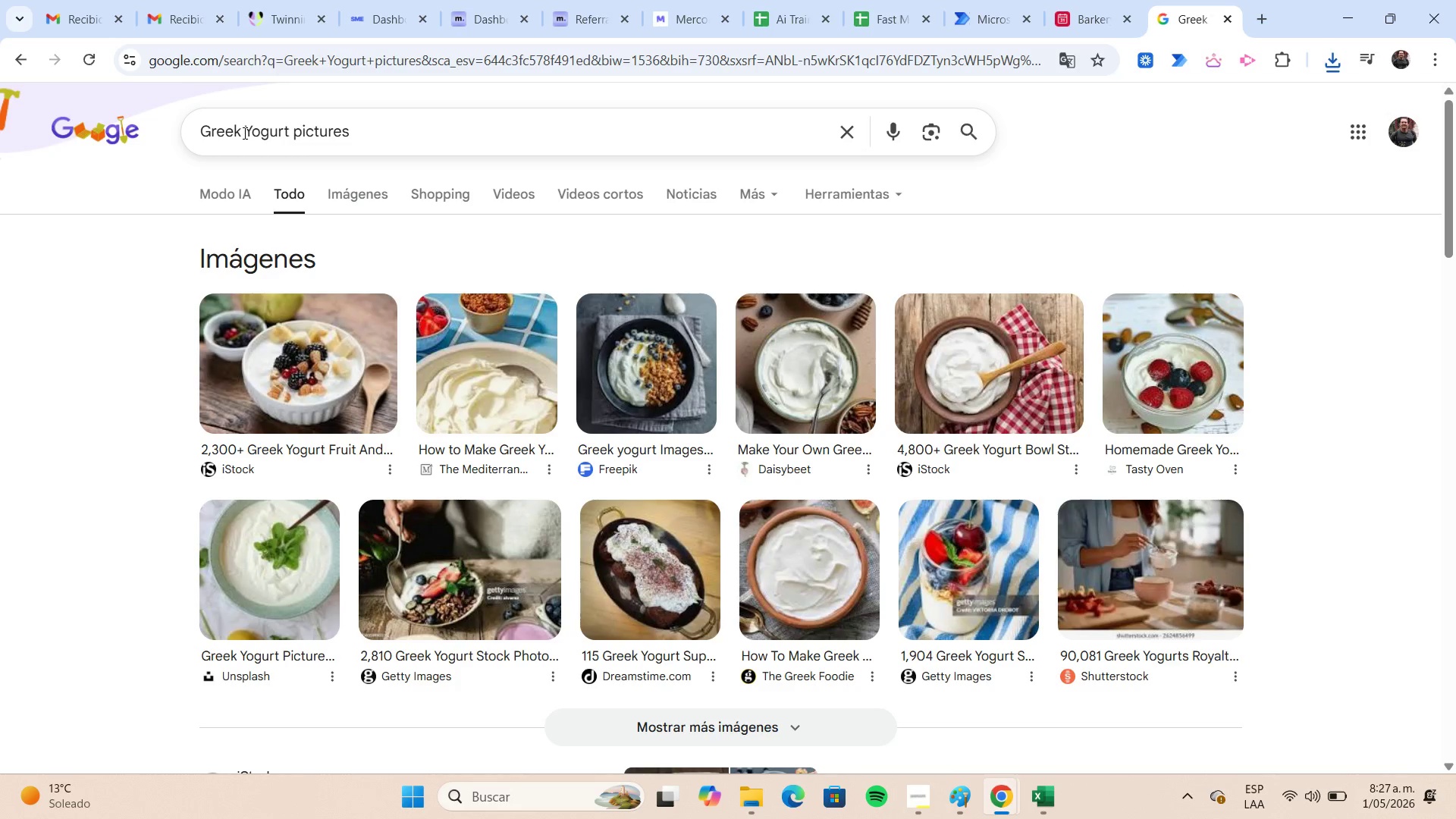 
mouse_move([979, 375])
 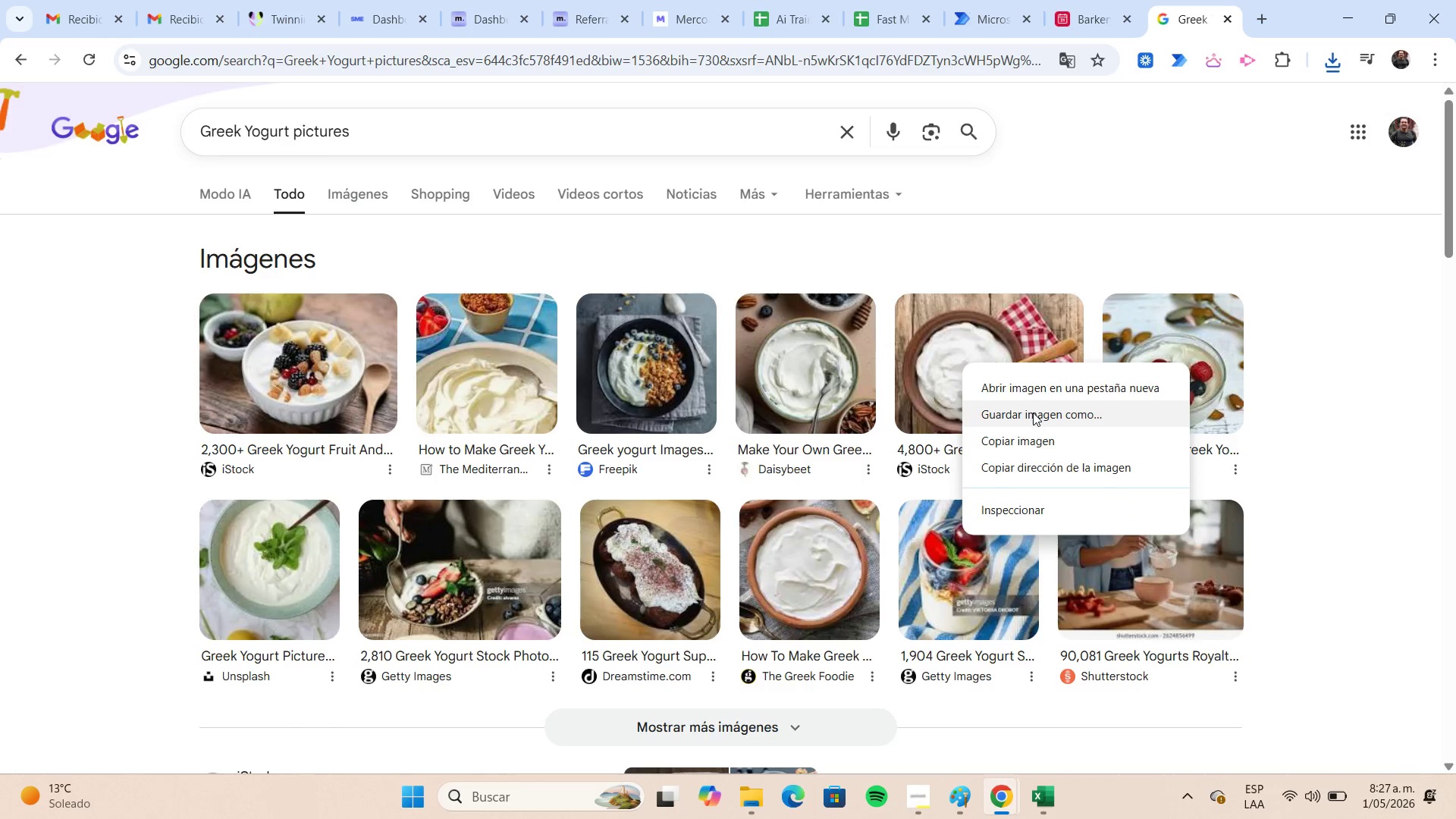 
left_click([1033, 413])
 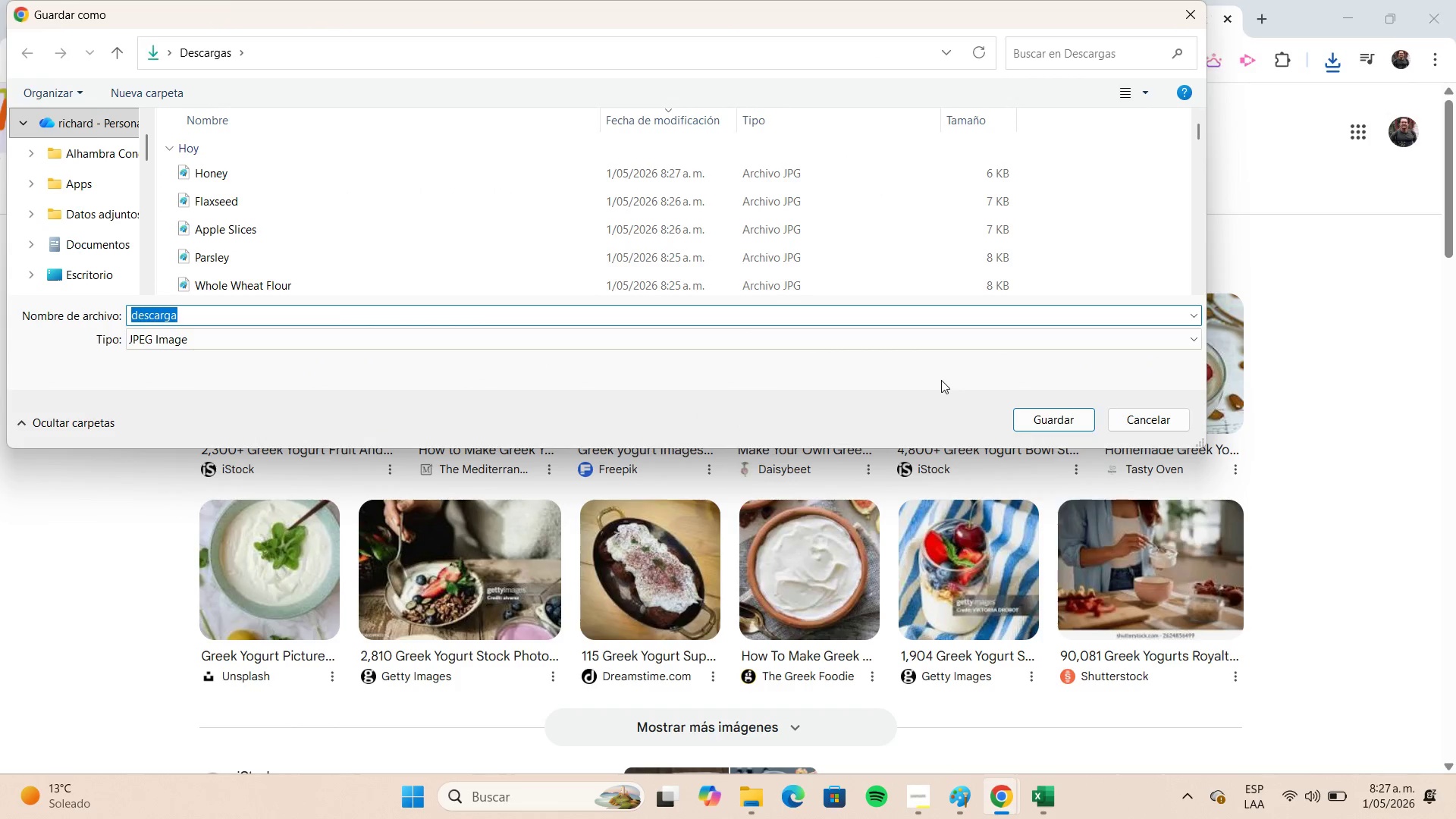 
key(Control+V)
 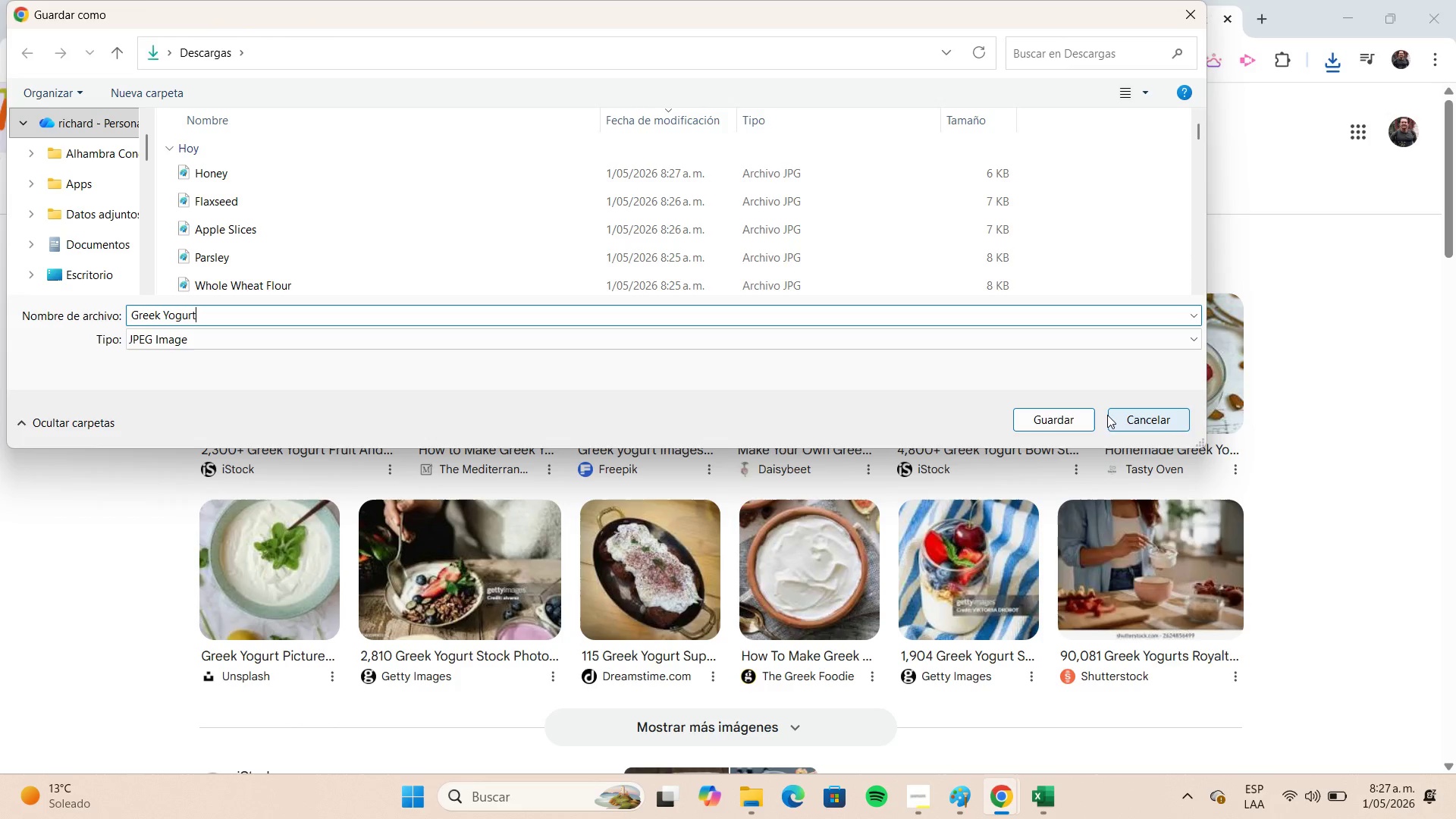 
left_click([1078, 422])
 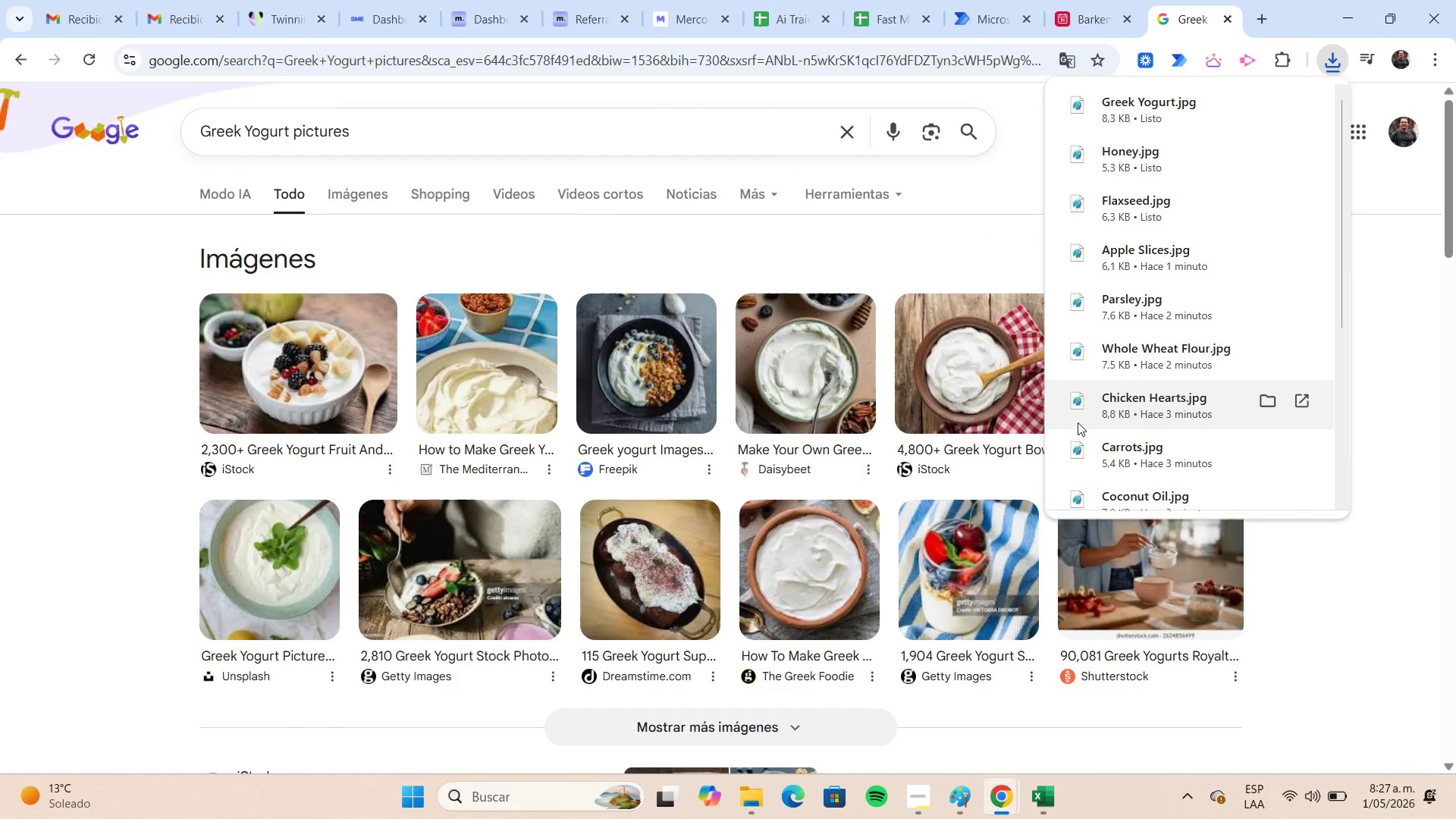 
wait(8.06)
 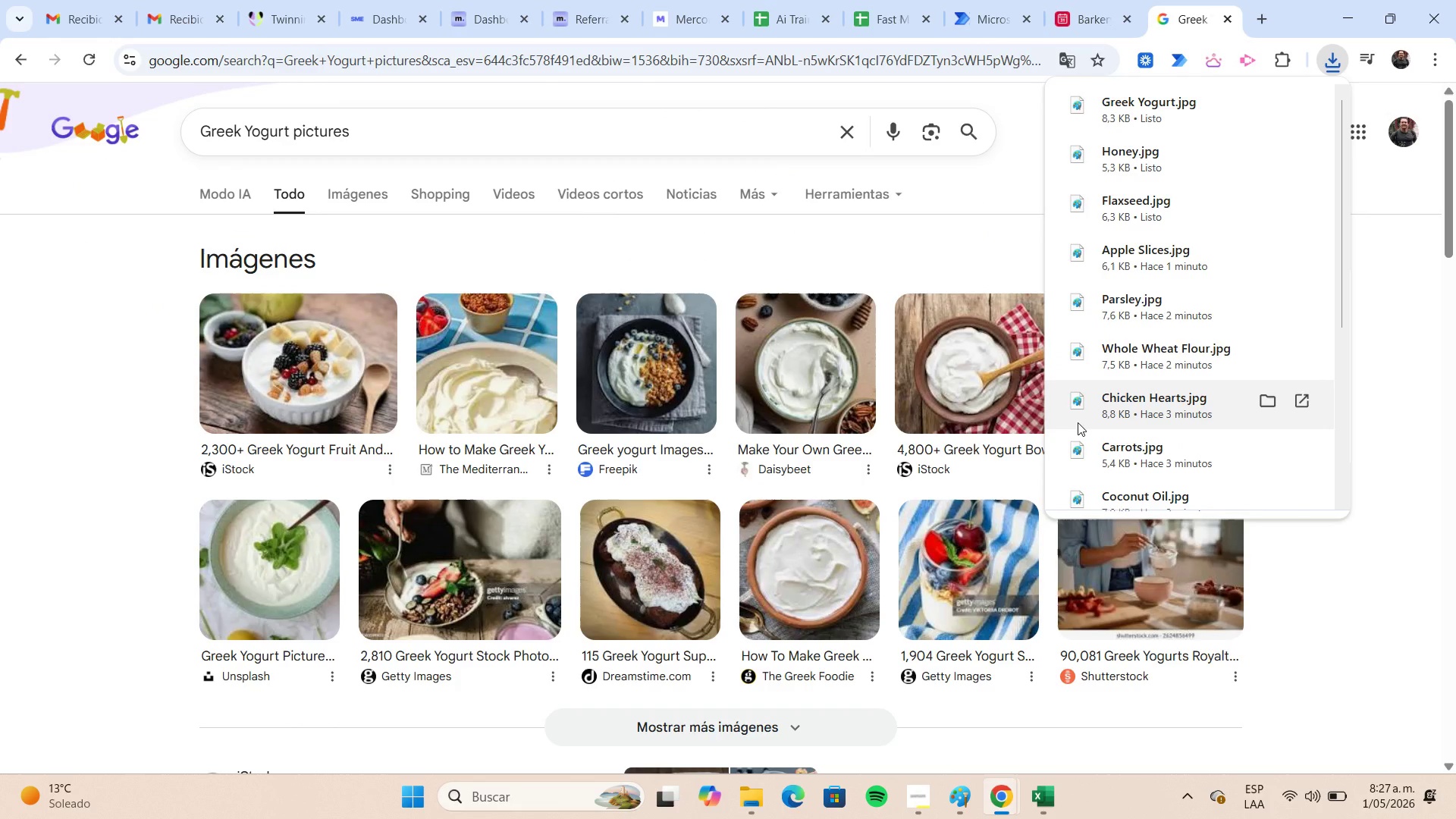 
left_click([1068, 30])
 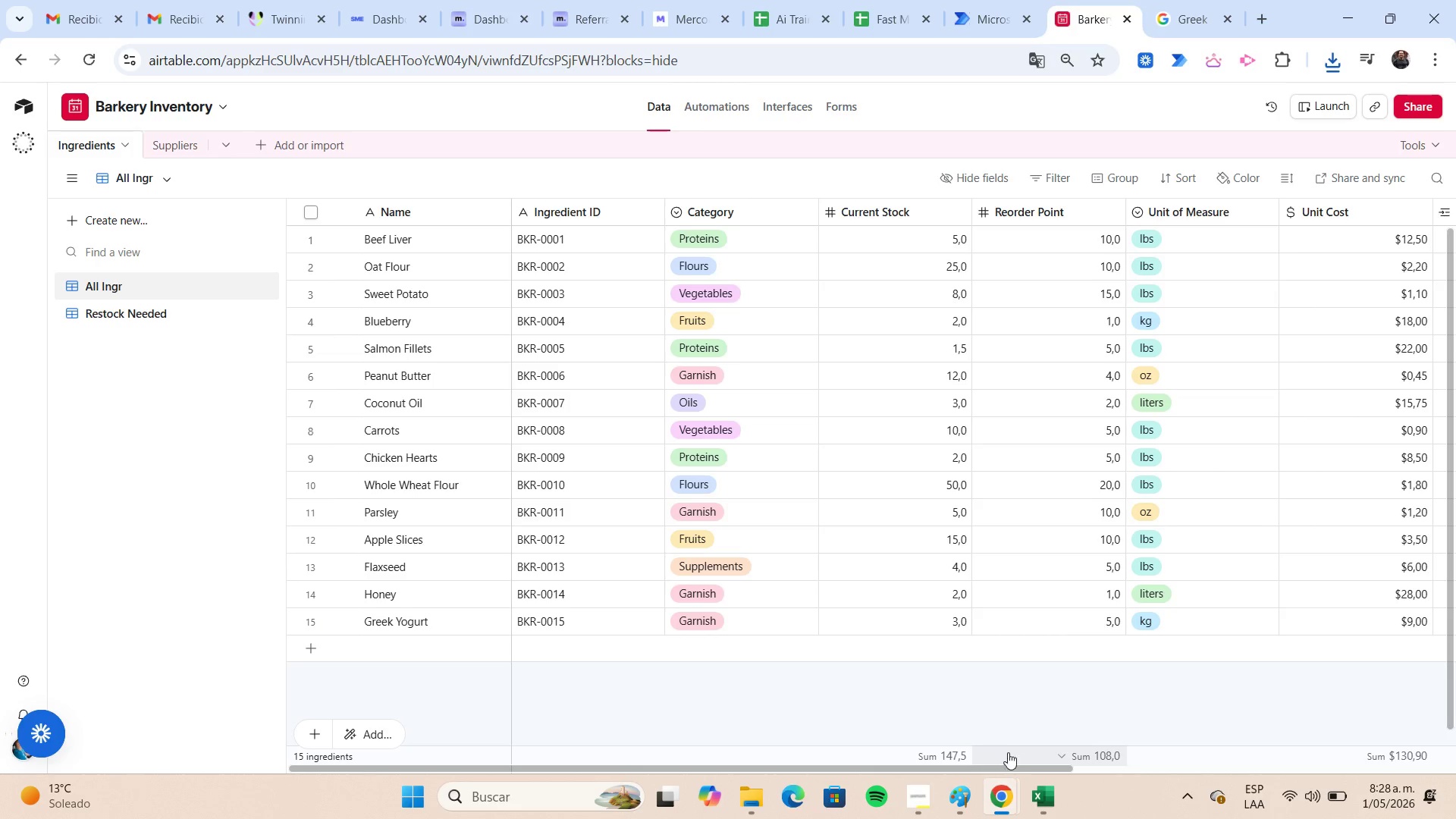 
left_click_drag(start_coordinate=[1044, 768], to_coordinate=[1442, 764])
 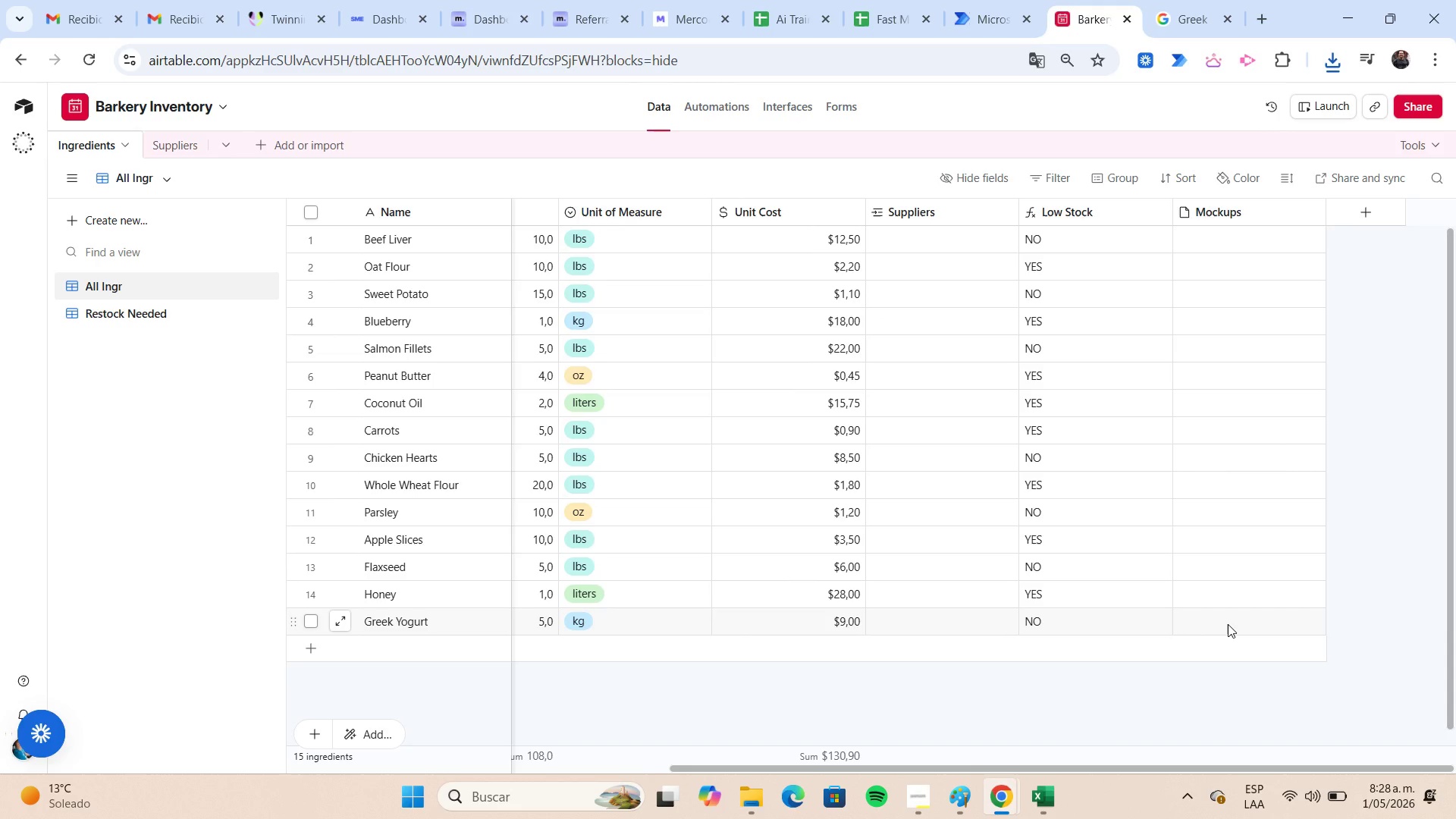 
left_click([1228, 623])
 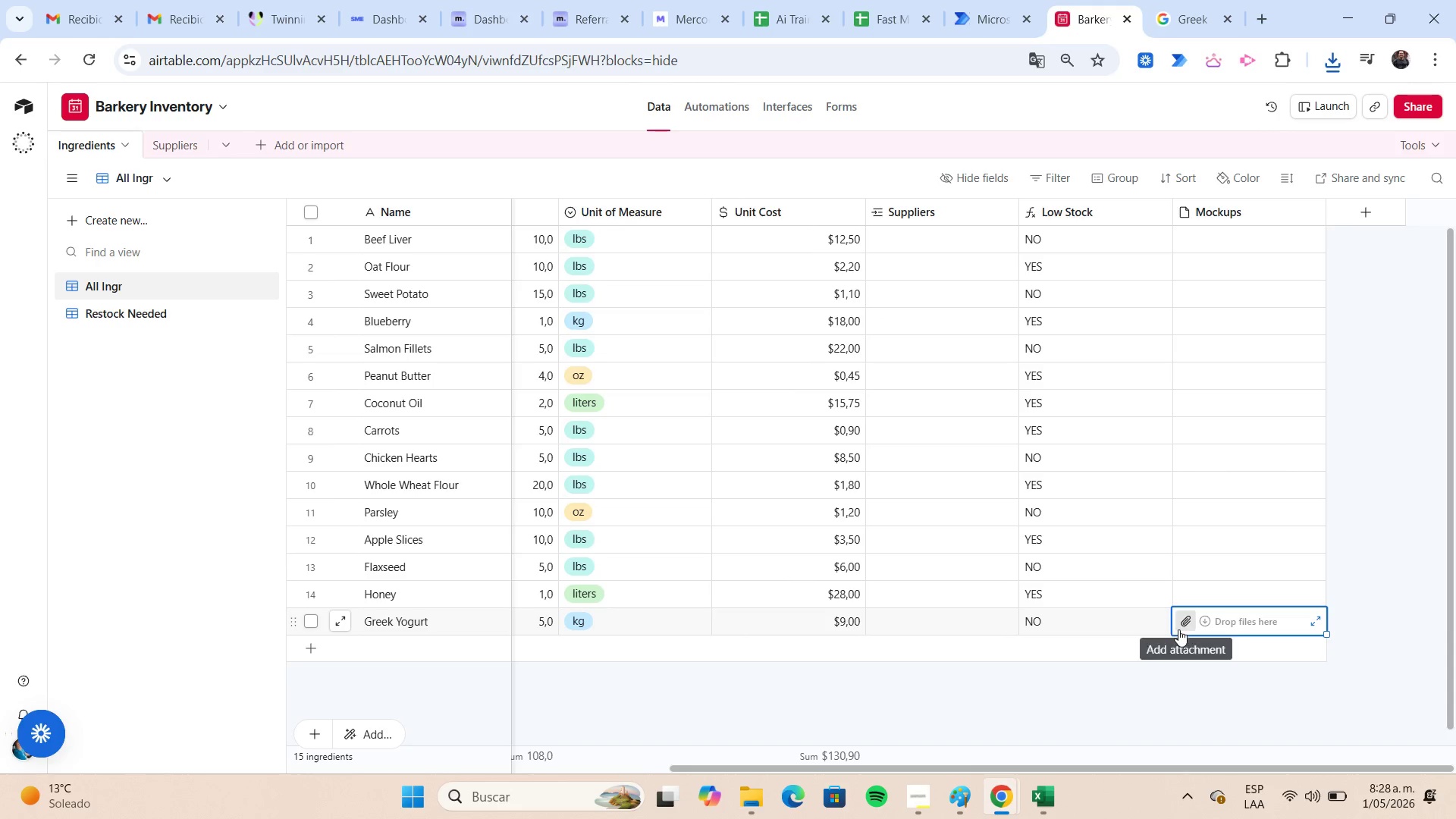 
left_click([1181, 622])
 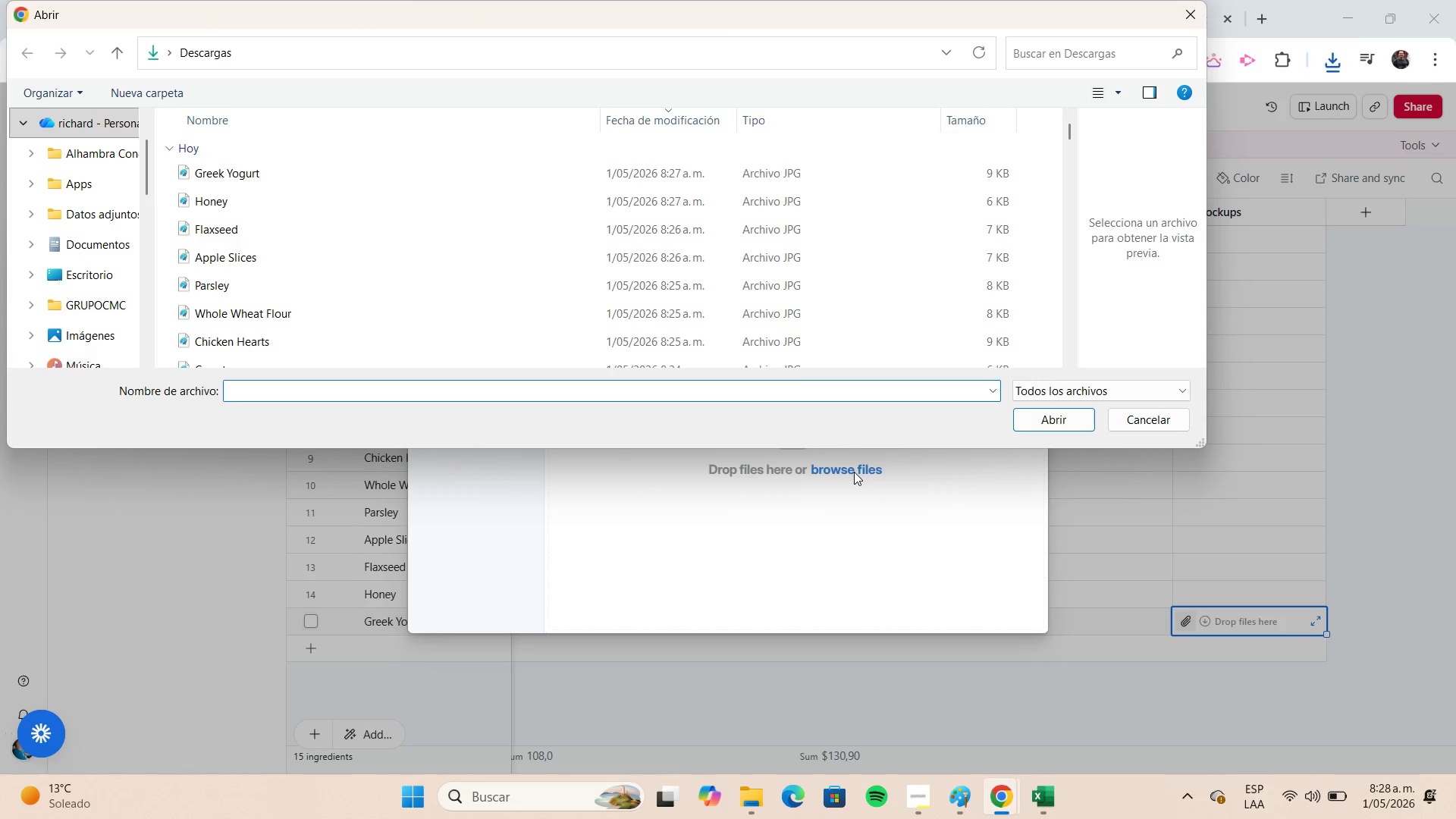 
wait(5.2)
 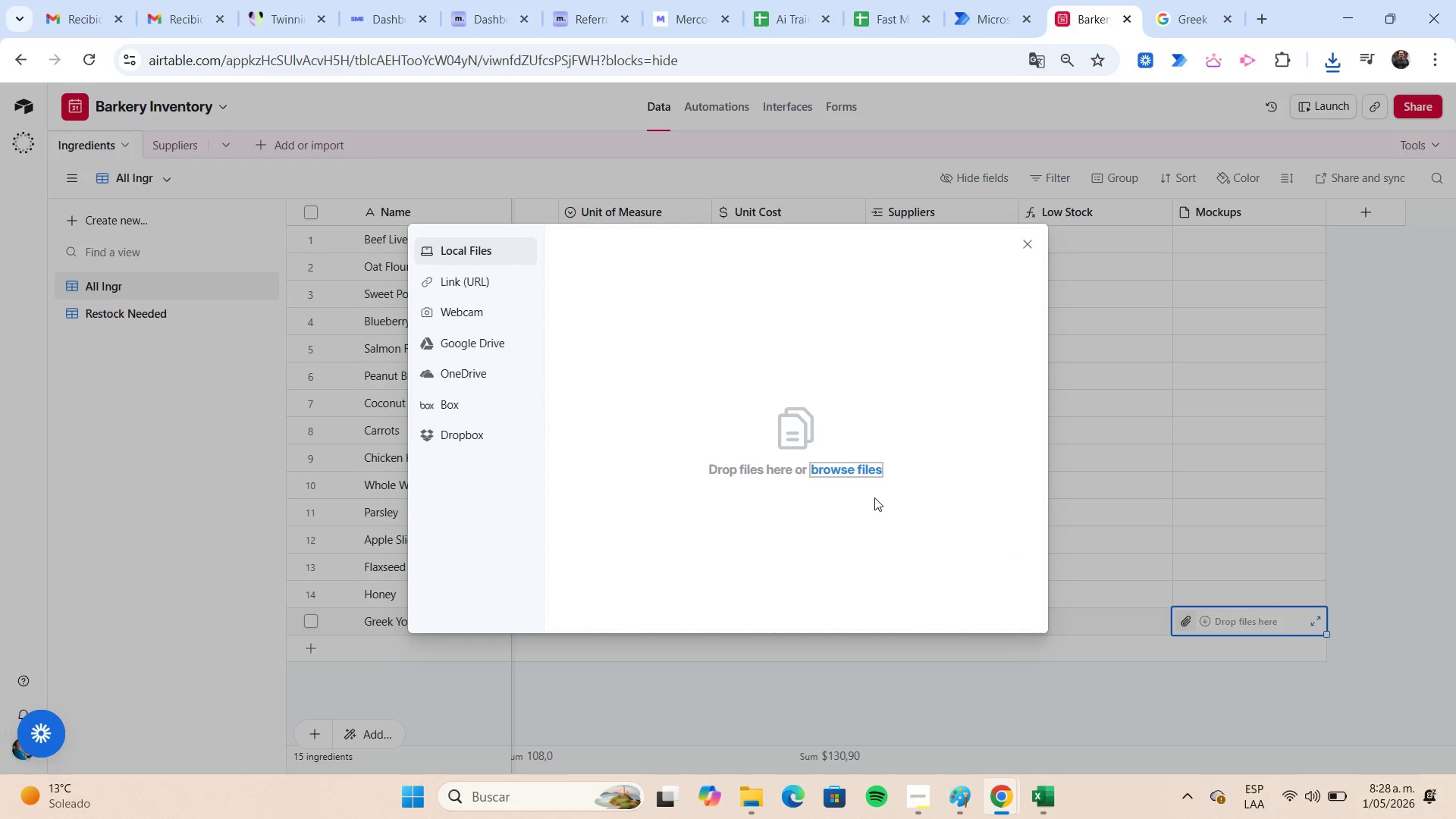 
left_click([288, 171])
 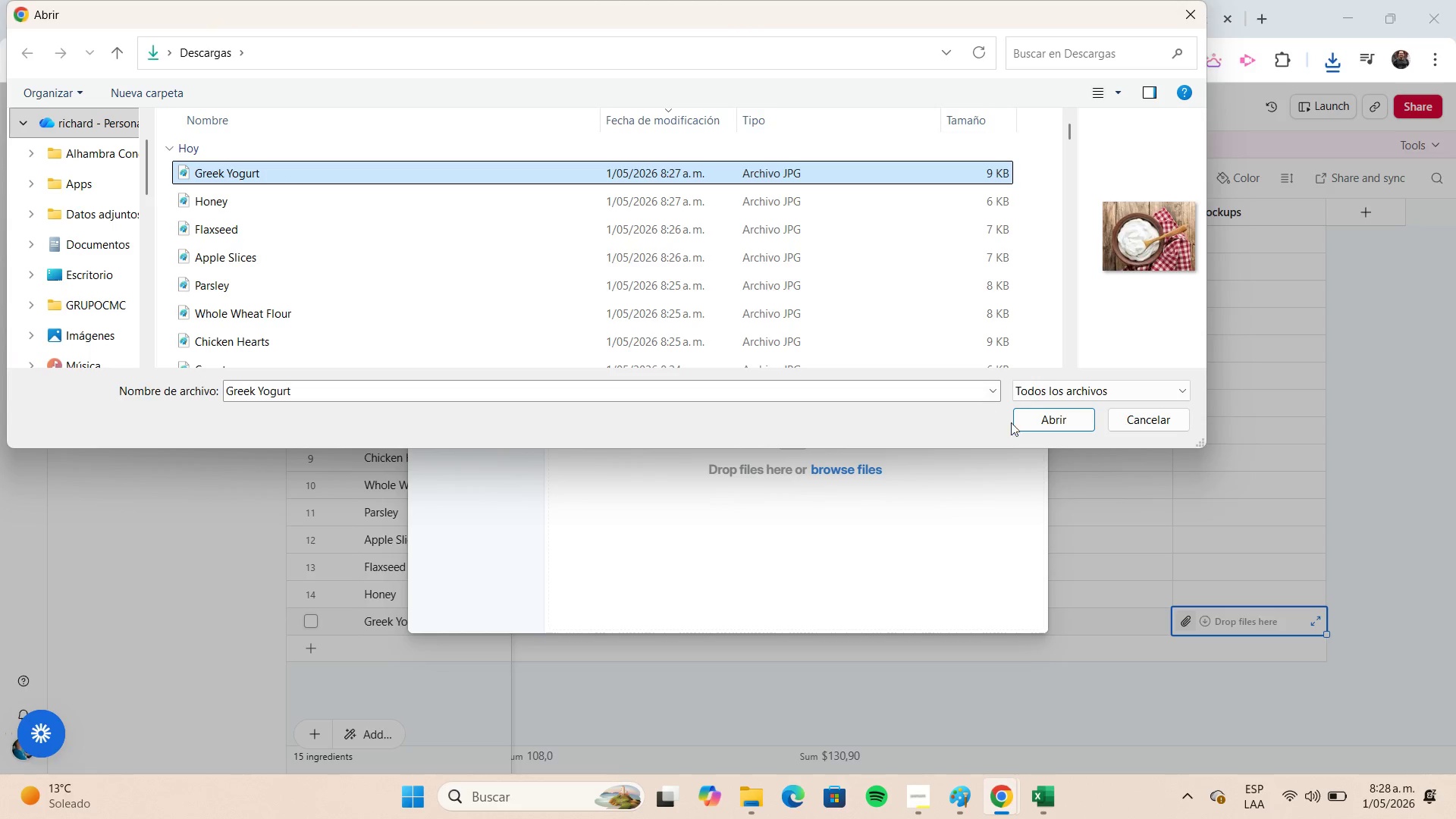 
left_click([1032, 420])
 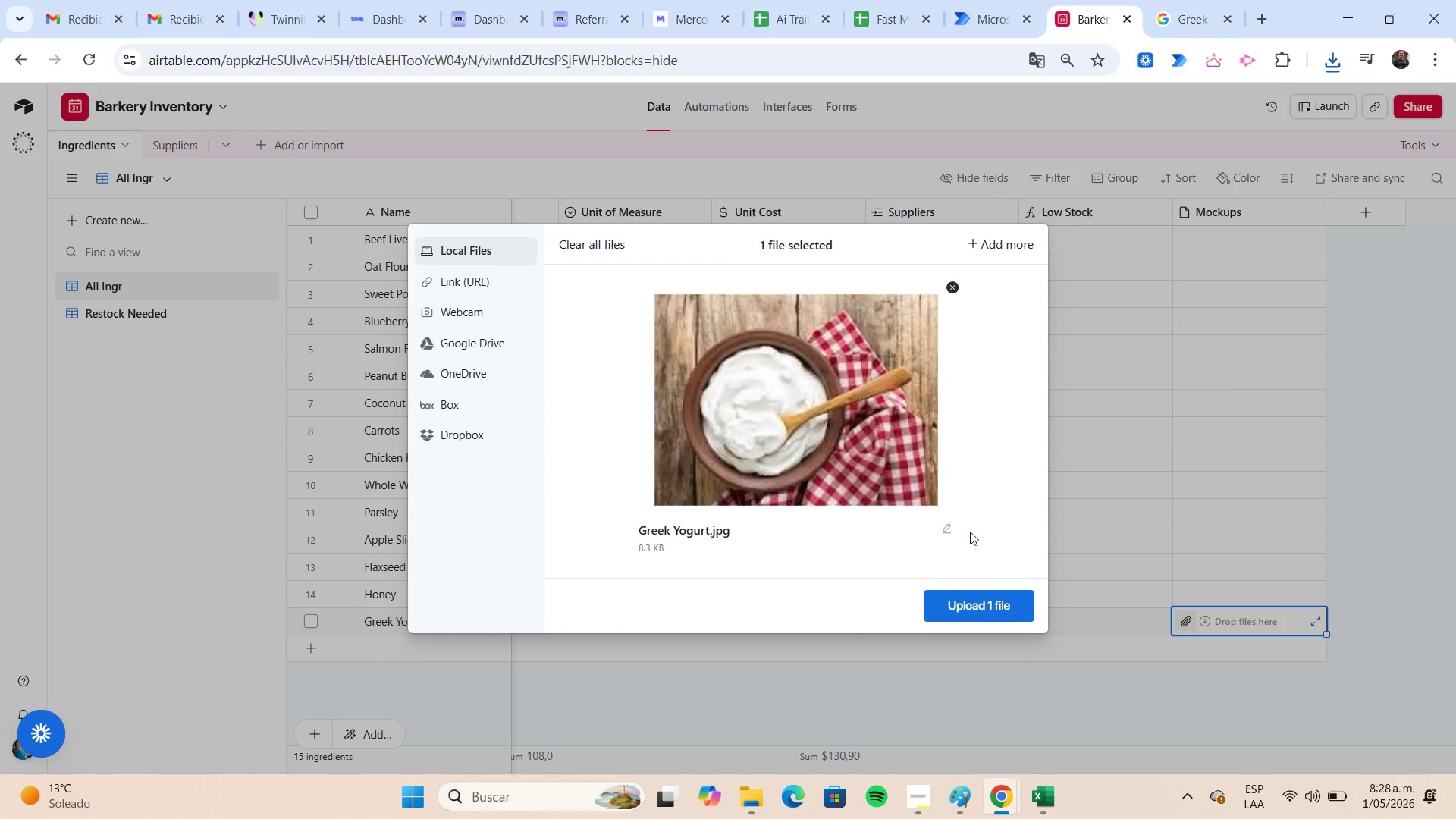 
left_click([985, 598])
 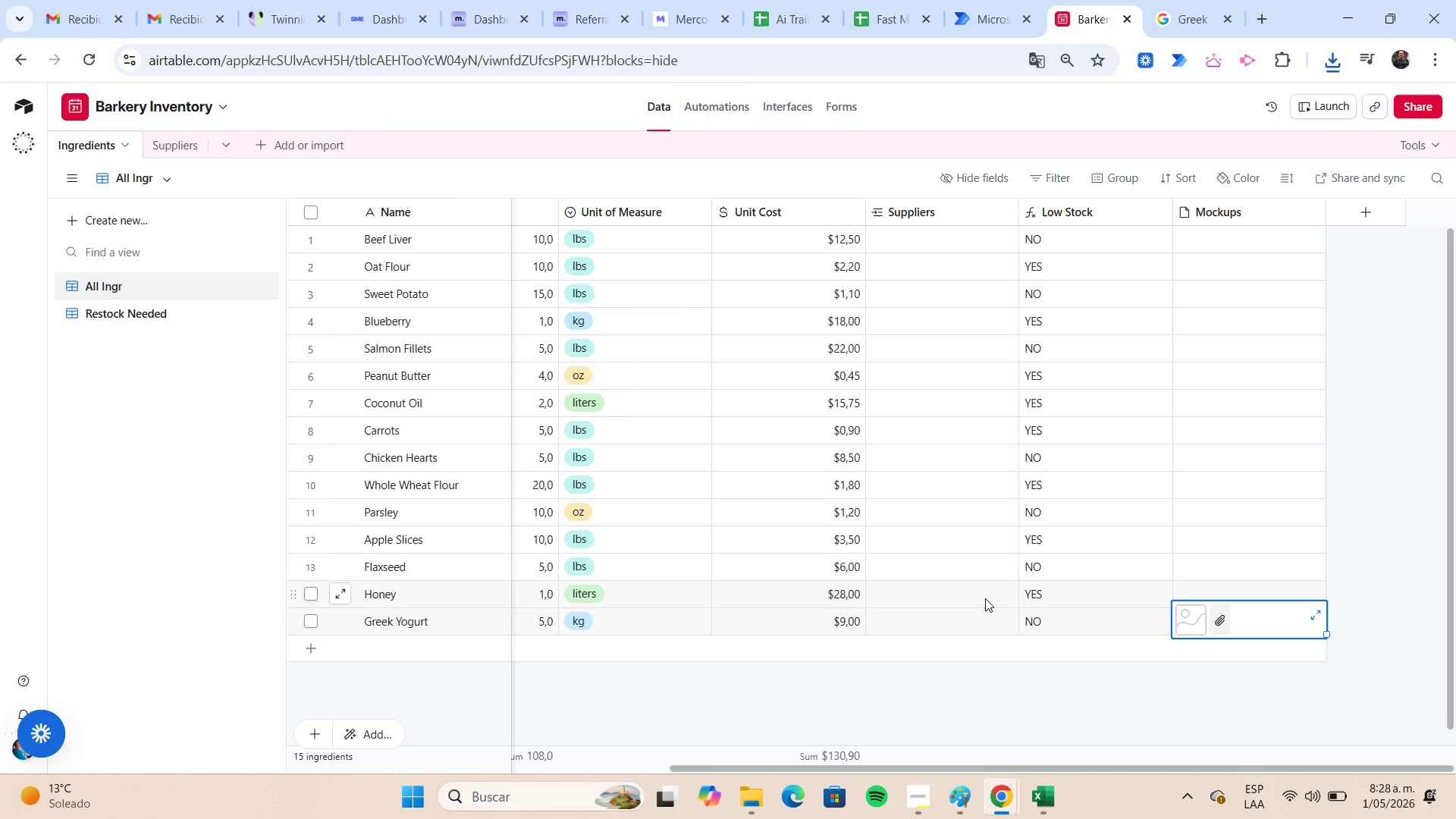 
wait(13.91)
 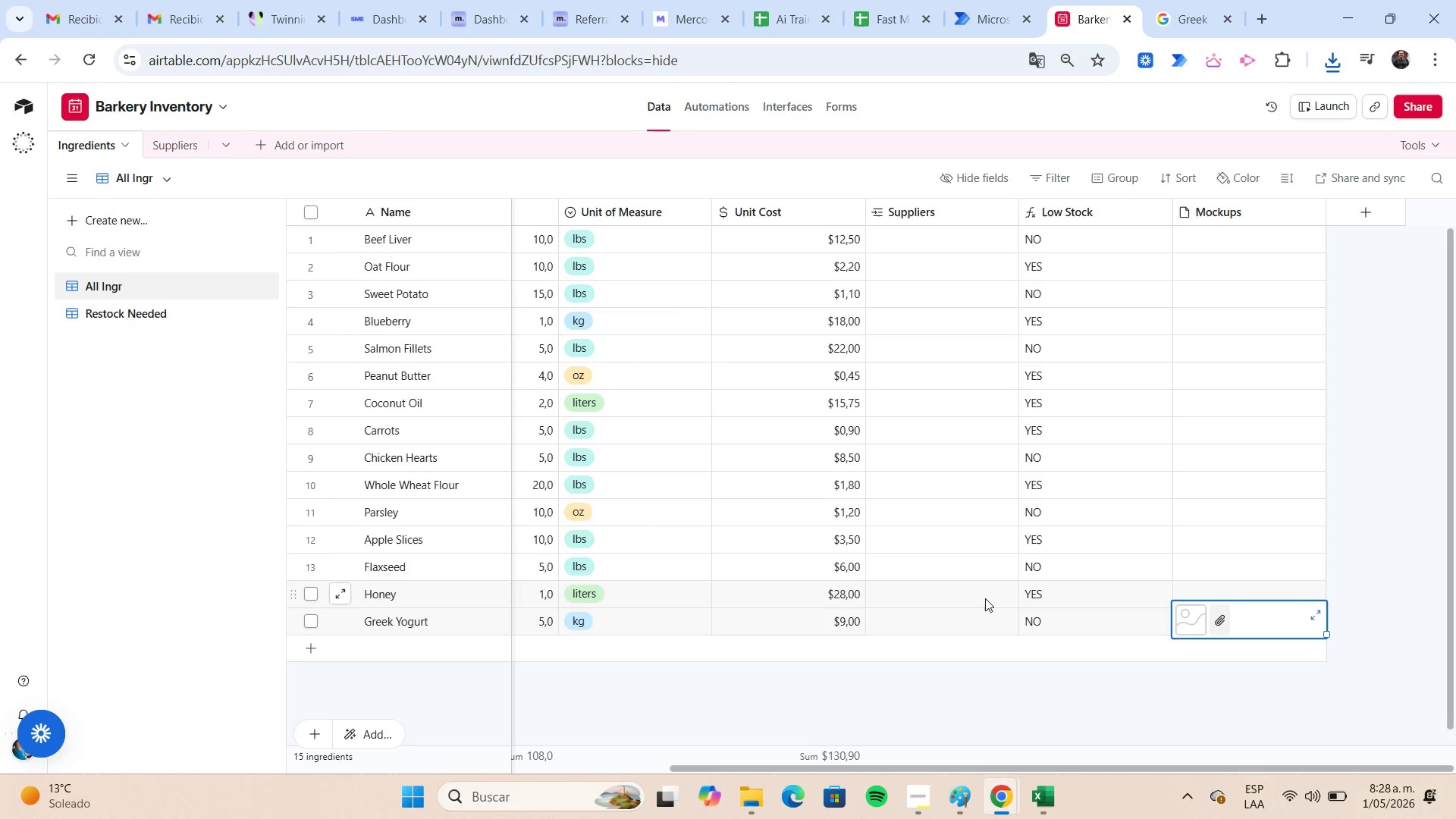 
left_click([1252, 589])
 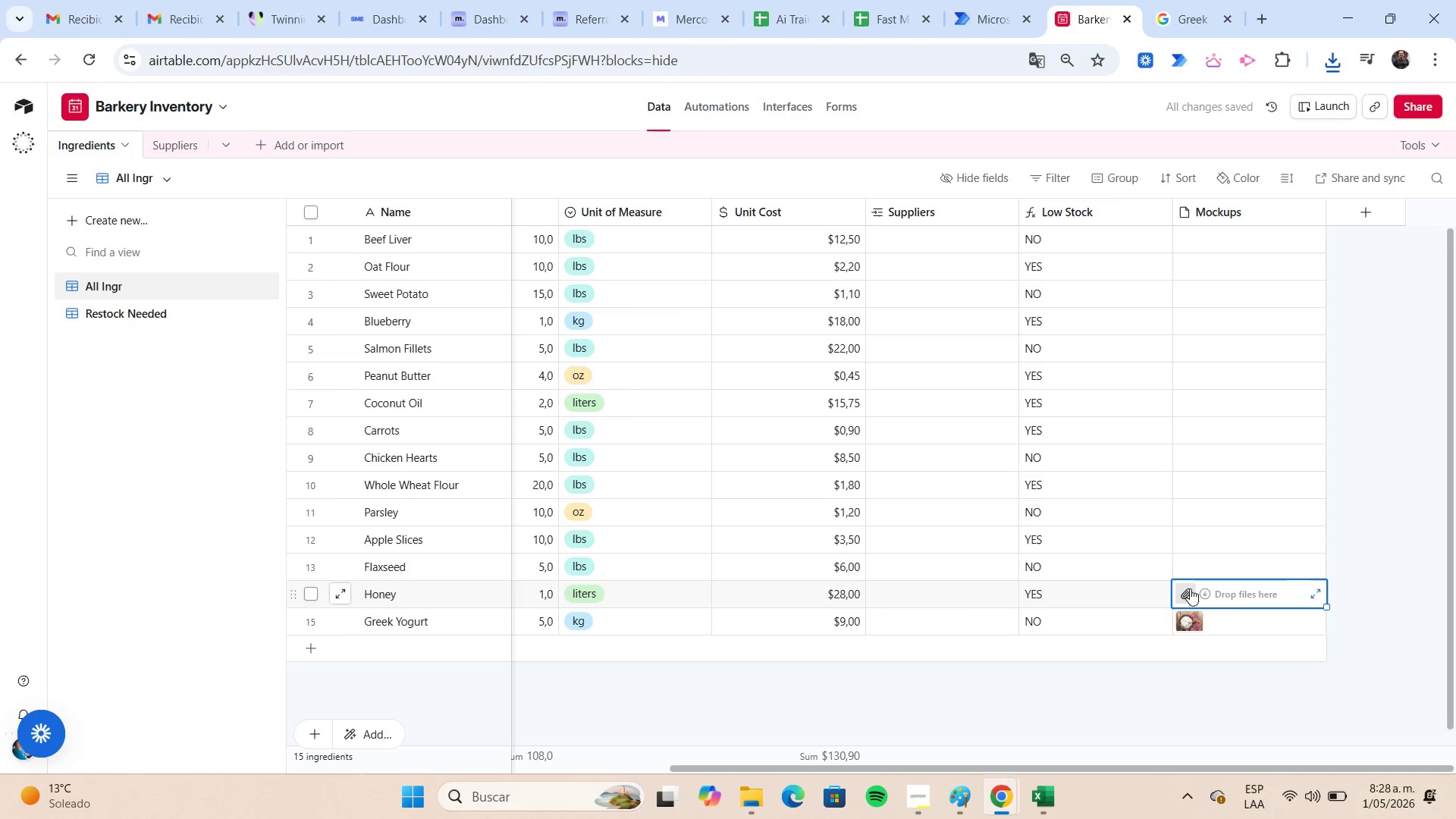 
left_click([1190, 588])
 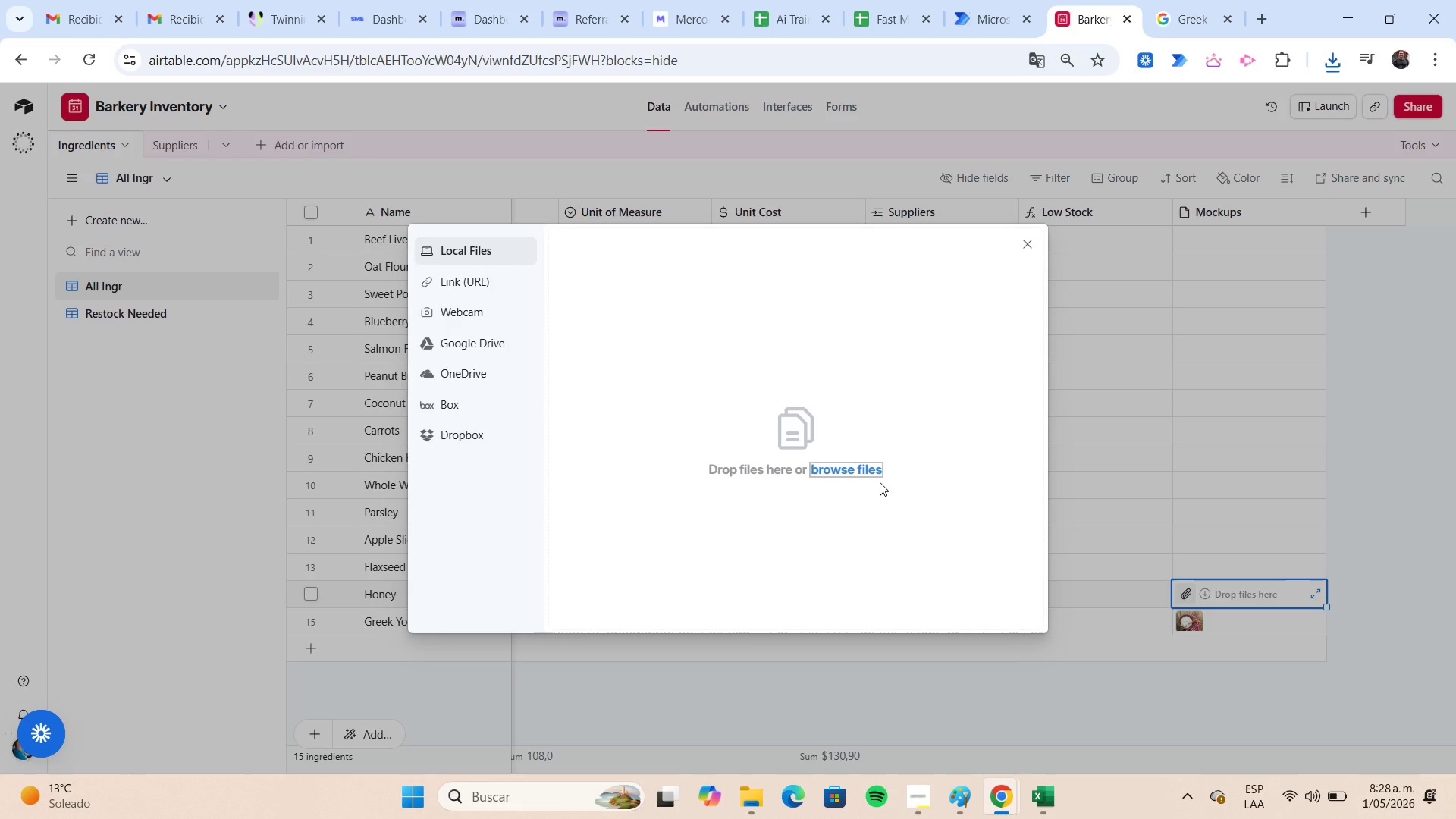 
left_click([872, 471])
 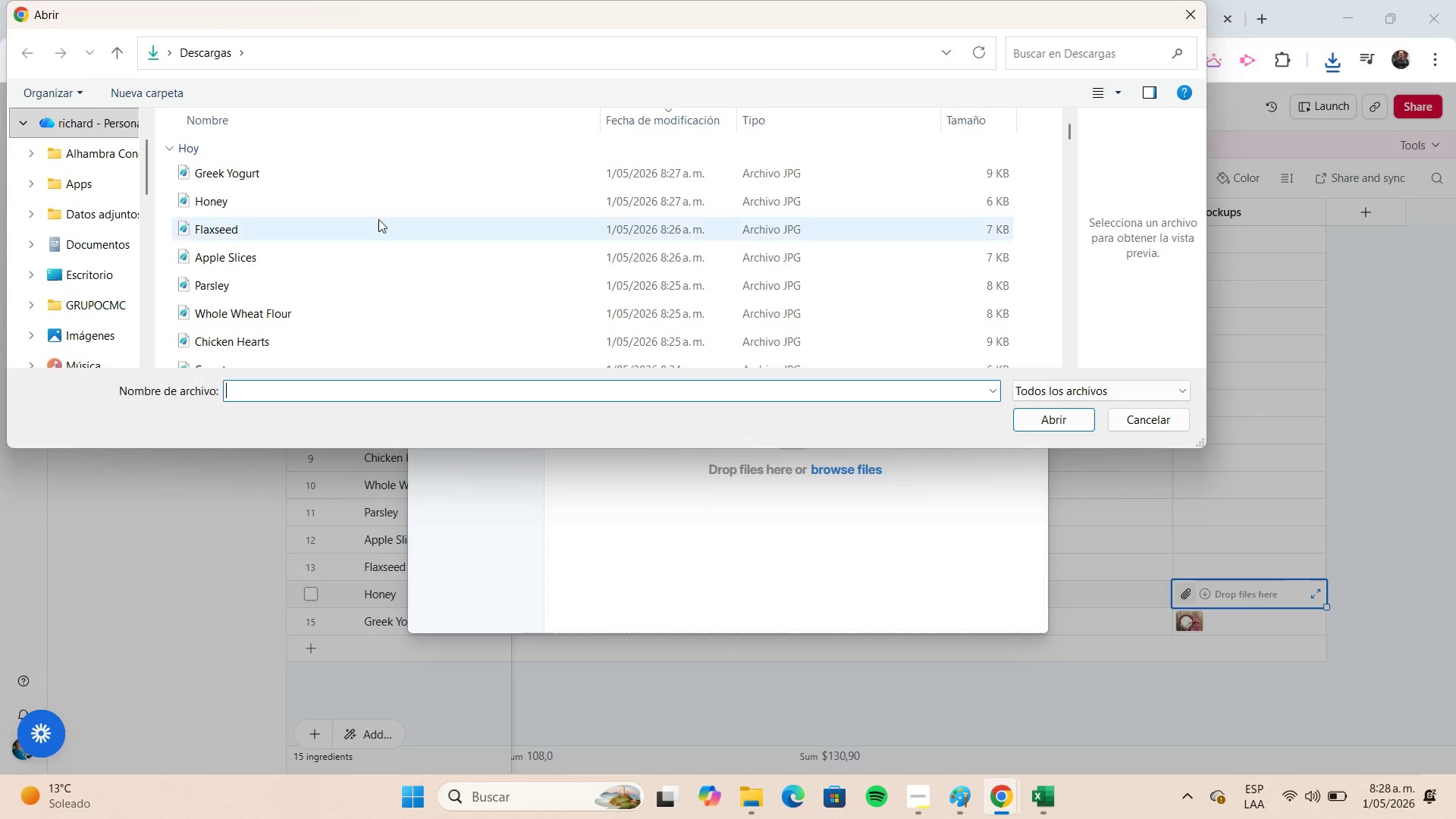 
left_click([378, 205])
 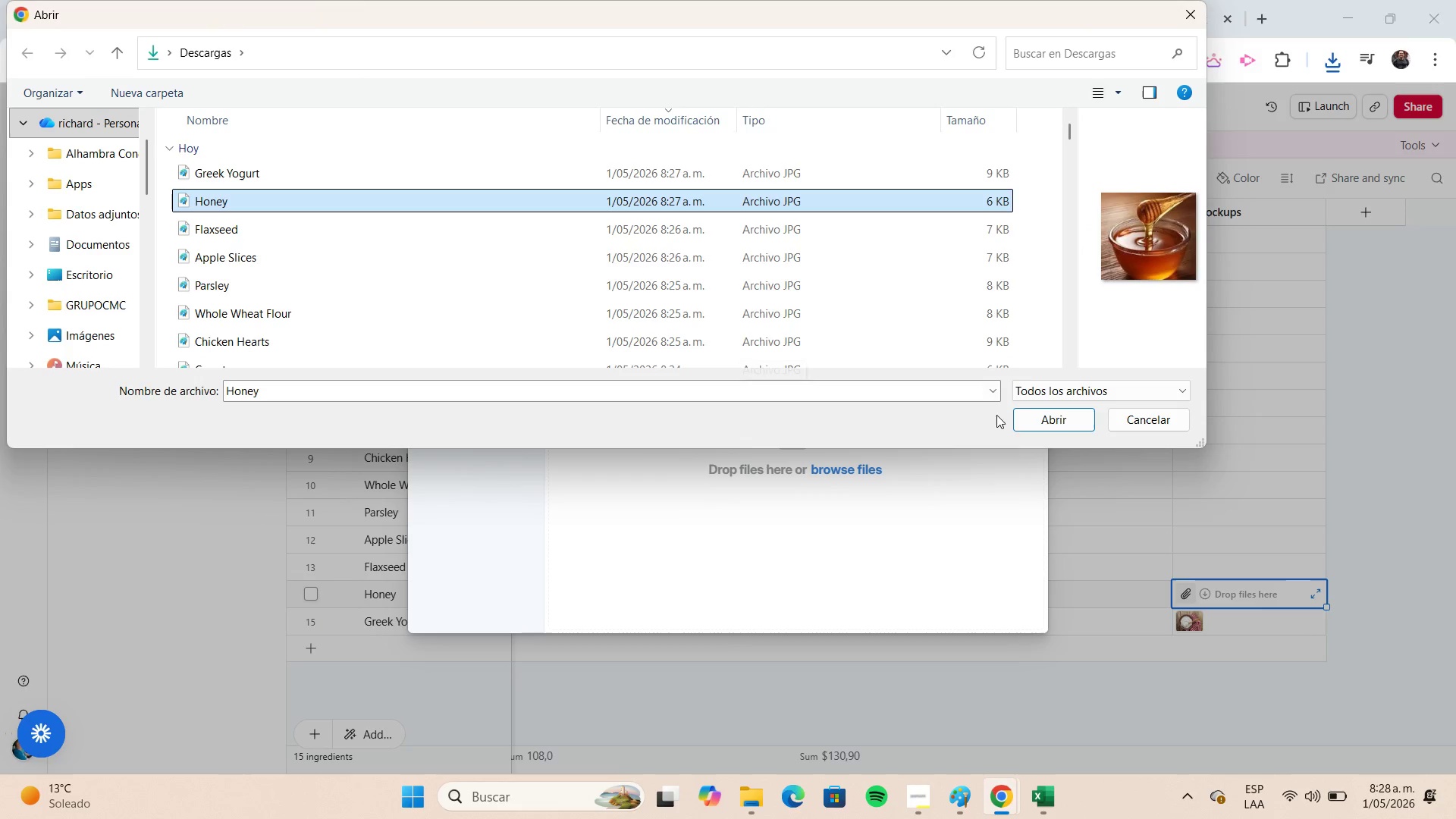 
left_click([1034, 420])
 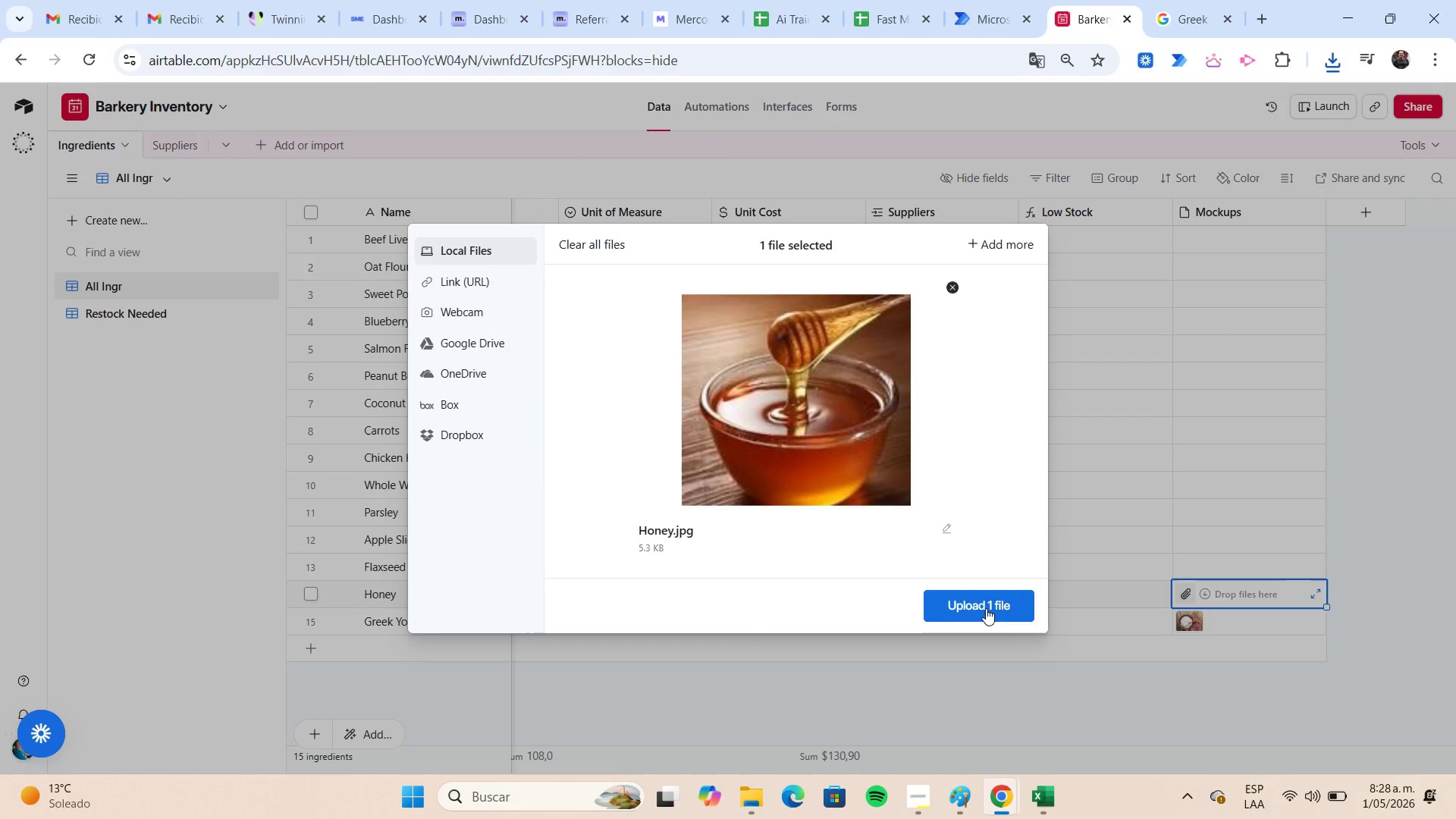 
left_click([986, 608])
 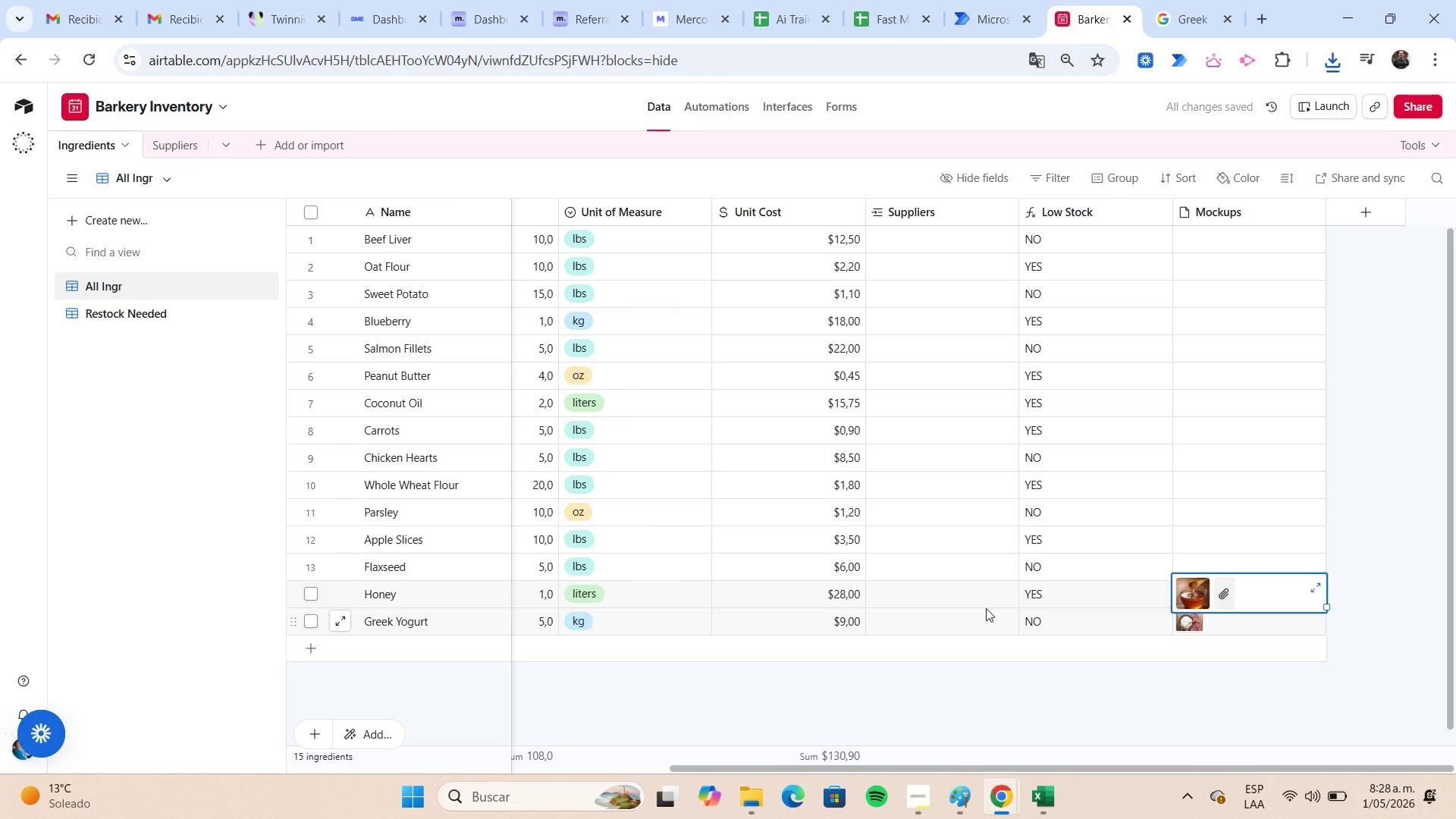 
wait(5.58)
 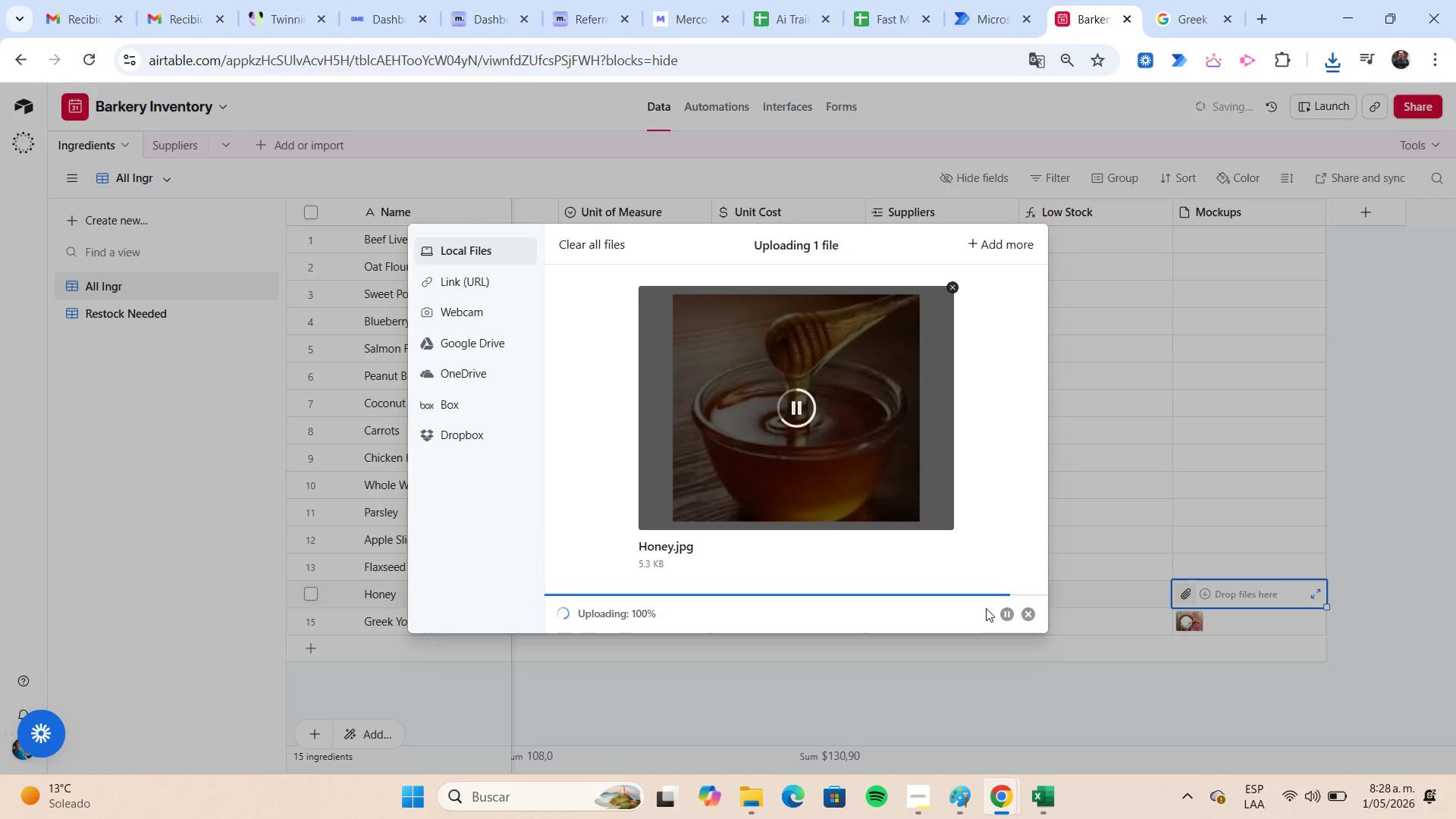 
left_click([1201, 561])
 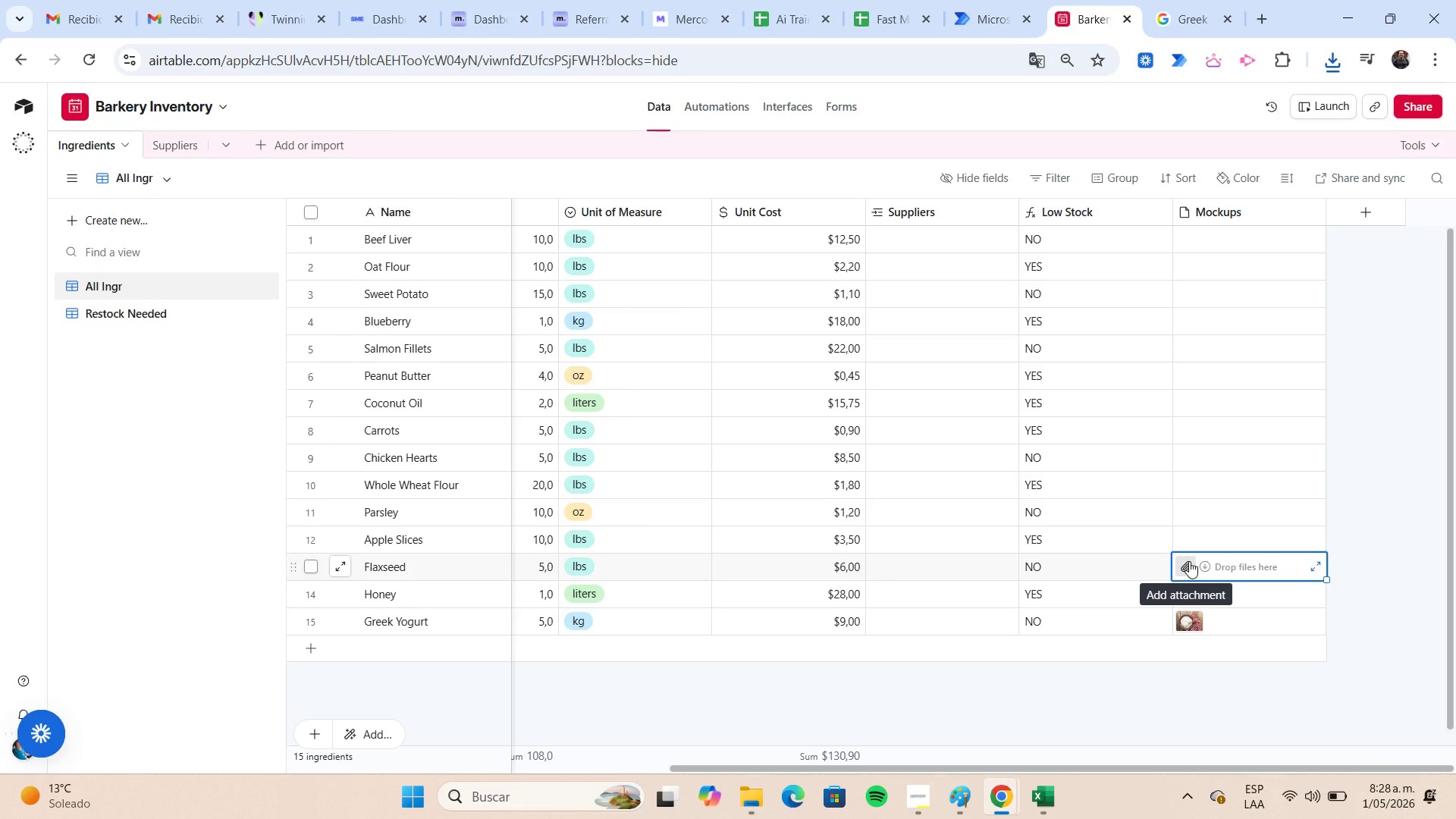 
left_click([1189, 561])
 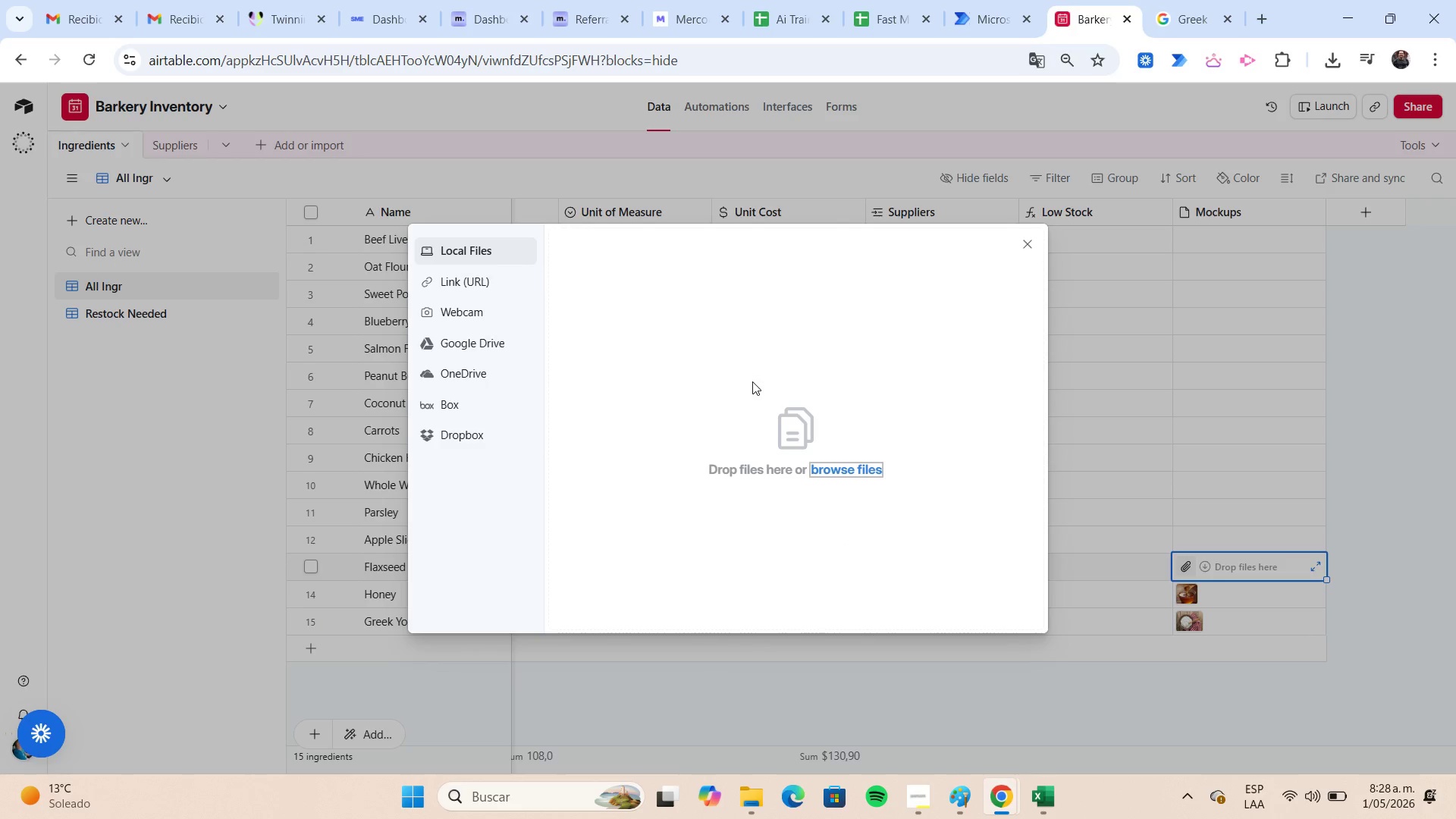 
mouse_move([865, 465])
 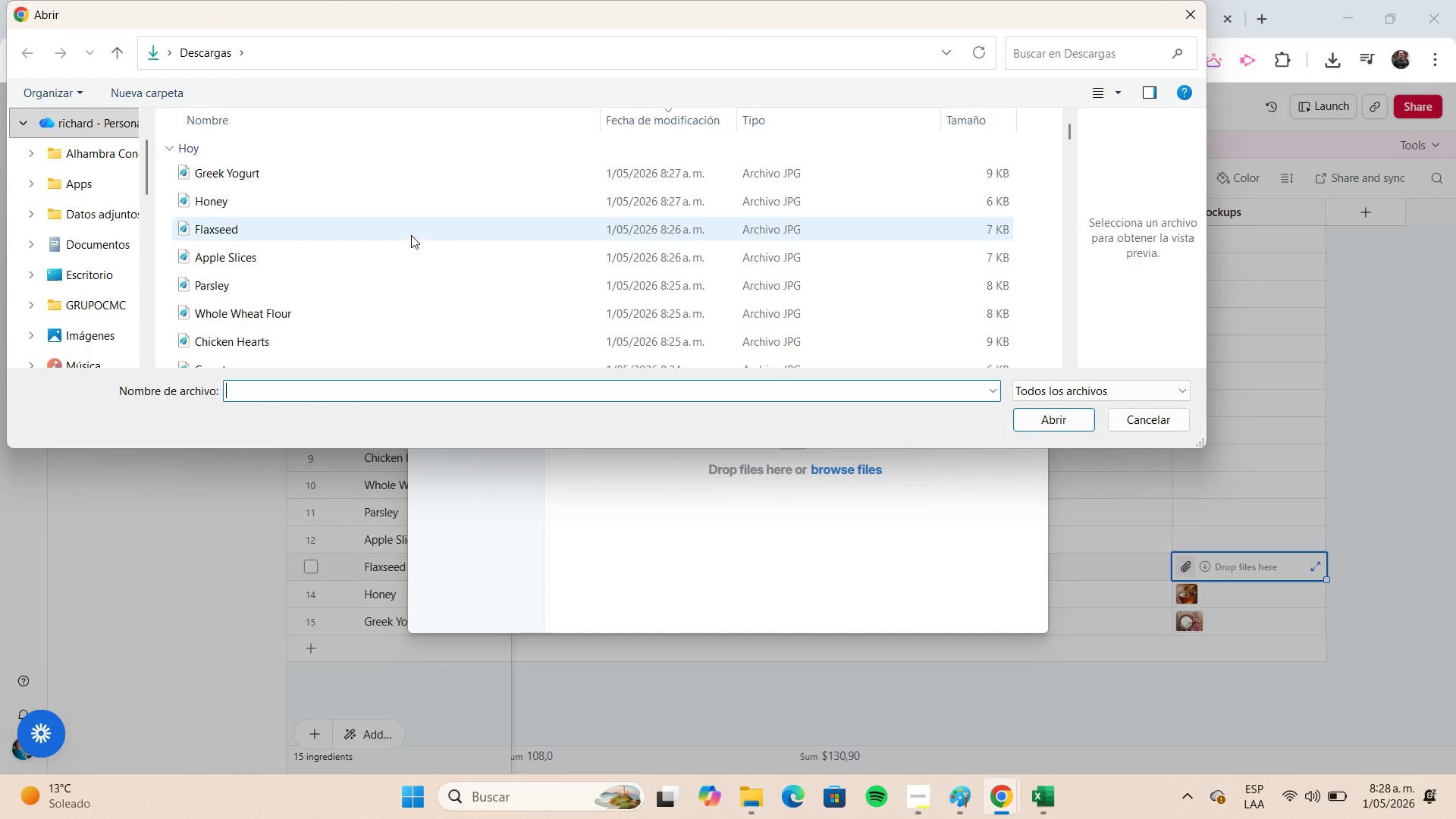 
left_click([411, 234])
 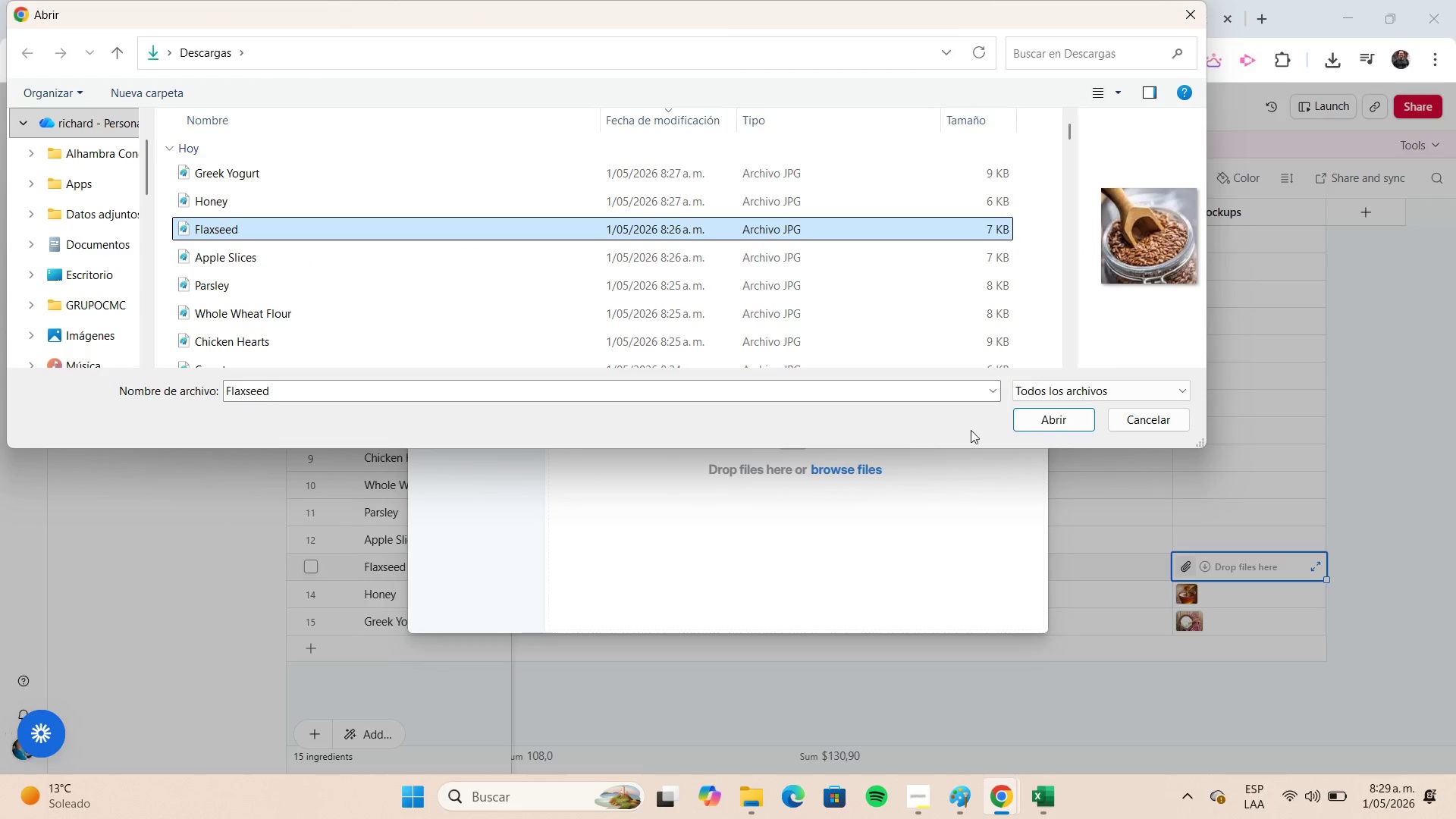 
left_click([1025, 418])
 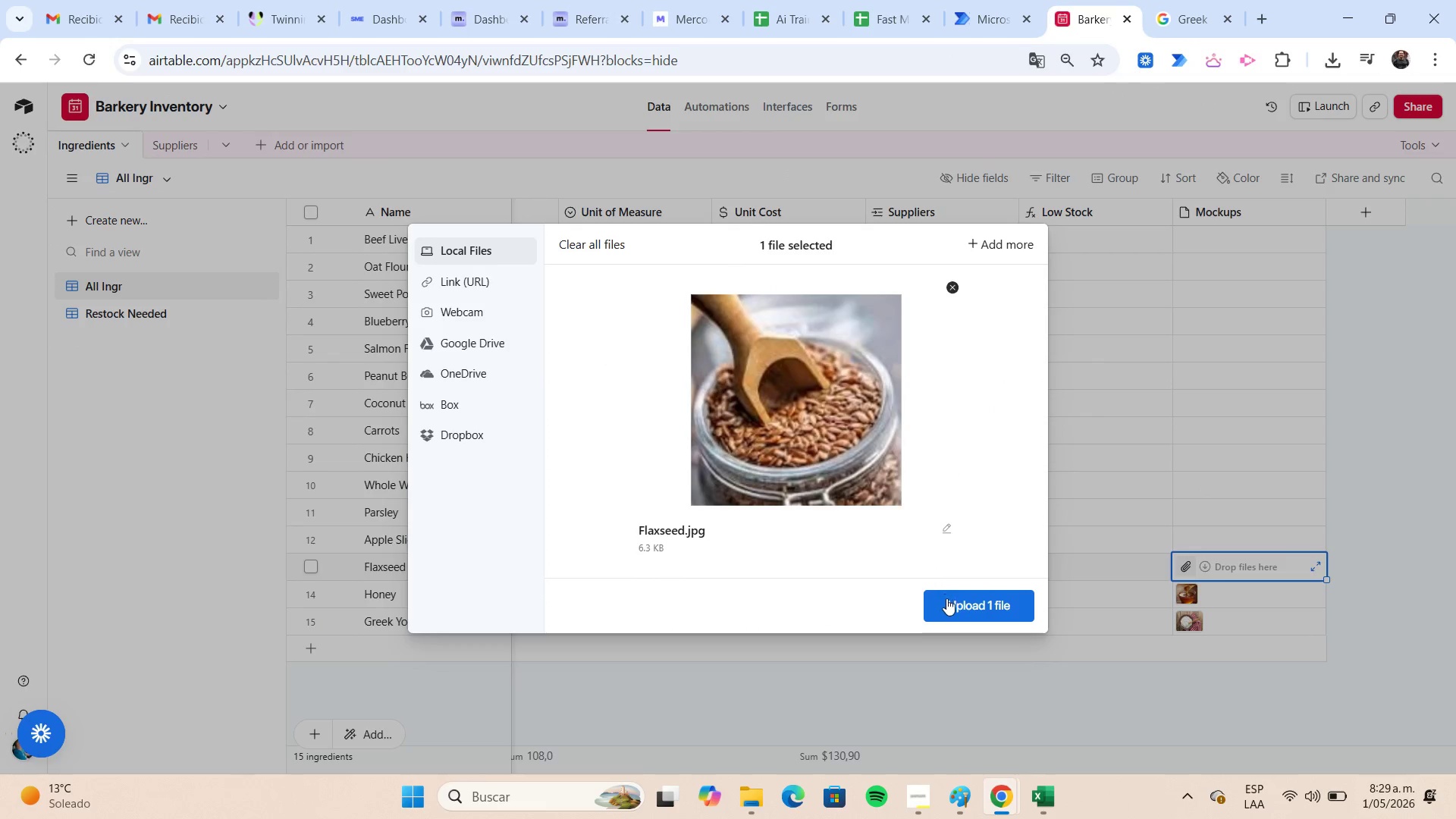 
left_click([952, 601])
 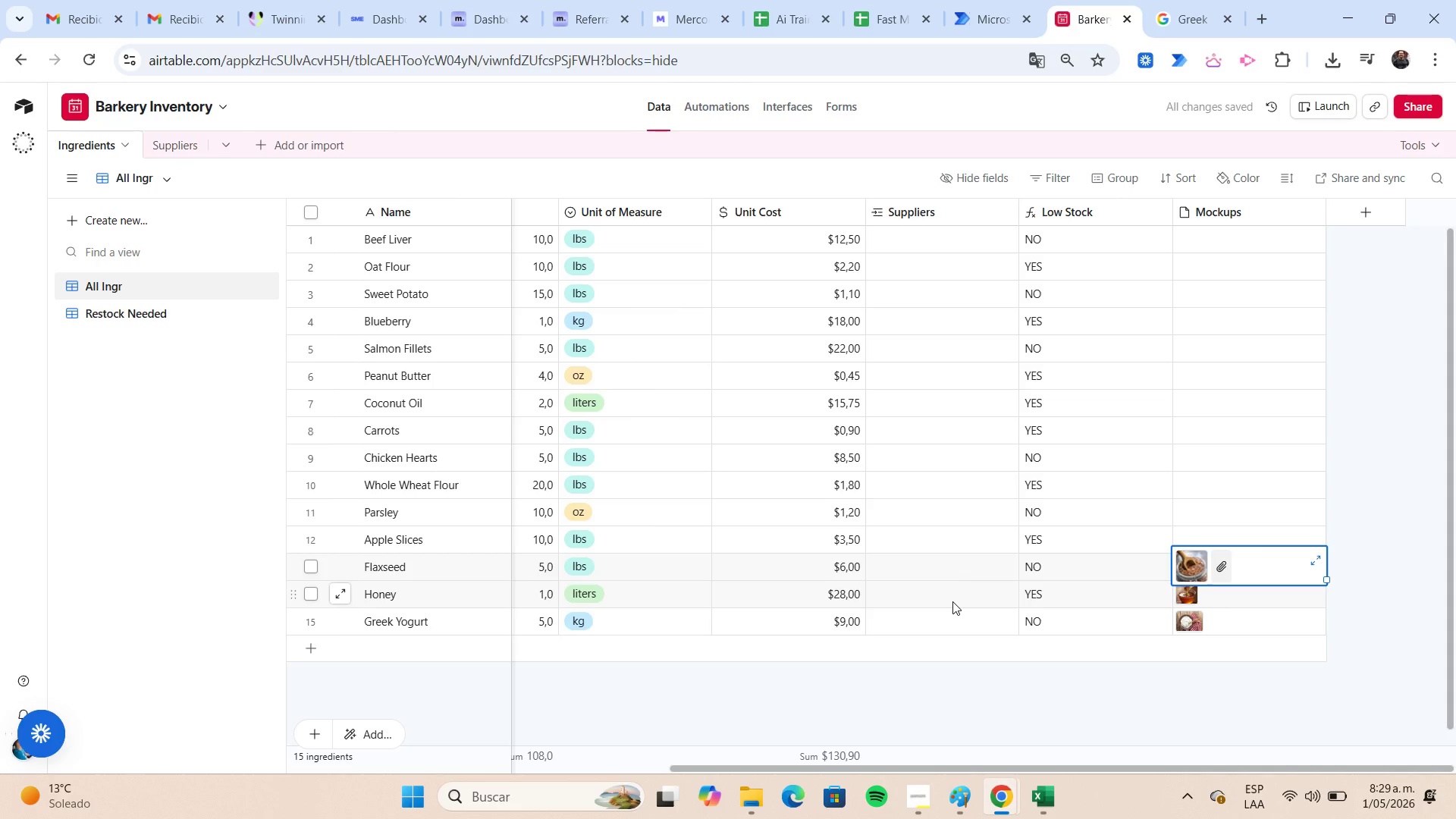 
mouse_move([1215, 534])
 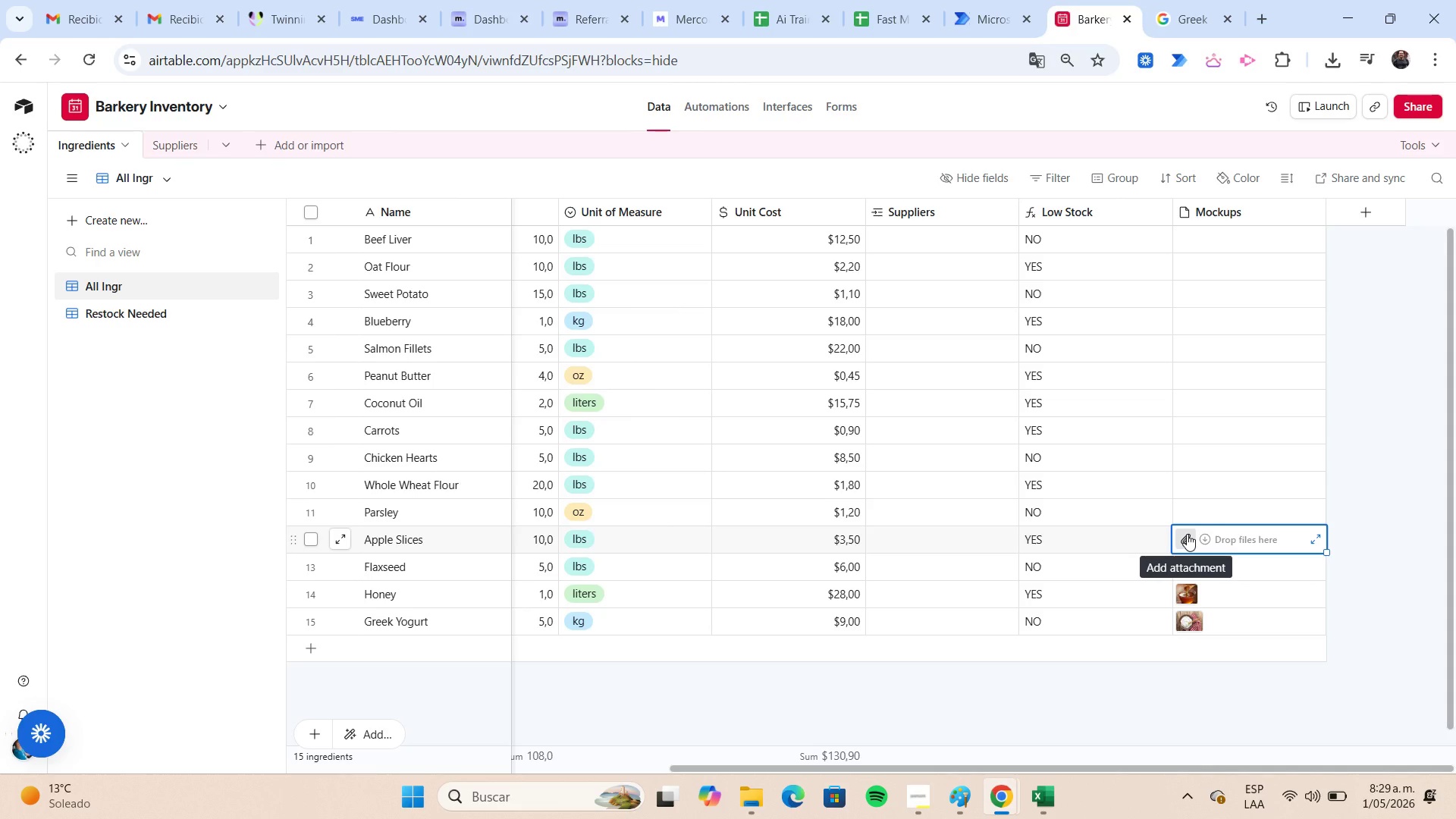 
left_click([1187, 534])
 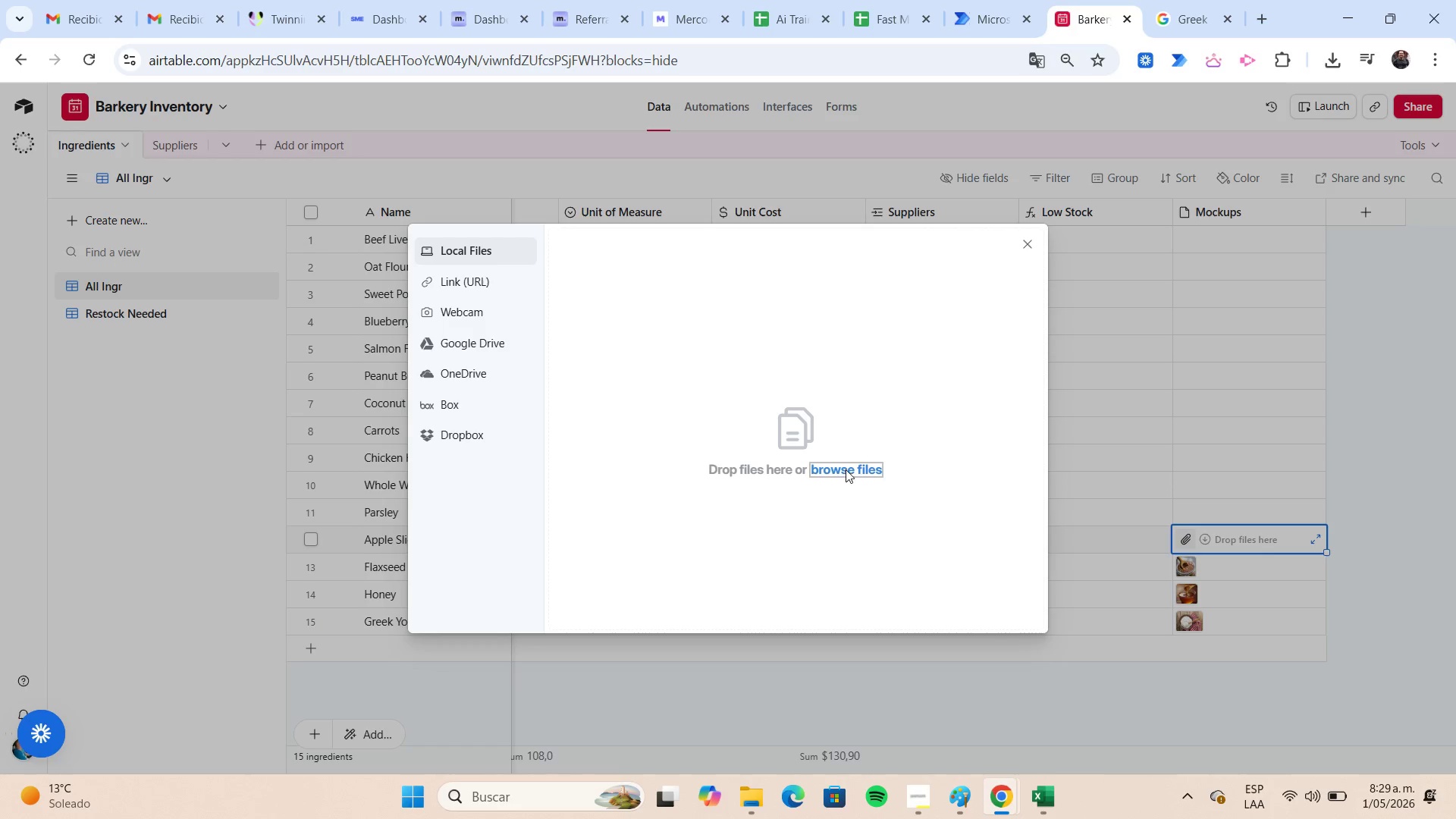 
wait(9.11)
 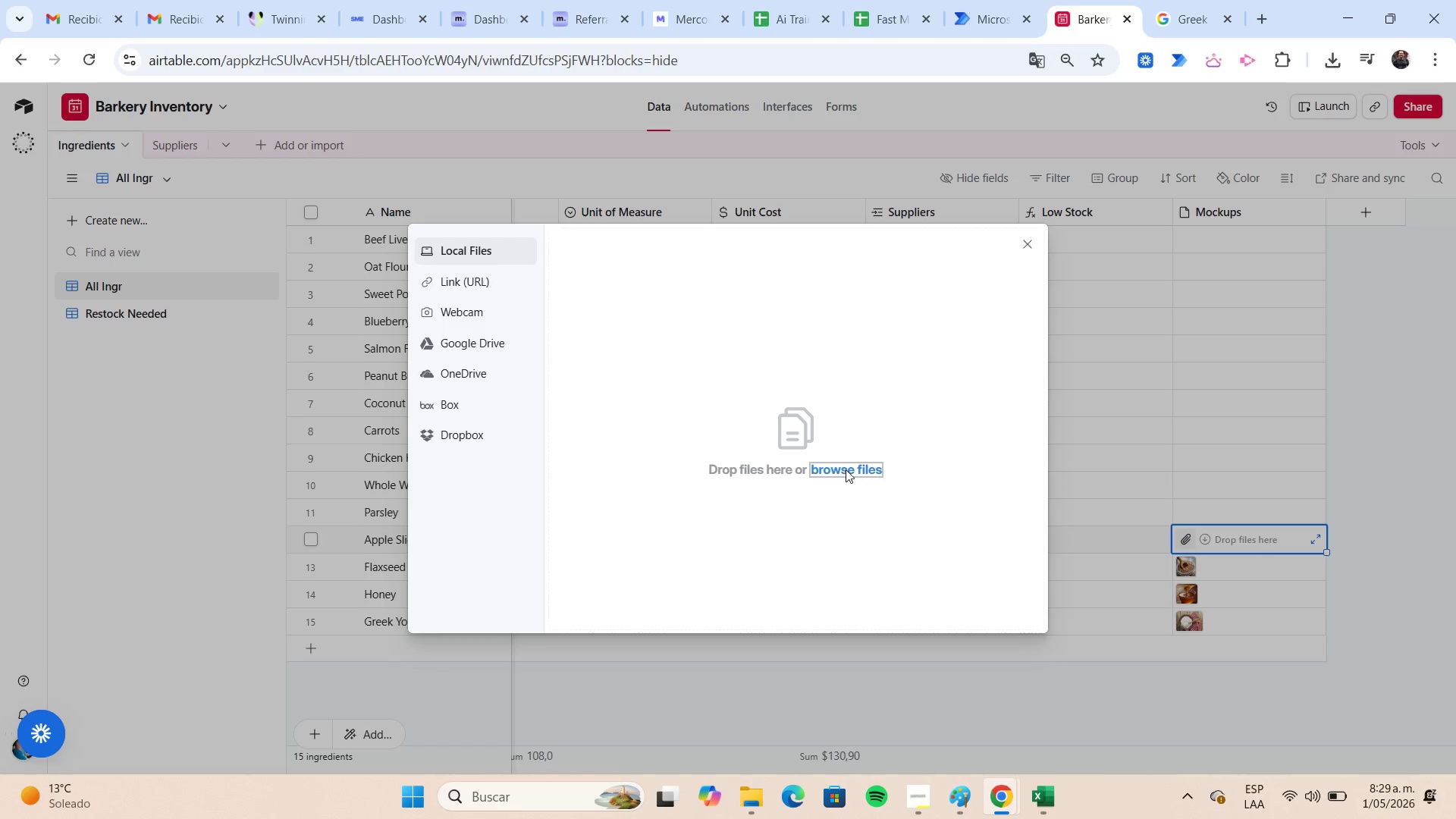 
left_click([358, 253])
 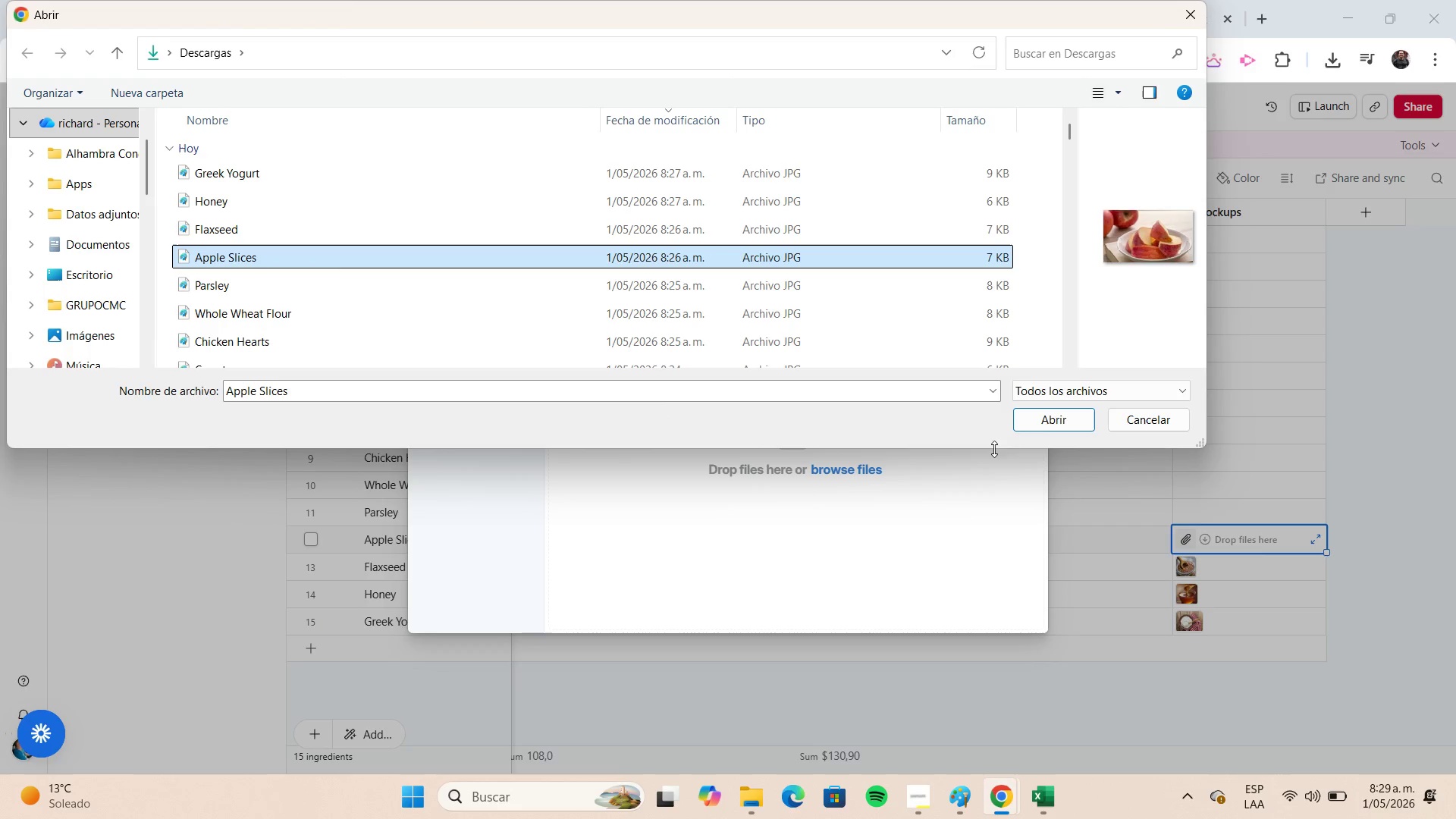 
left_click([1031, 424])
 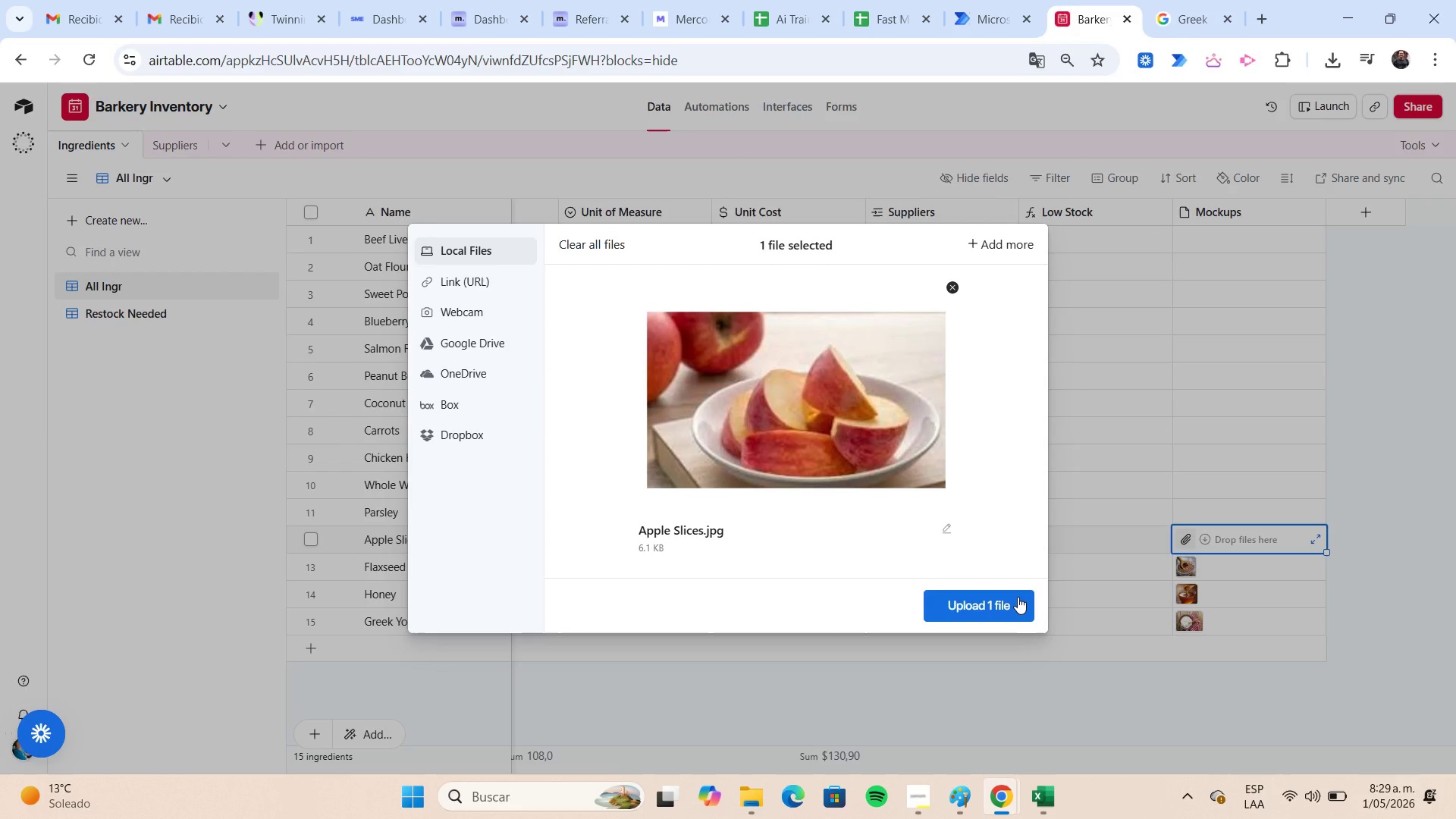 
left_click([1018, 597])
 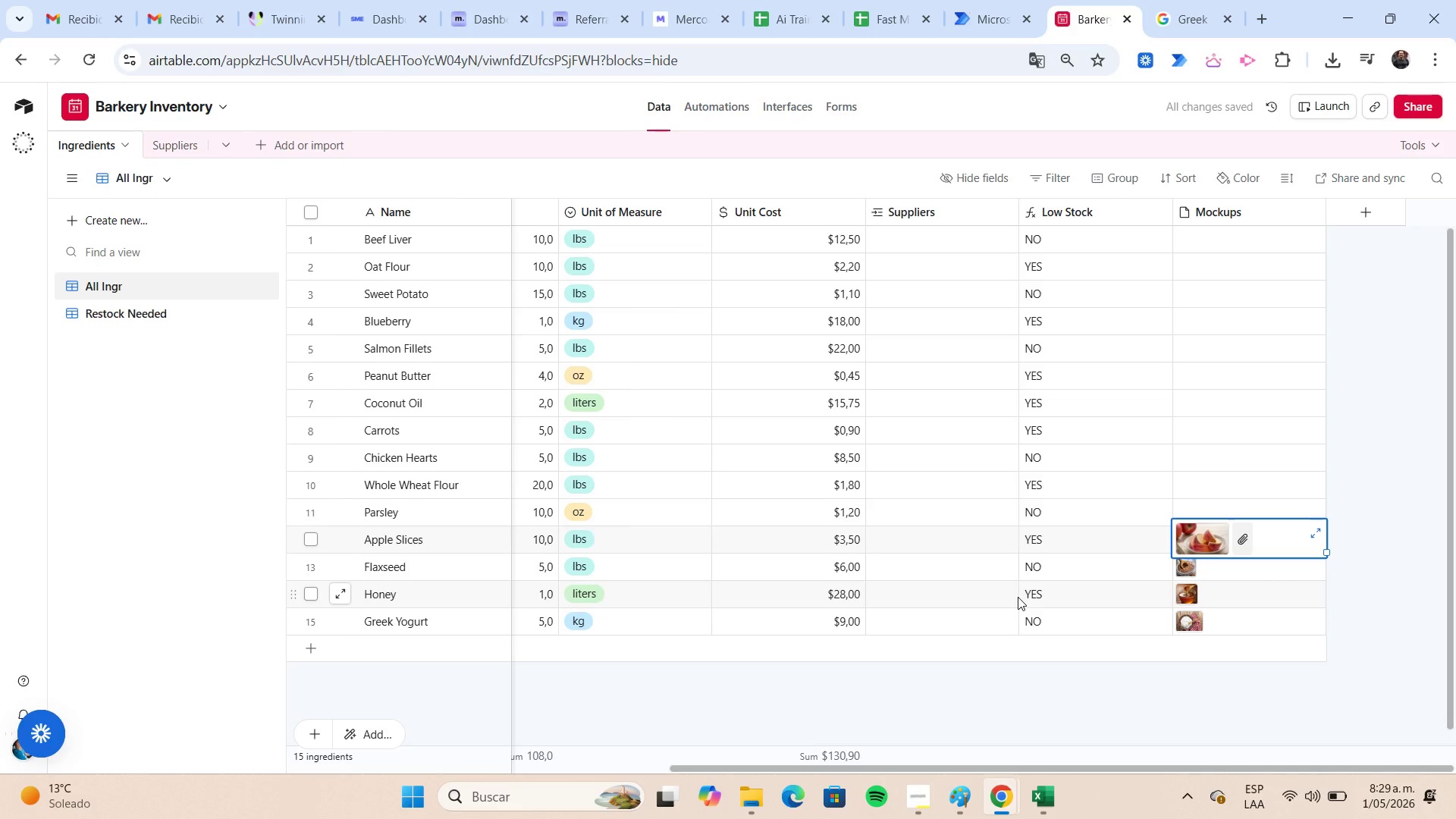 
wait(6.55)
 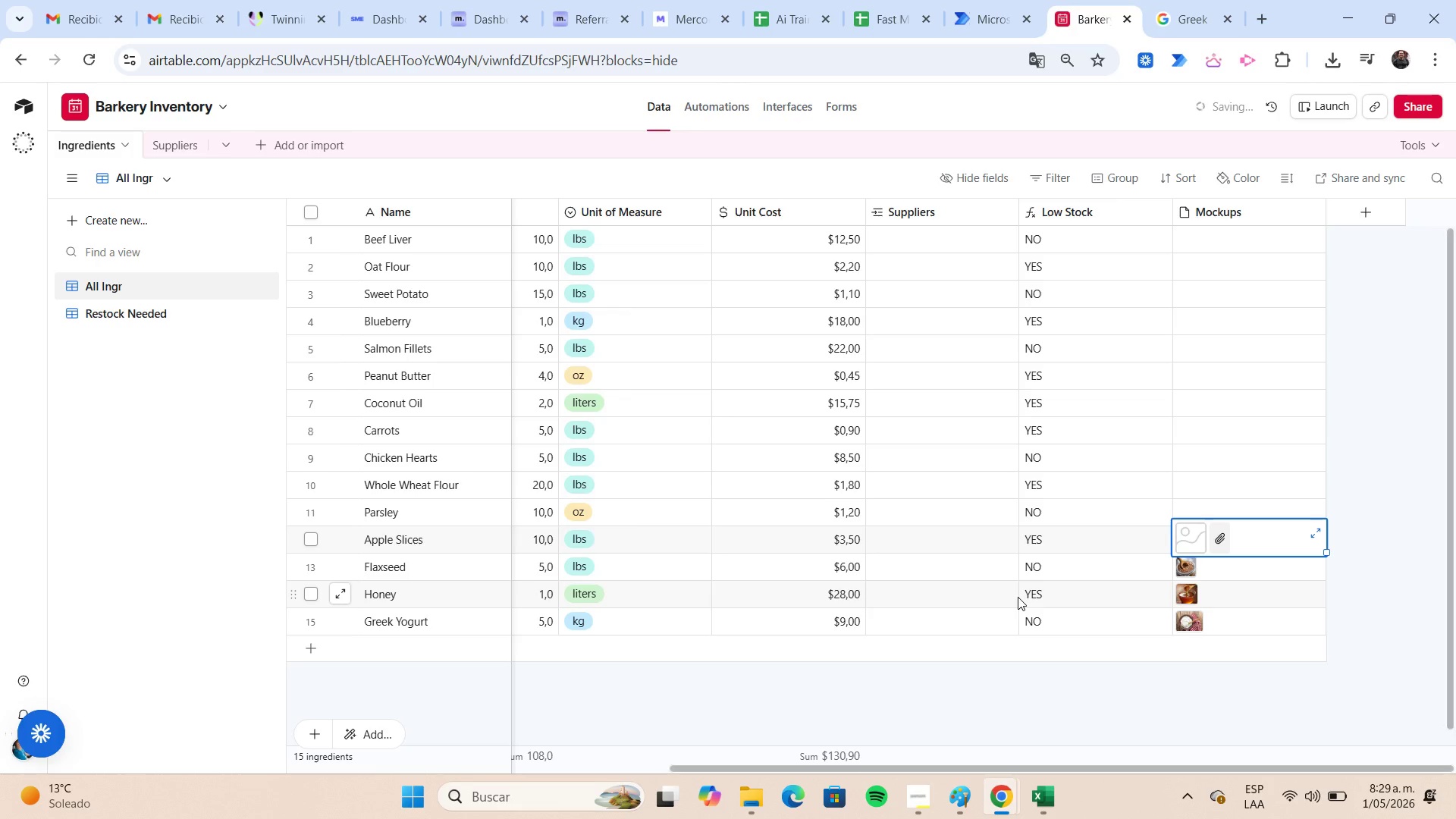 
left_click([1196, 507])
 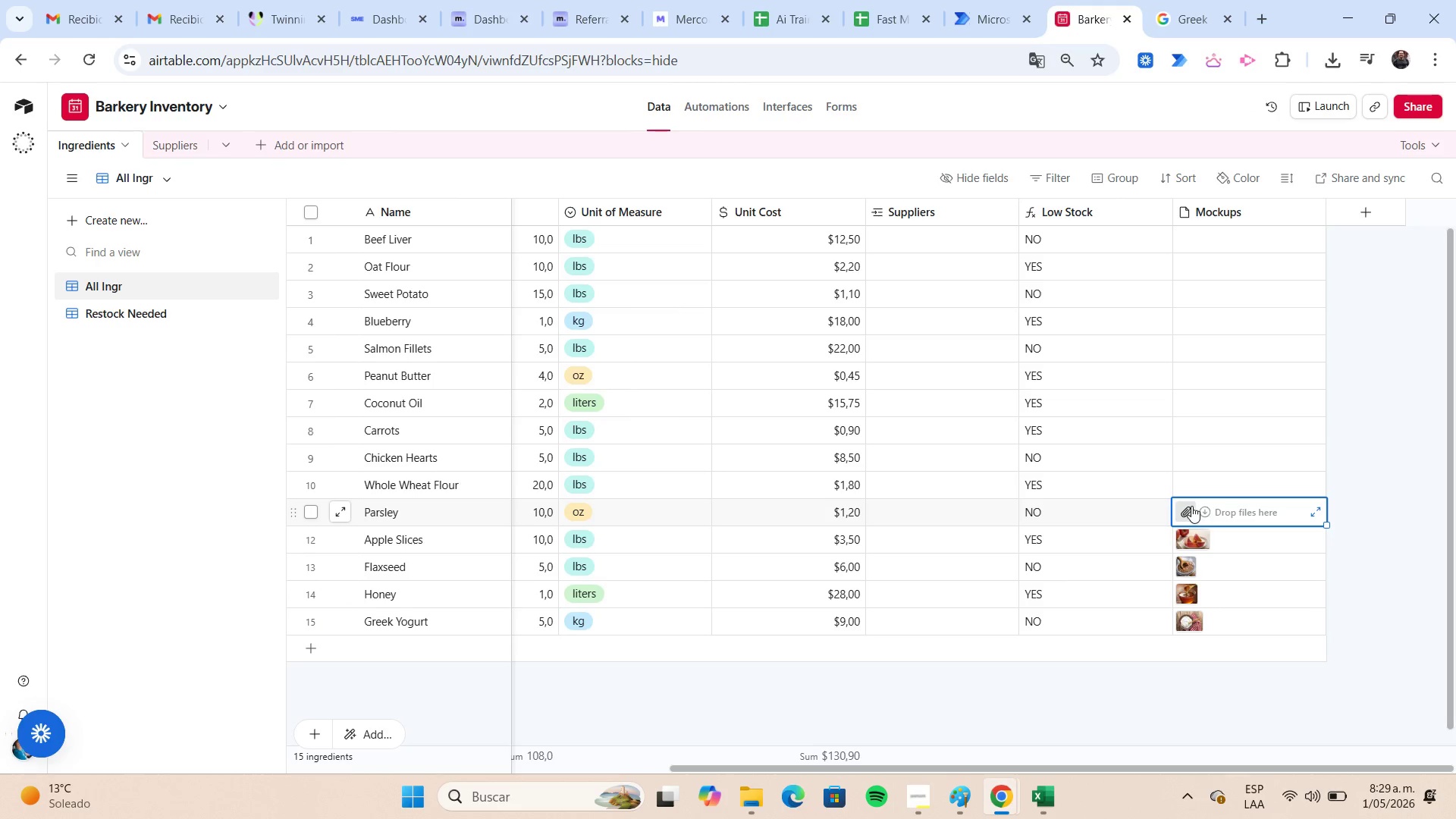 
left_click([1188, 506])
 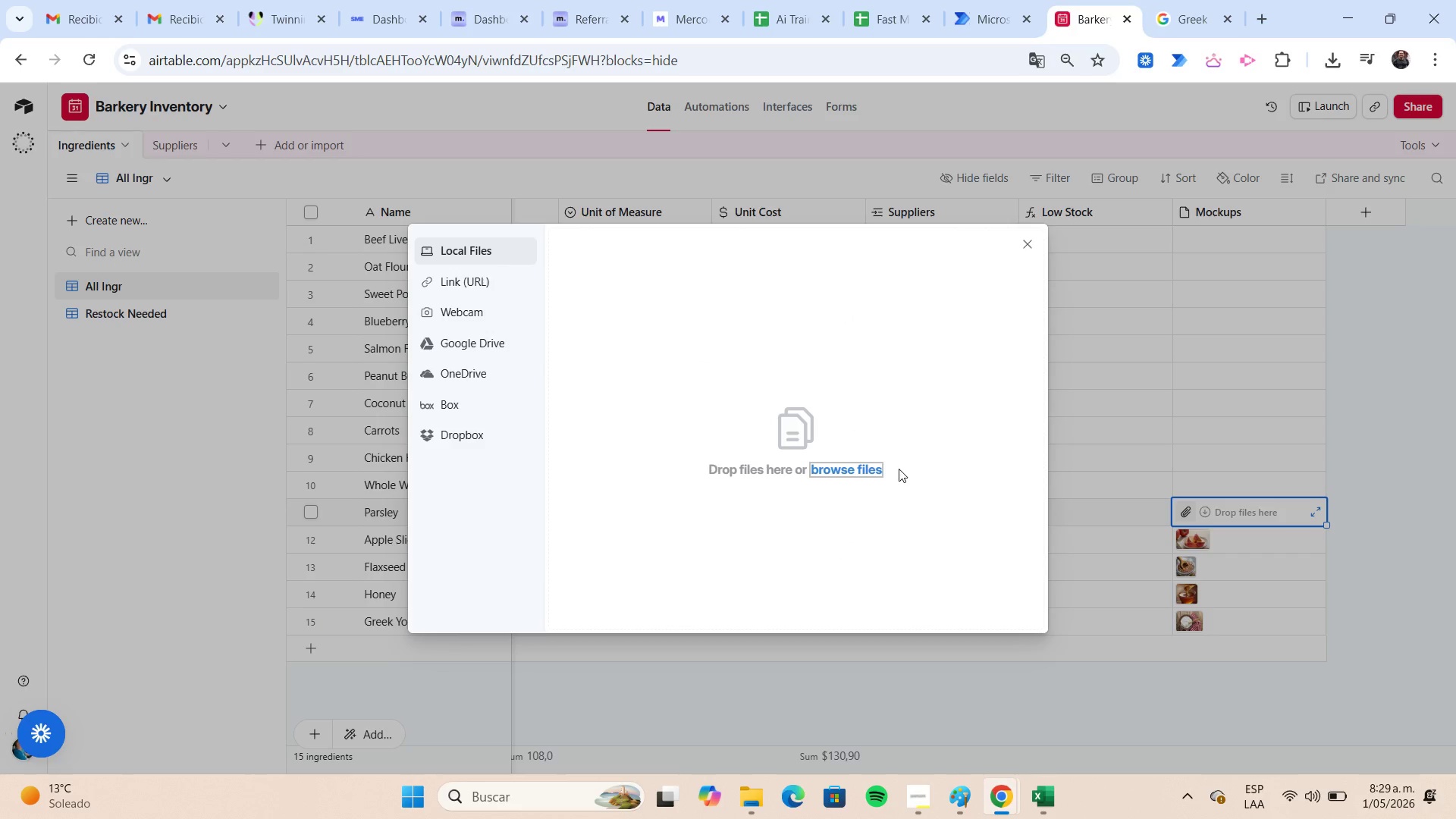 
left_click([856, 475])
 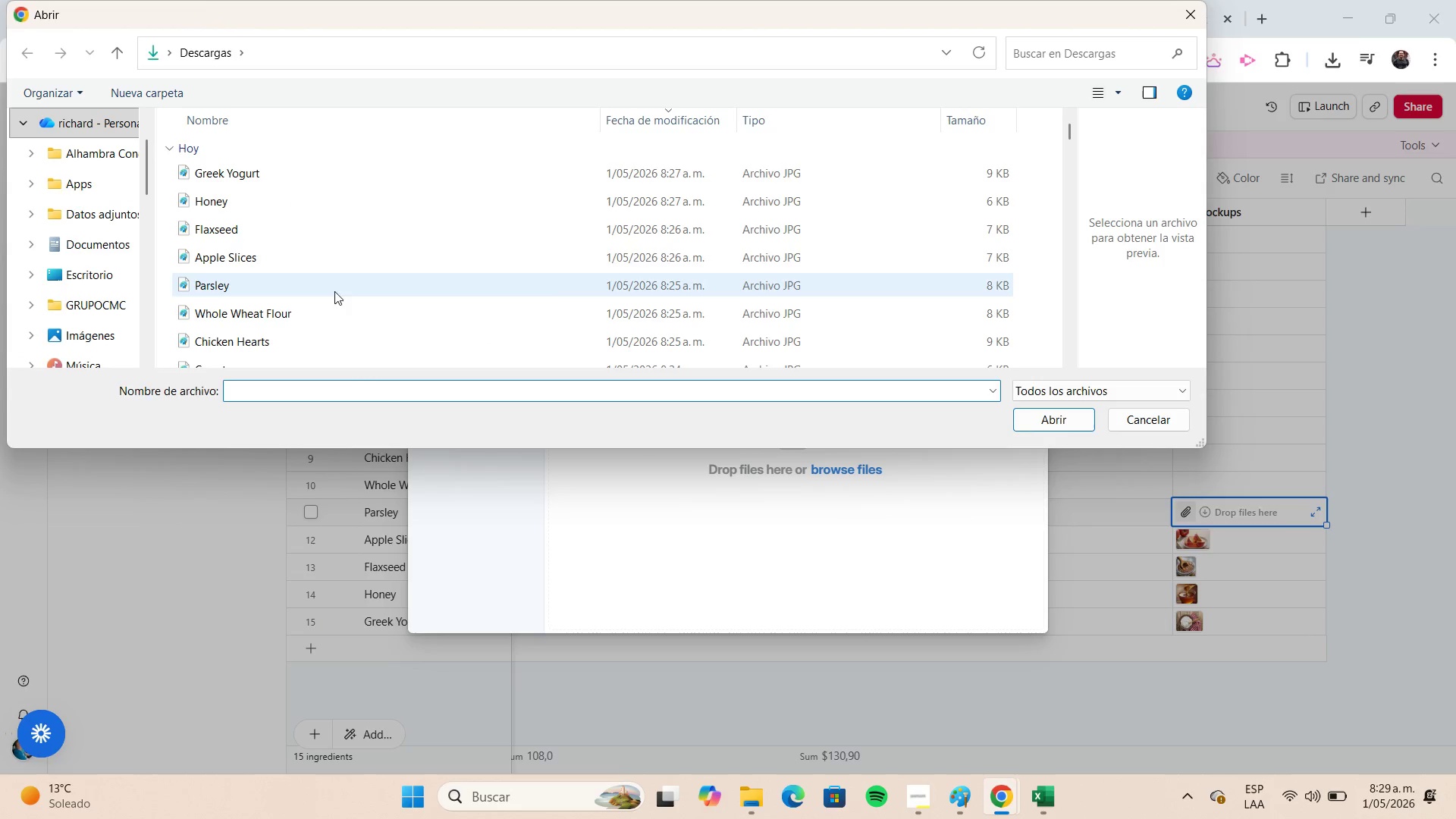 
left_click([293, 281])
 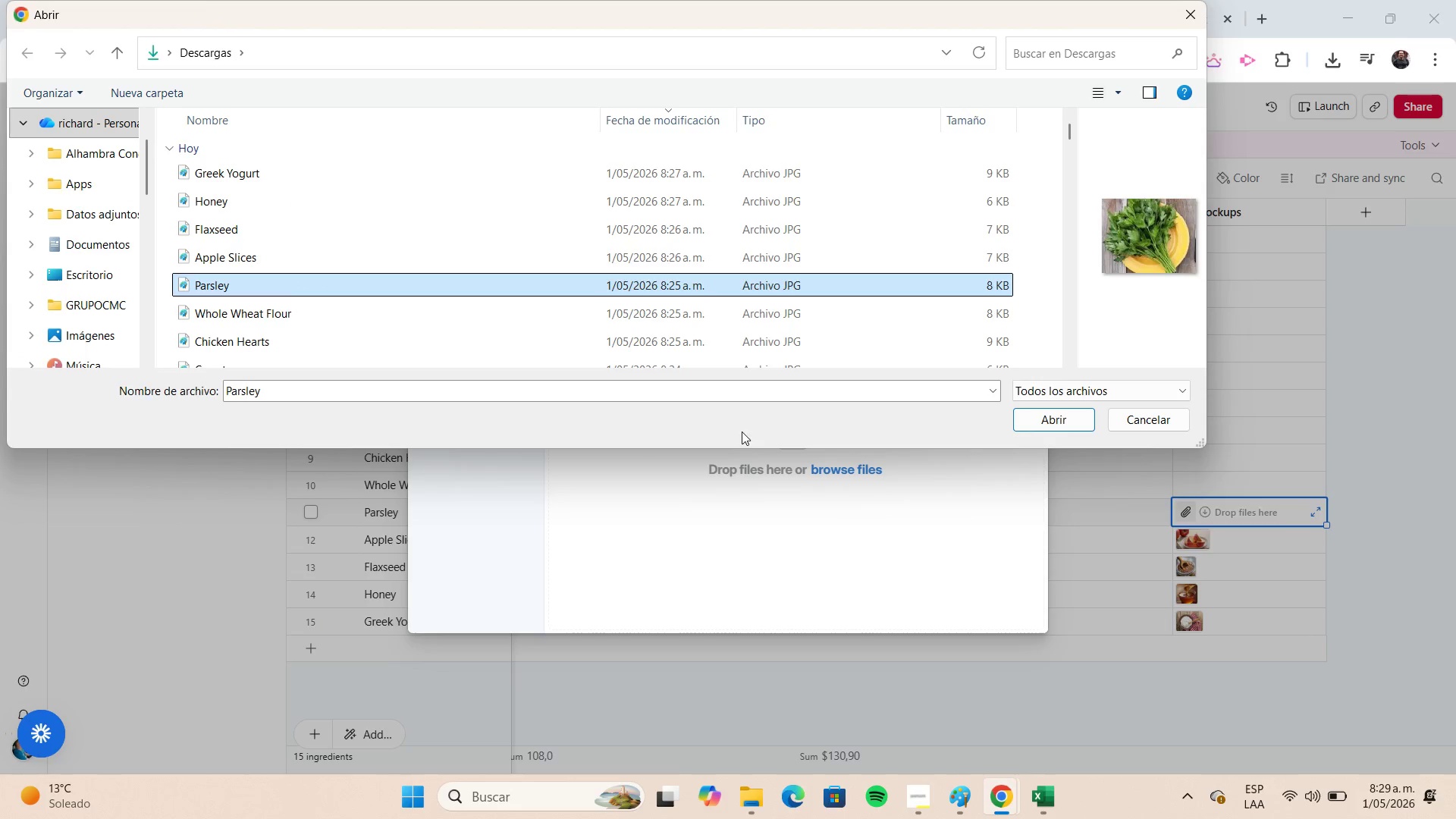 
left_click([1029, 419])
 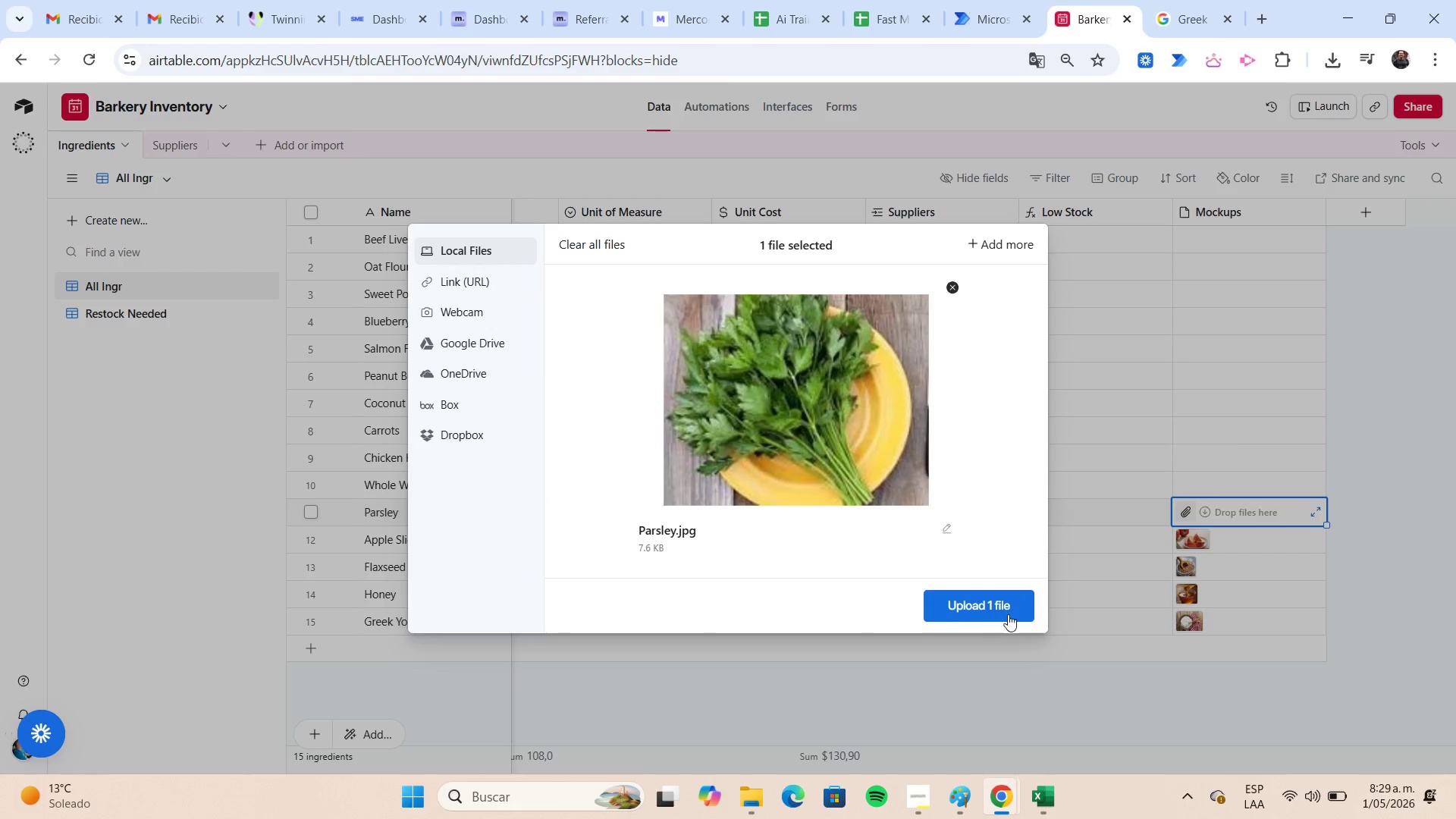 
left_click([1007, 614])
 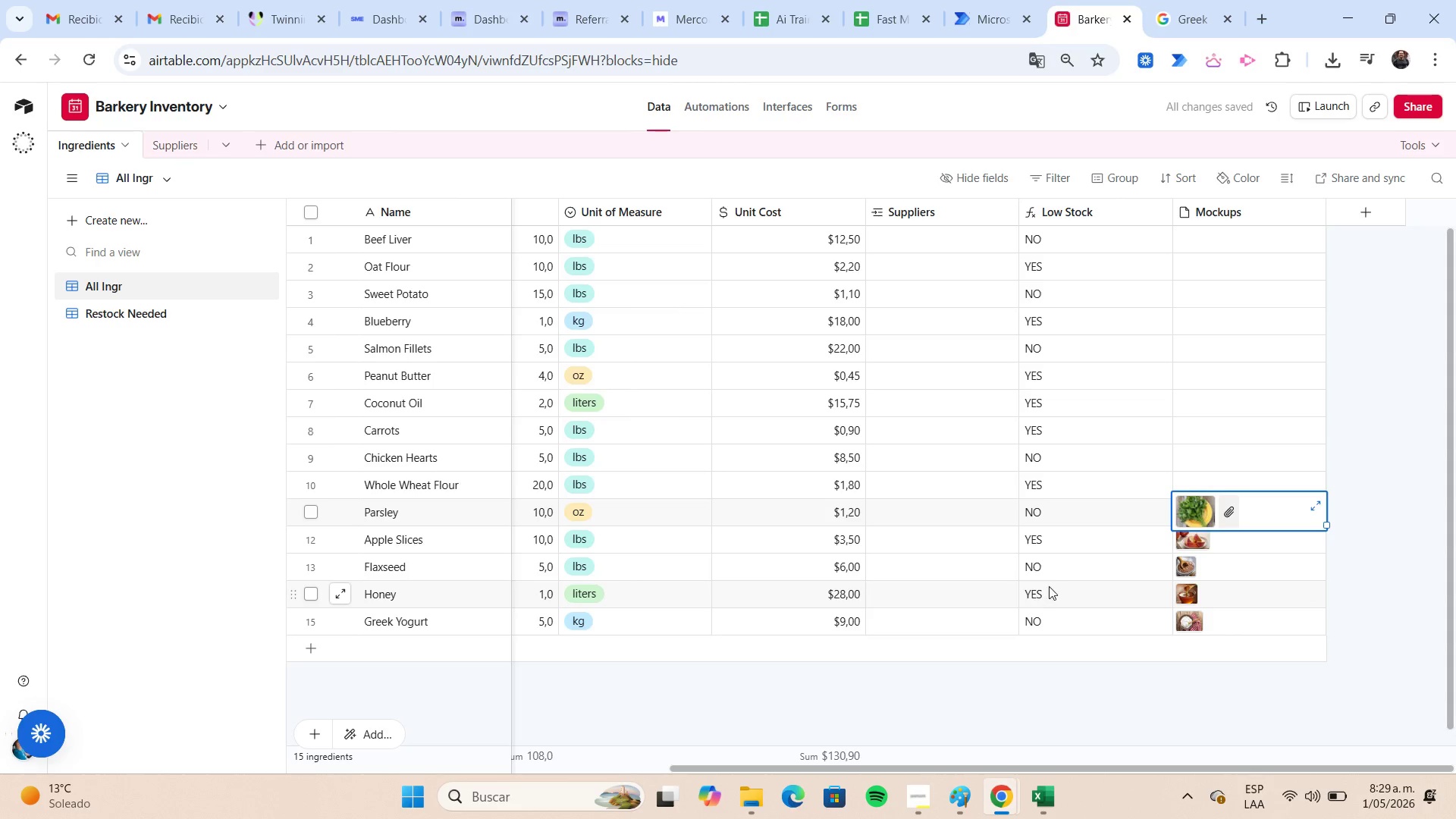 
wait(6.55)
 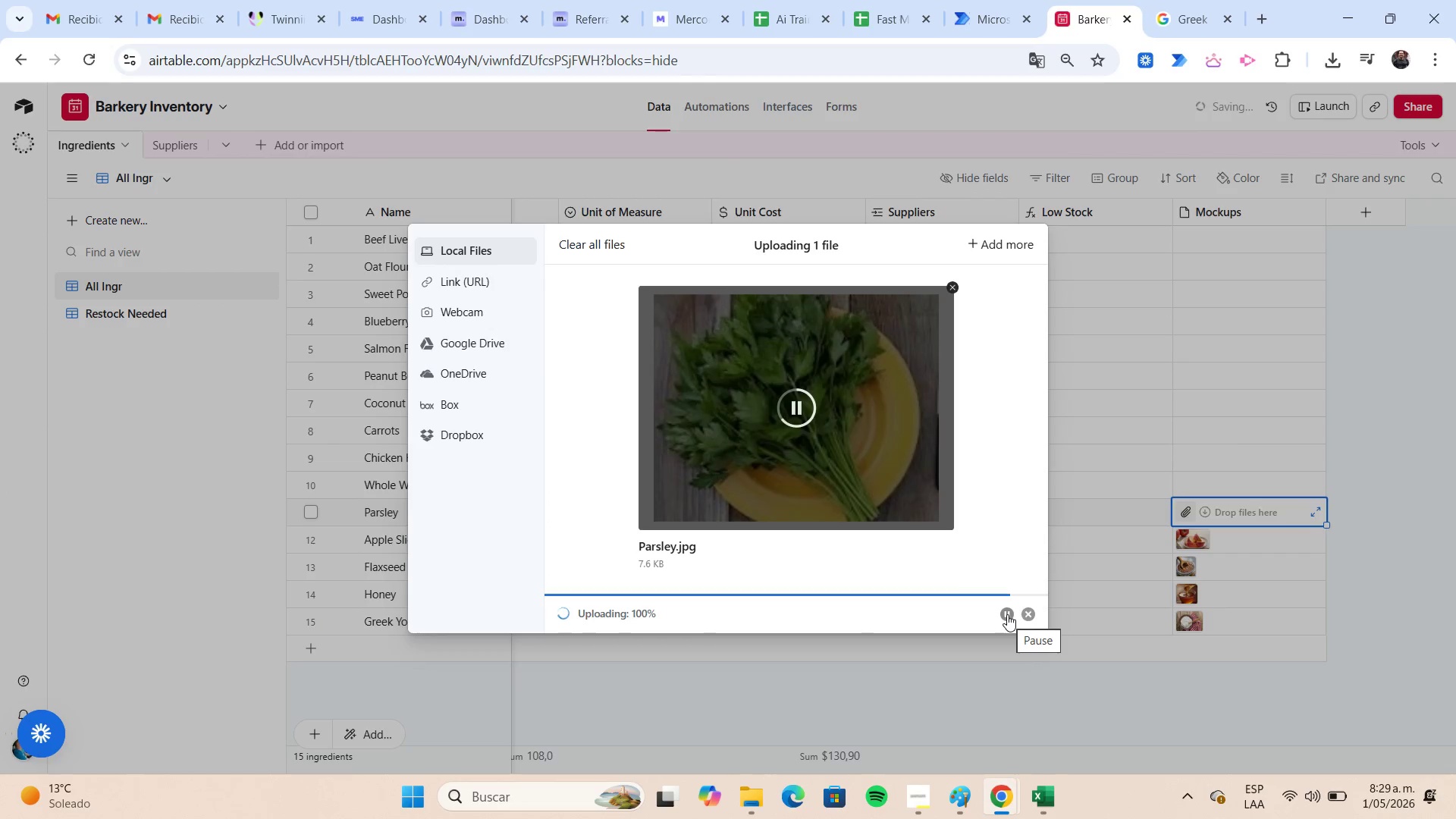 
left_click([1203, 485])
 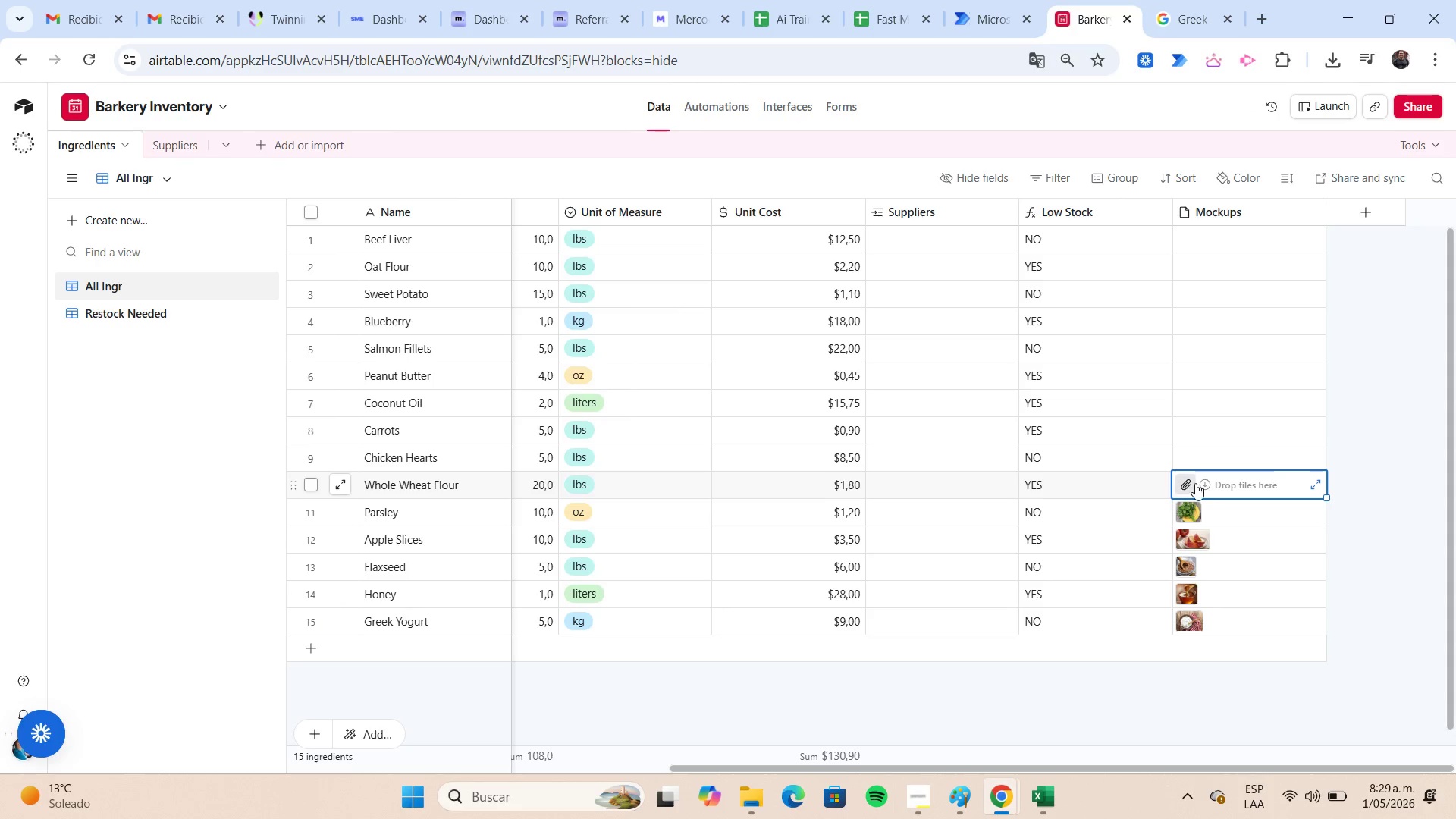 
left_click([1191, 482])
 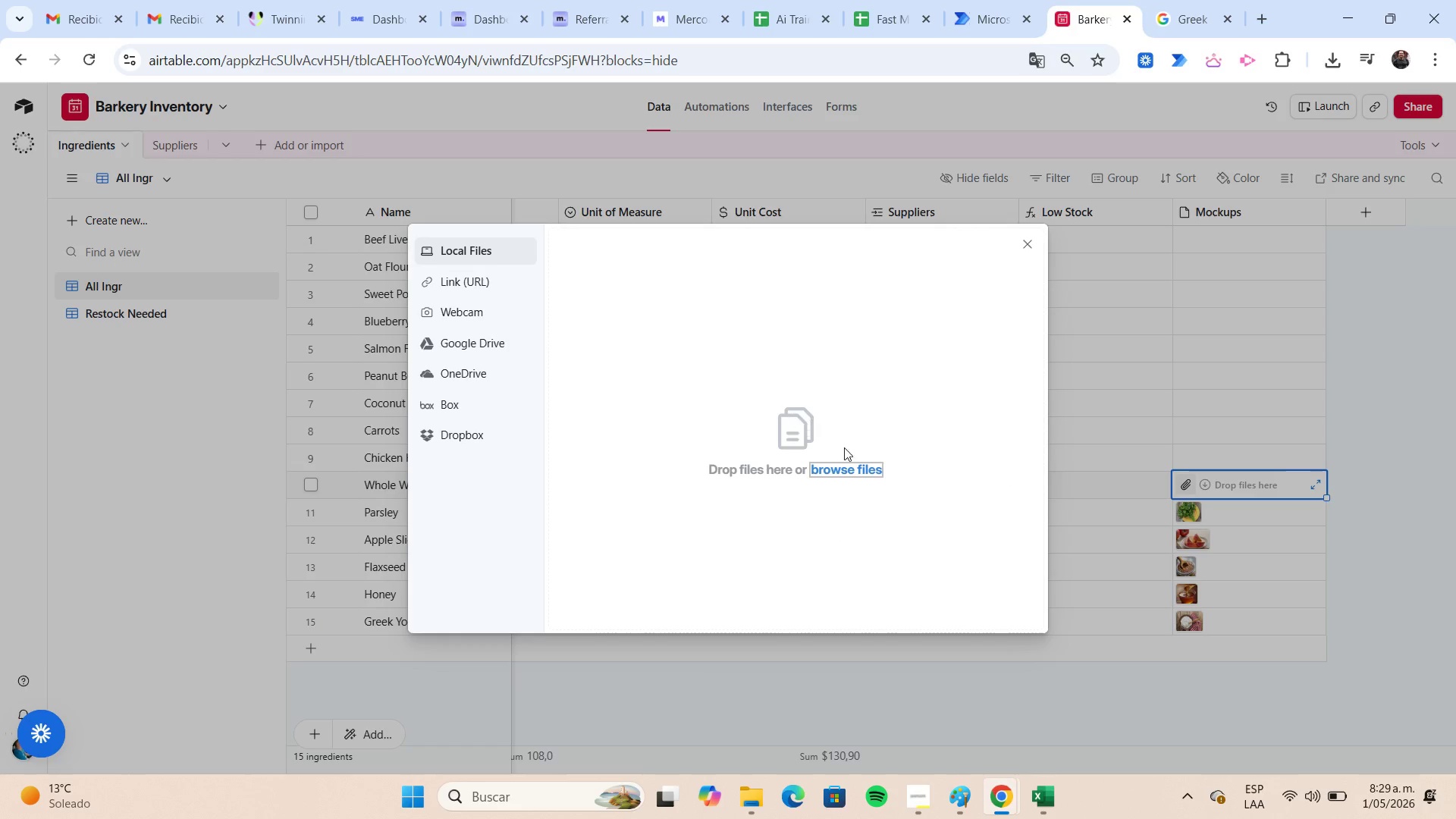 
left_click([867, 470])
 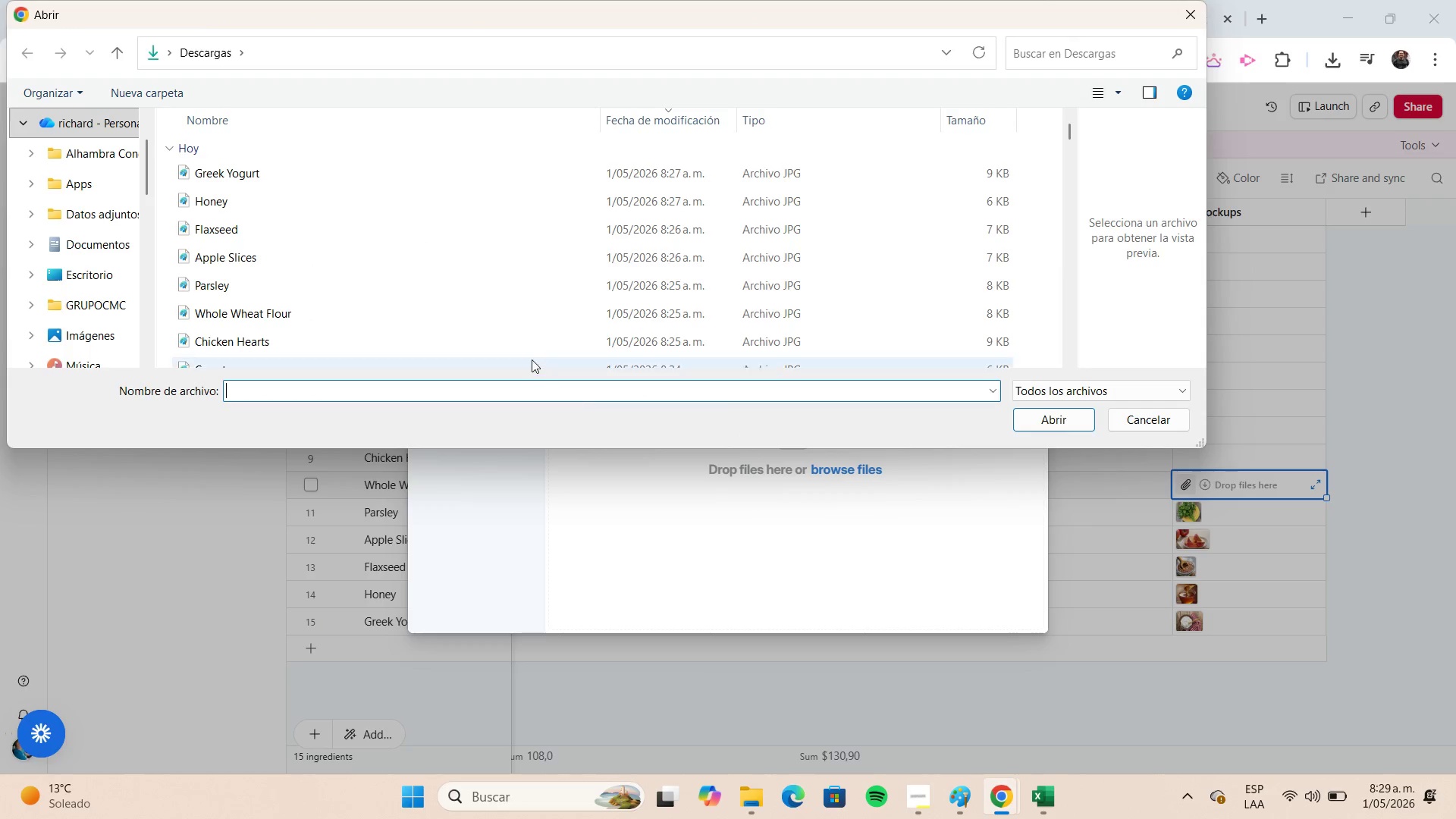 
left_click([416, 318])
 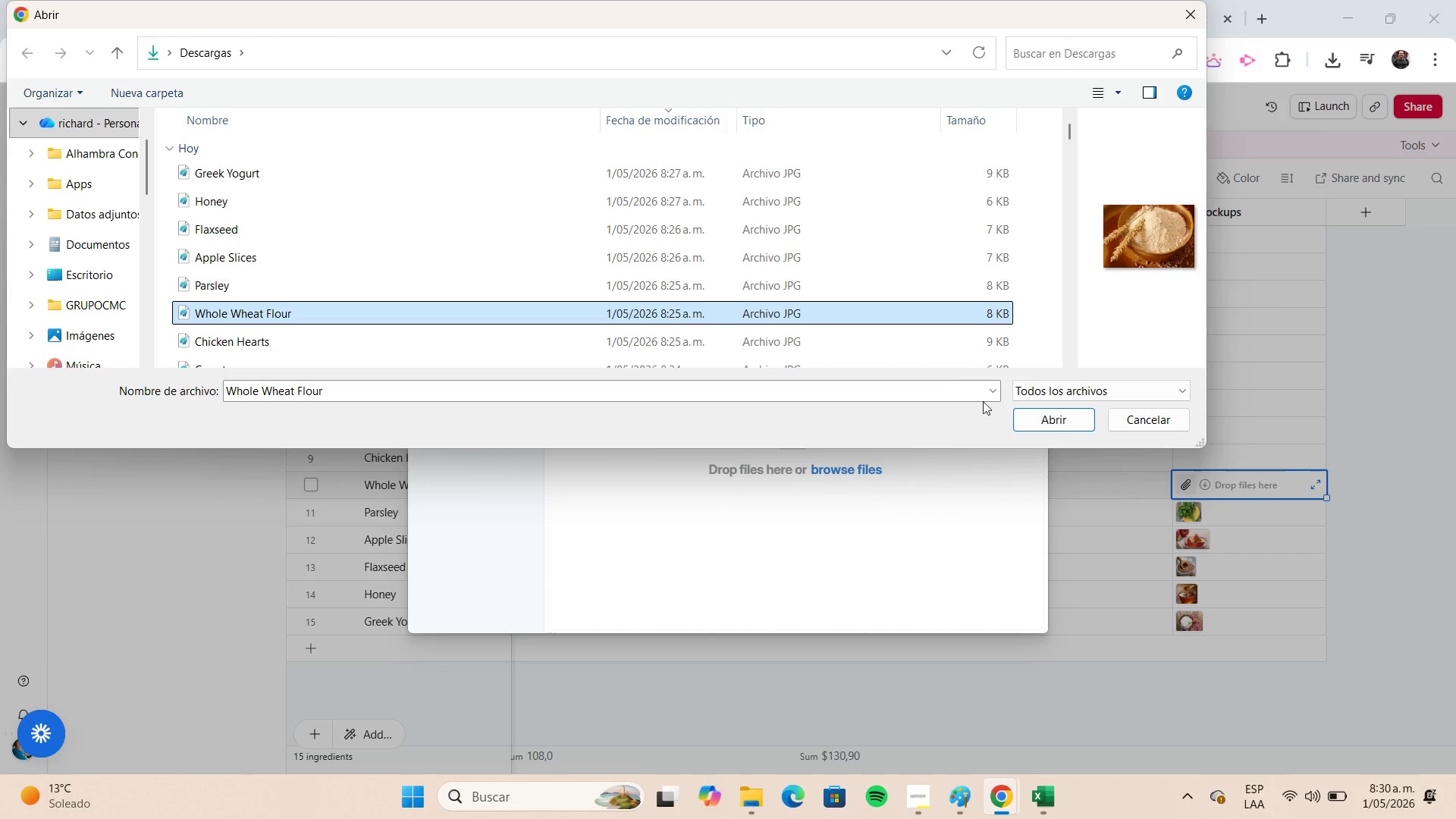 
left_click([1030, 419])
 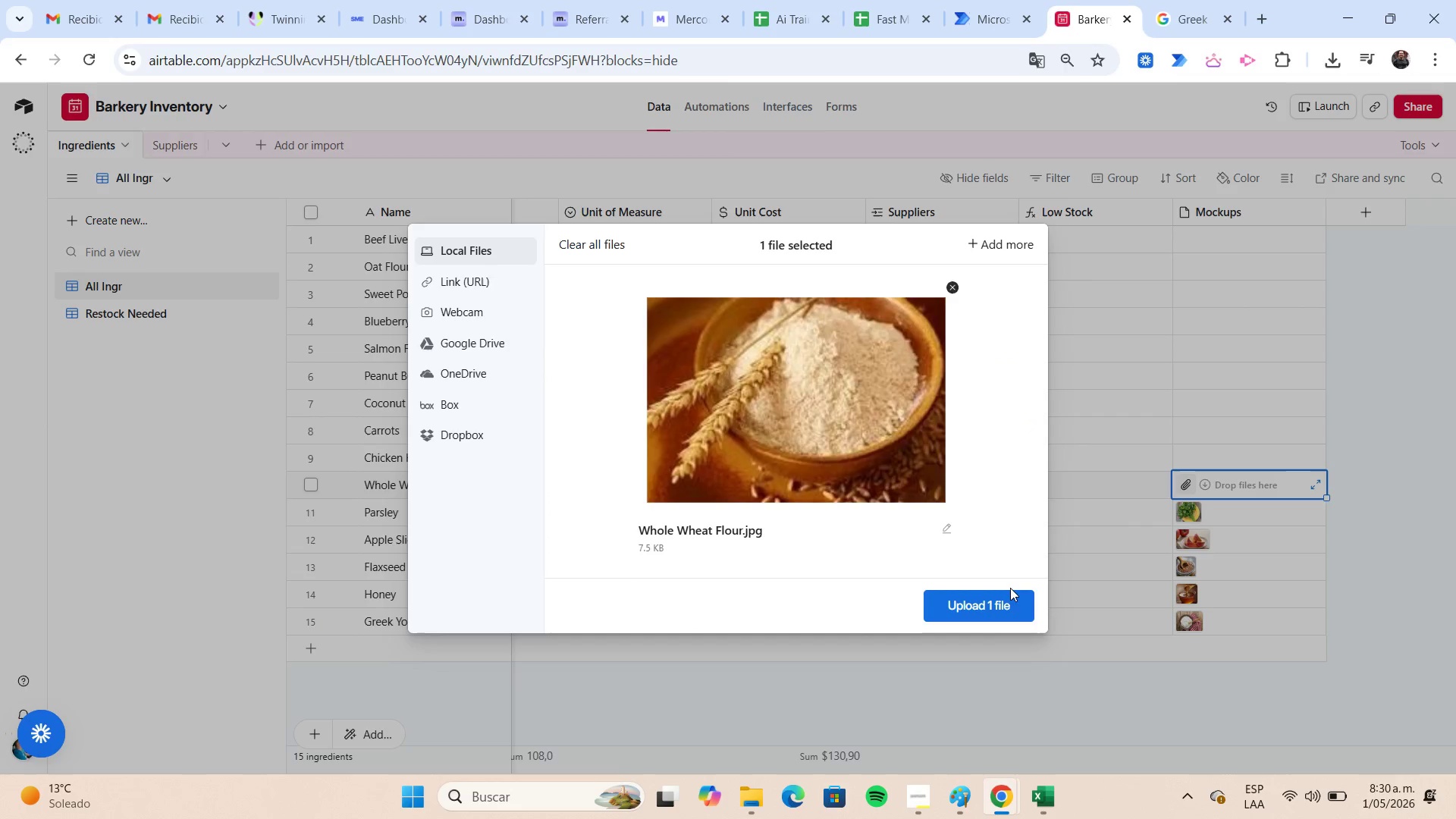 
left_click([1011, 595])
 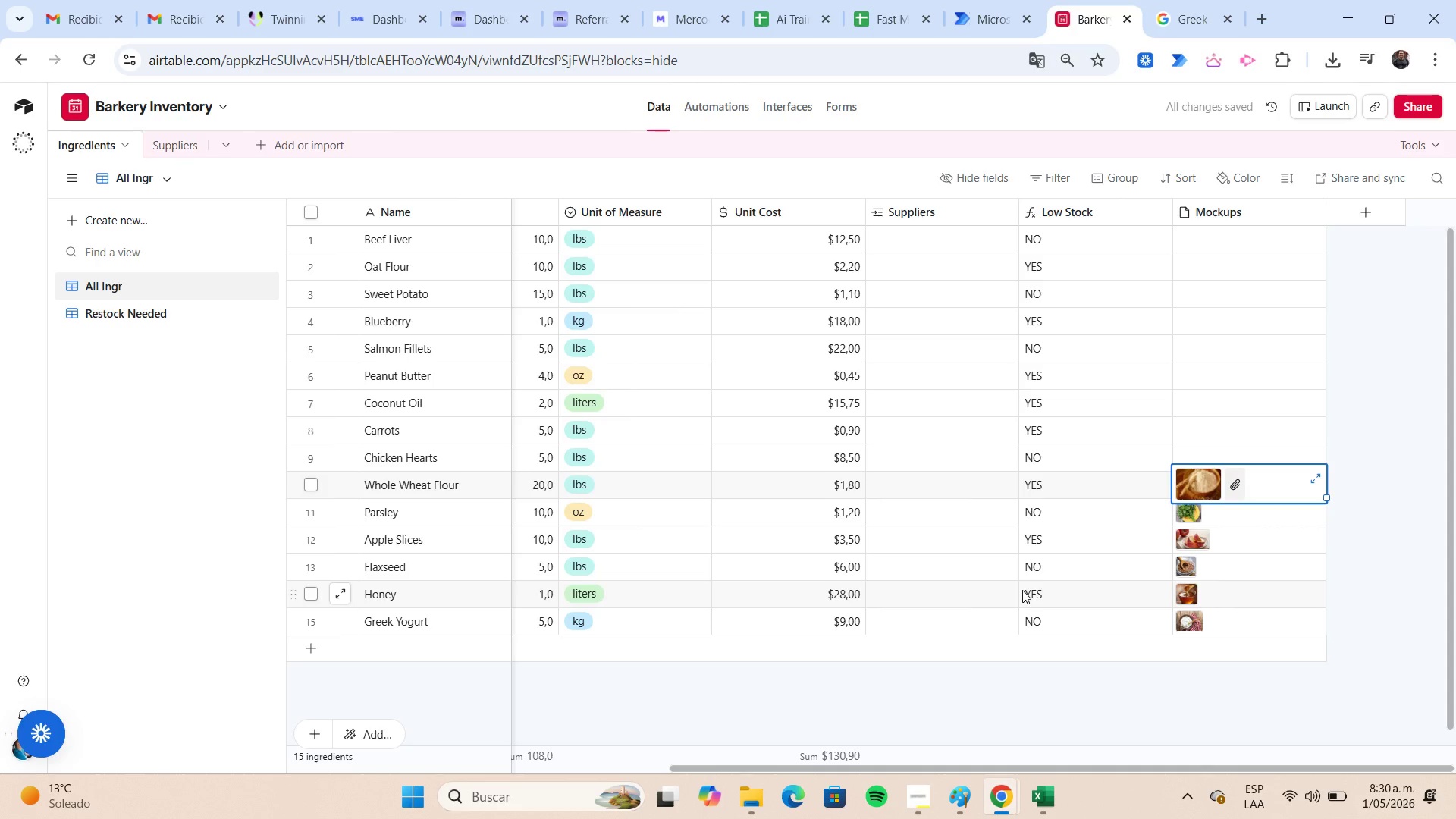 
wait(7.47)
 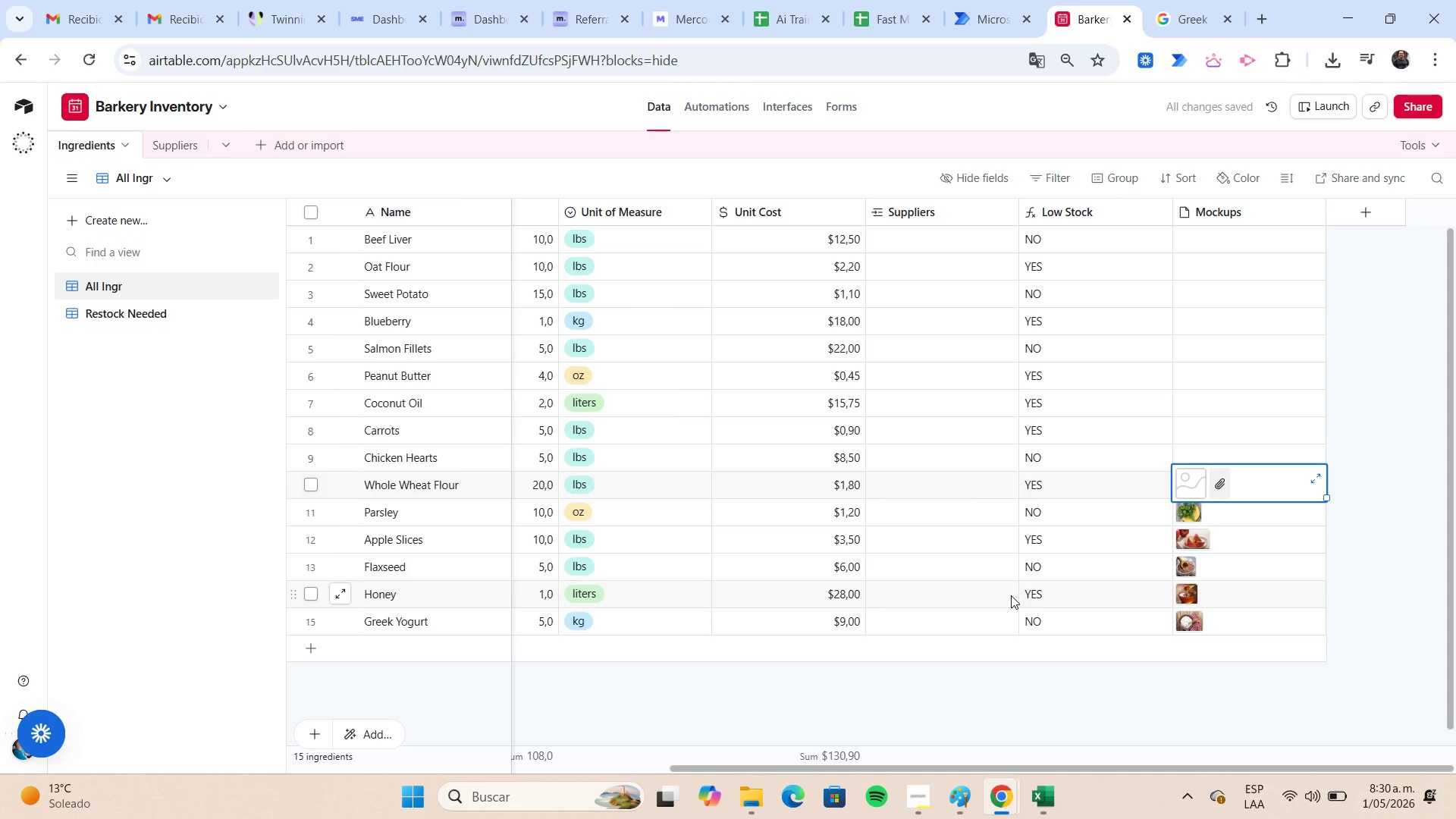 
left_click([1203, 455])
 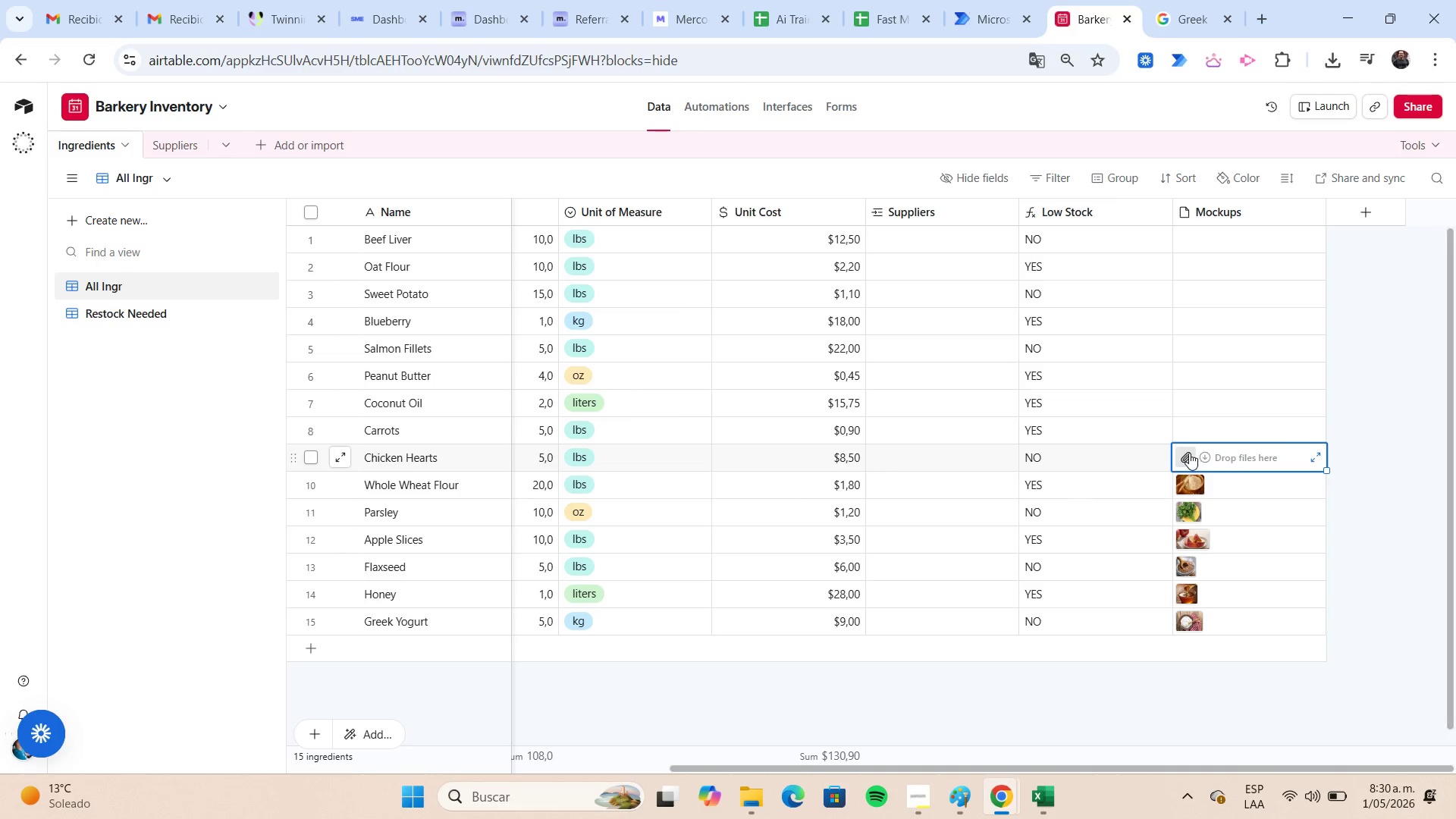 
left_click([1187, 452])
 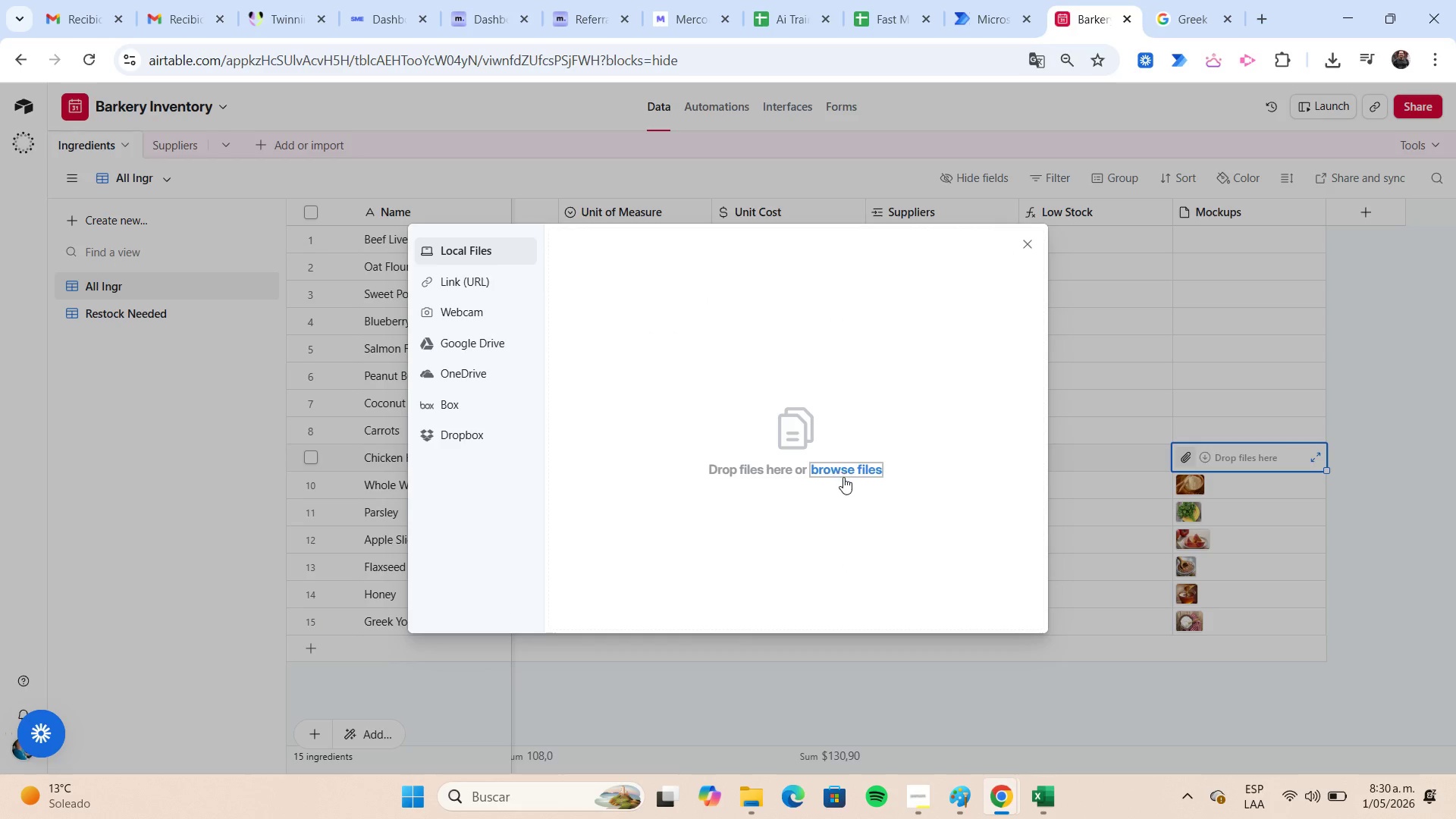 
left_click([843, 477])
 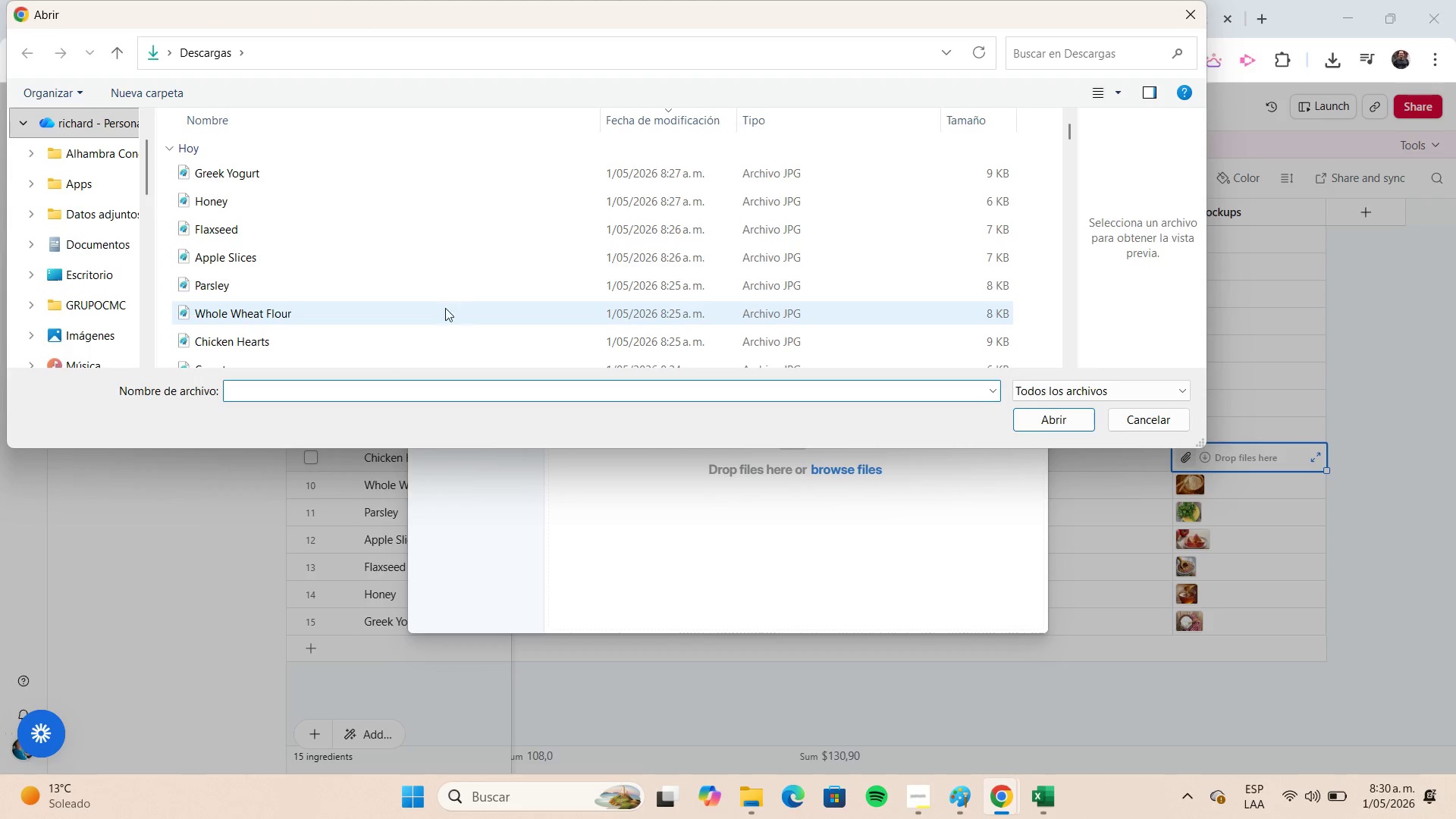 
left_click([430, 336])
 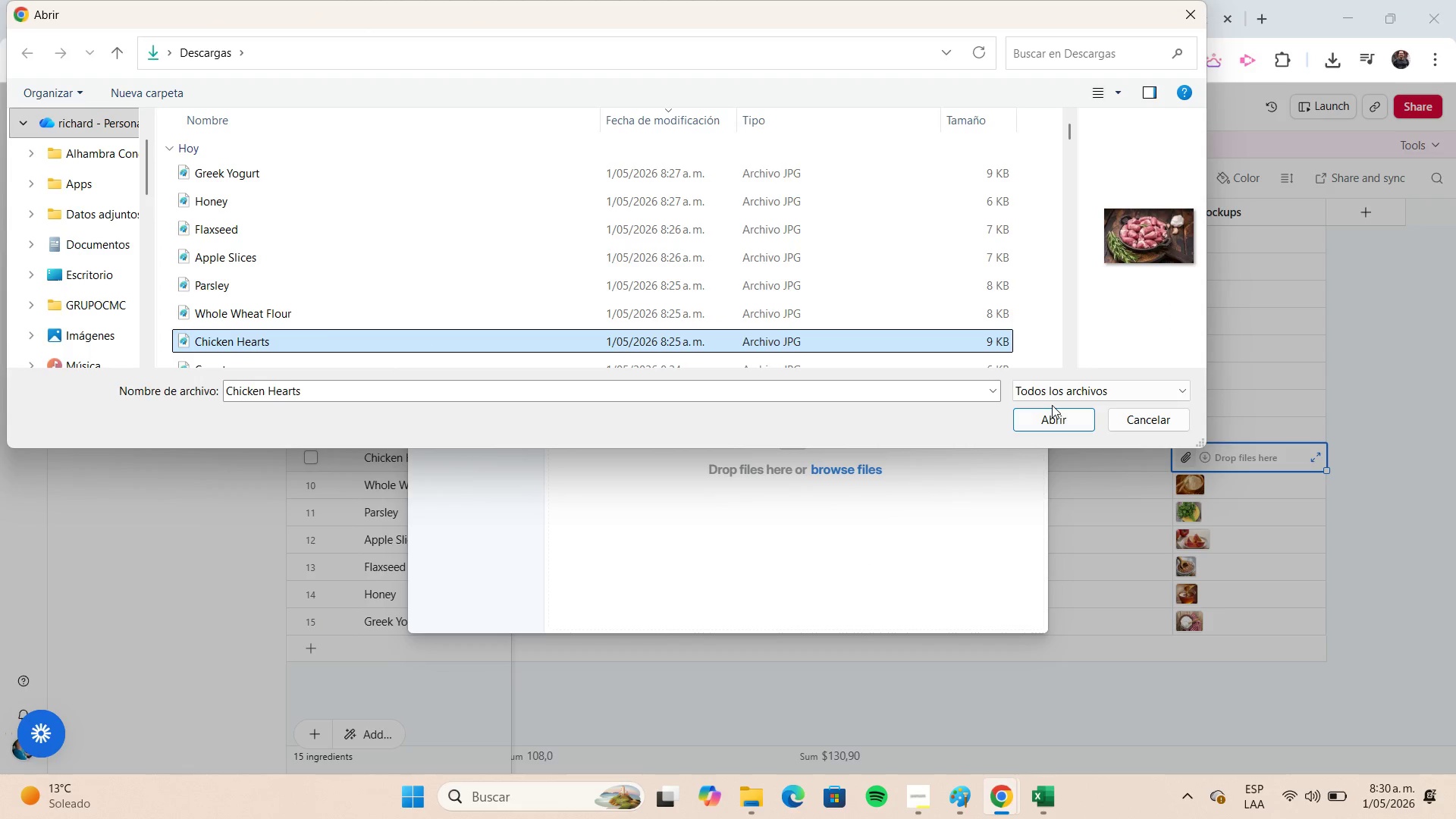 
left_click([1046, 414])
 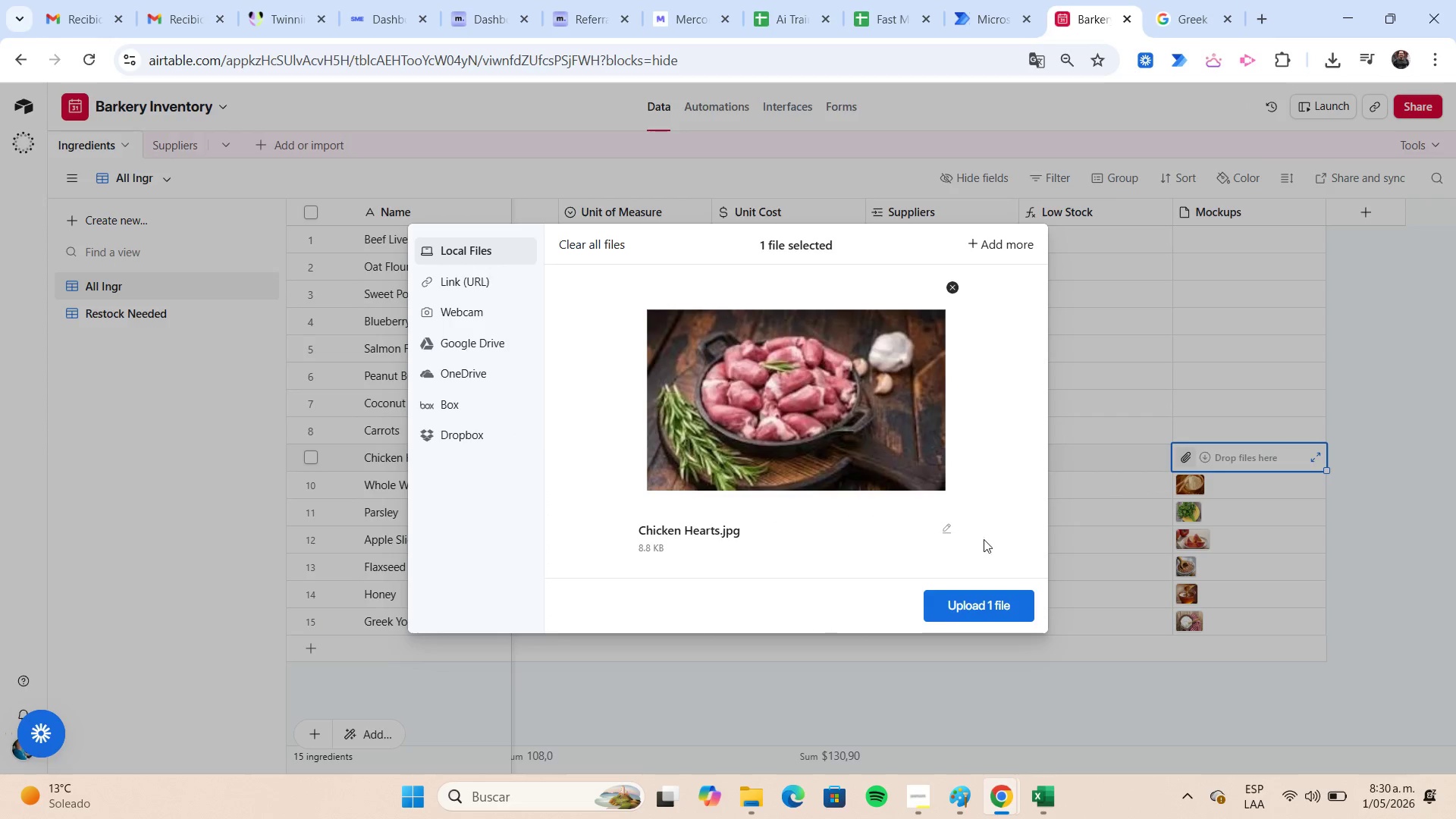 
left_click([985, 604])
 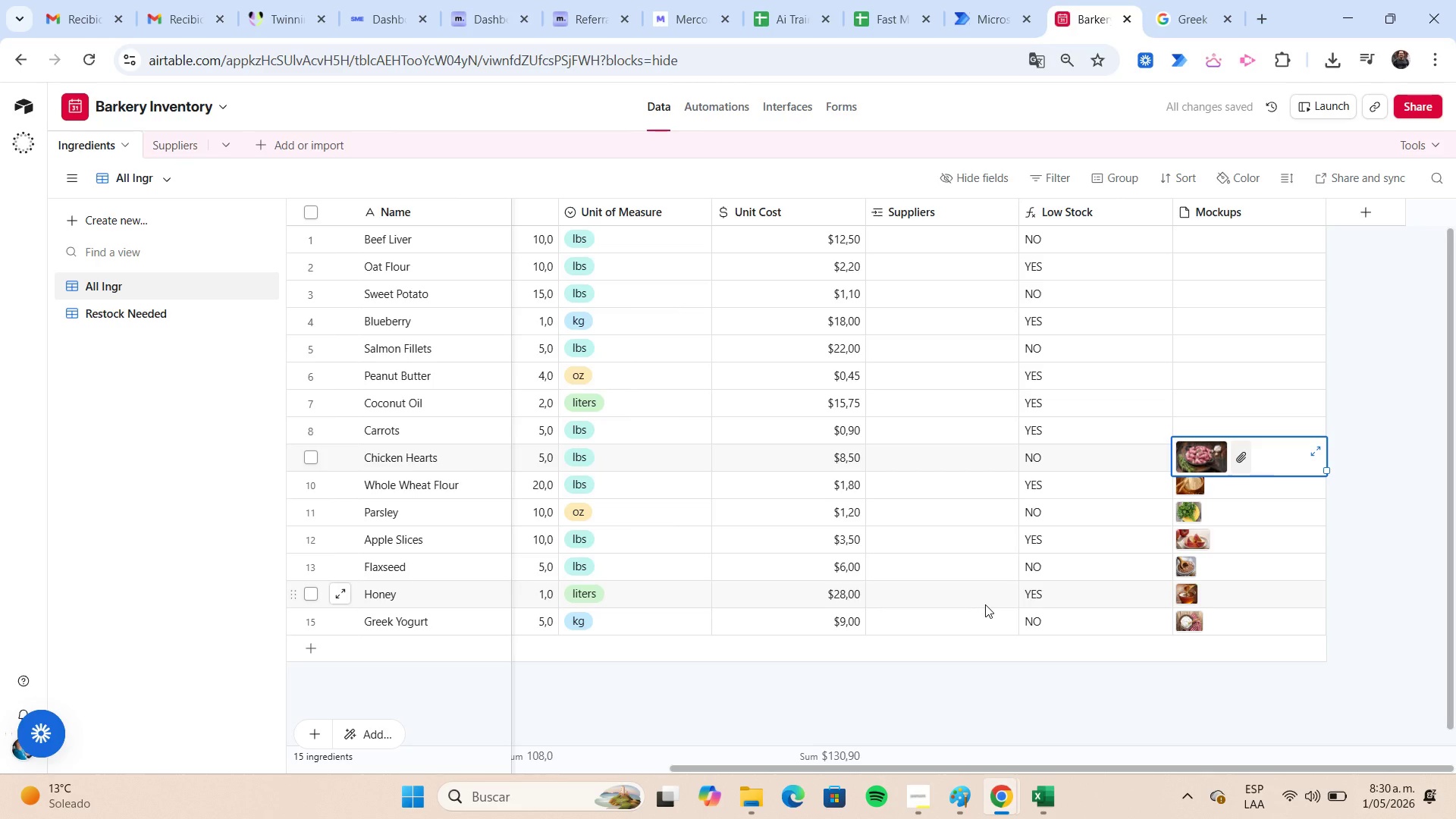 
wait(7.03)
 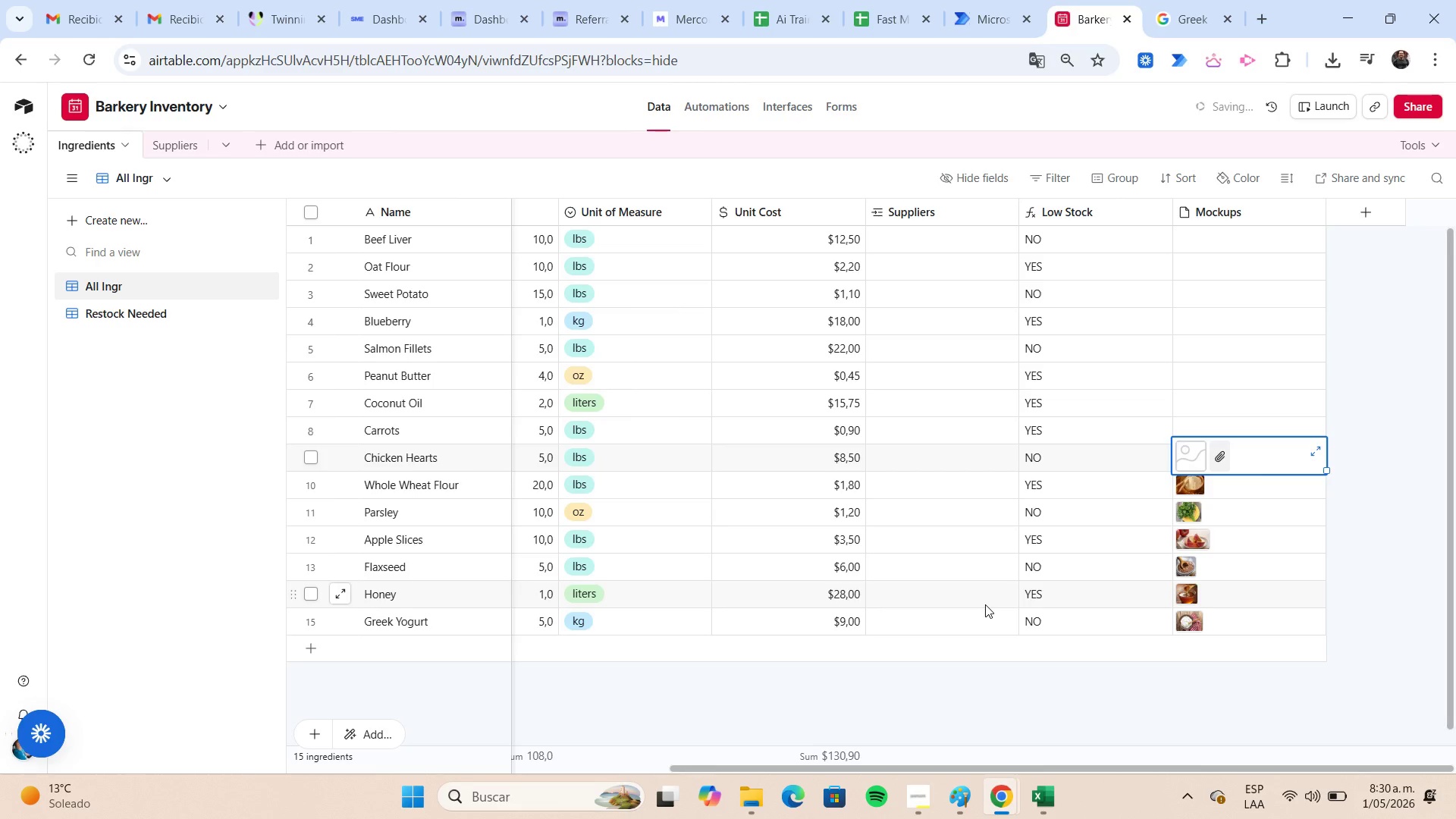 
left_click([1196, 427])
 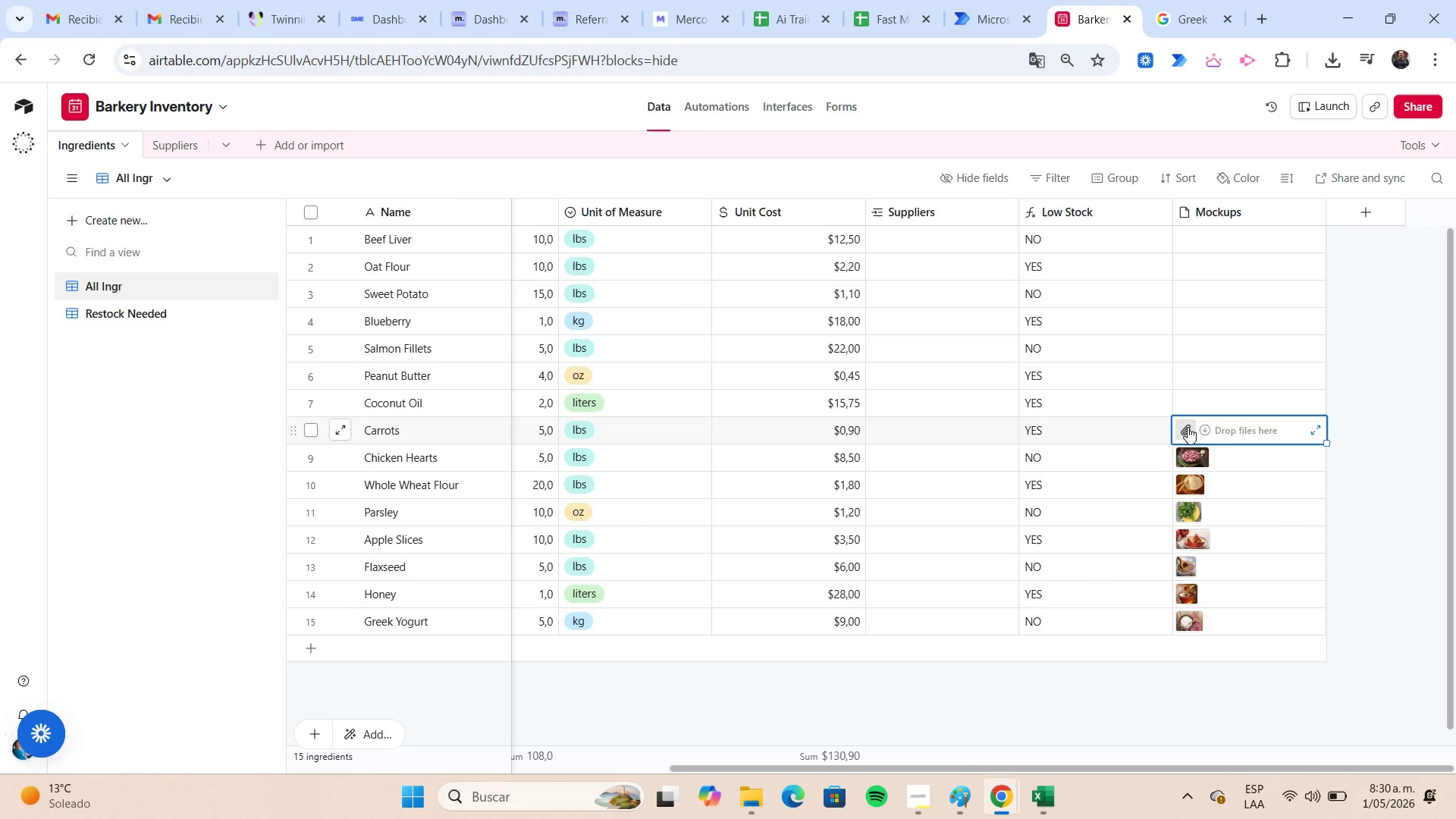 
left_click([1187, 427])
 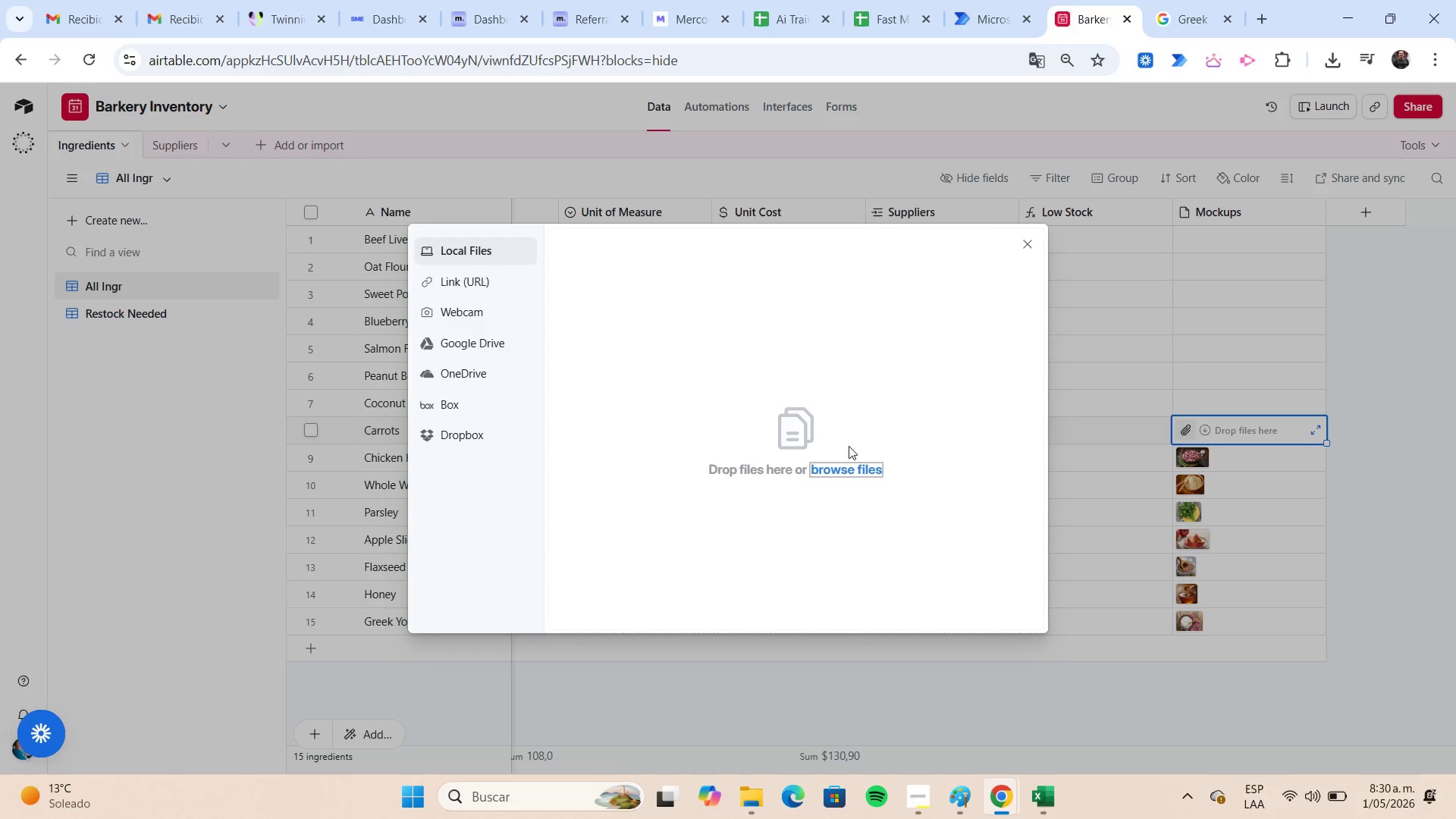 
left_click([855, 466])
 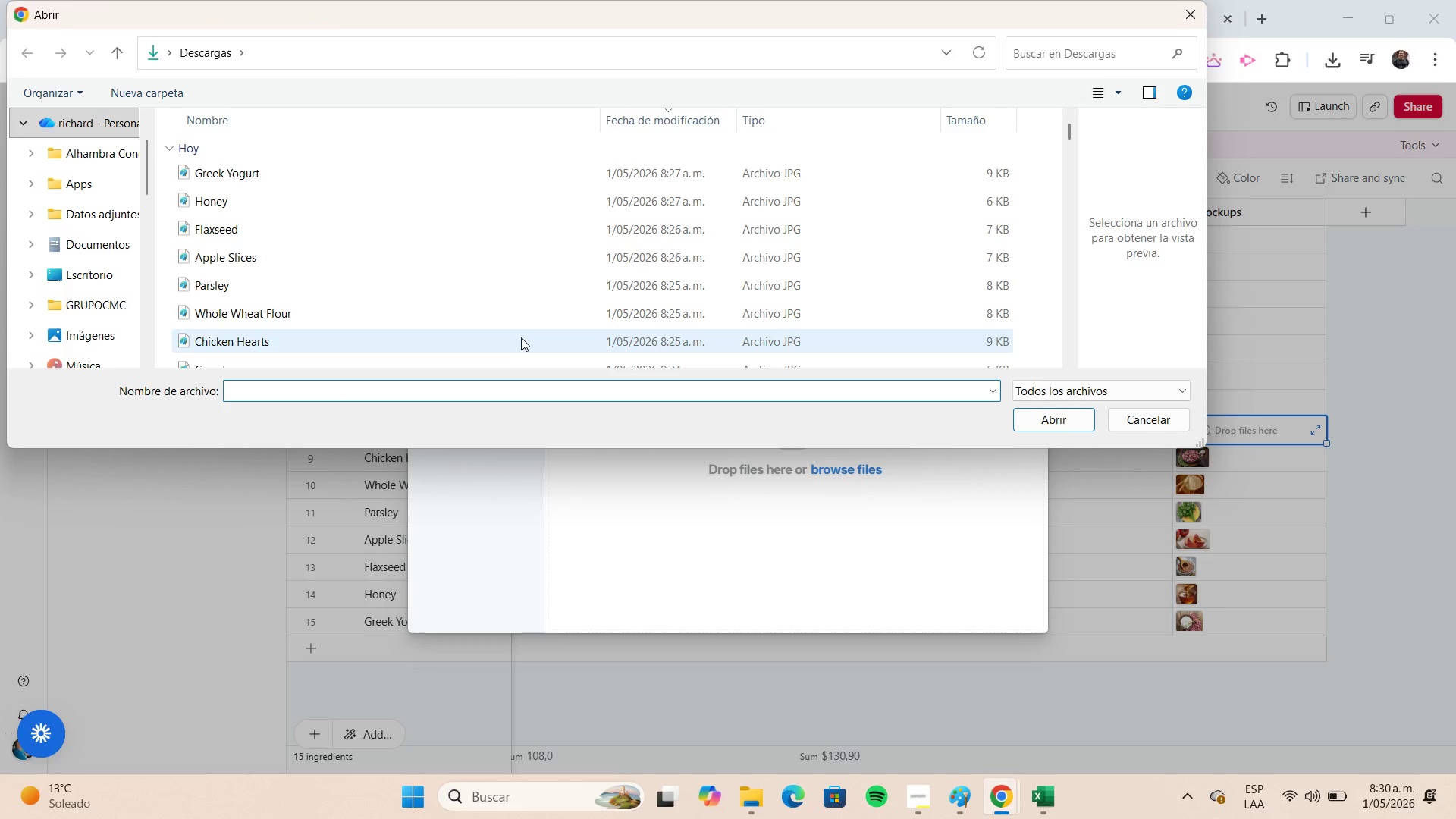 
scroll: coordinate [470, 260], scroll_direction: down, amount: 1.0
 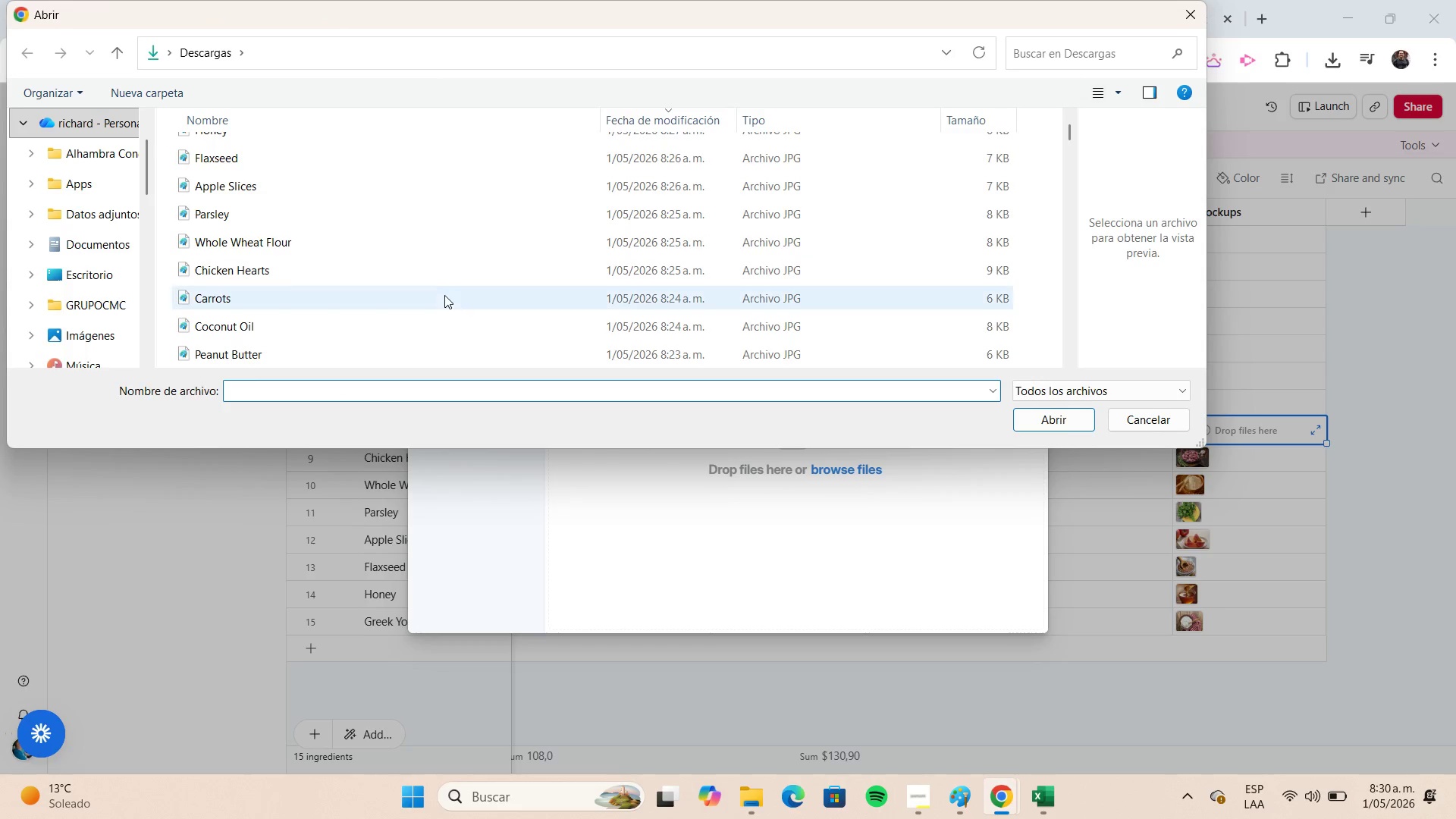 
left_click([444, 296])
 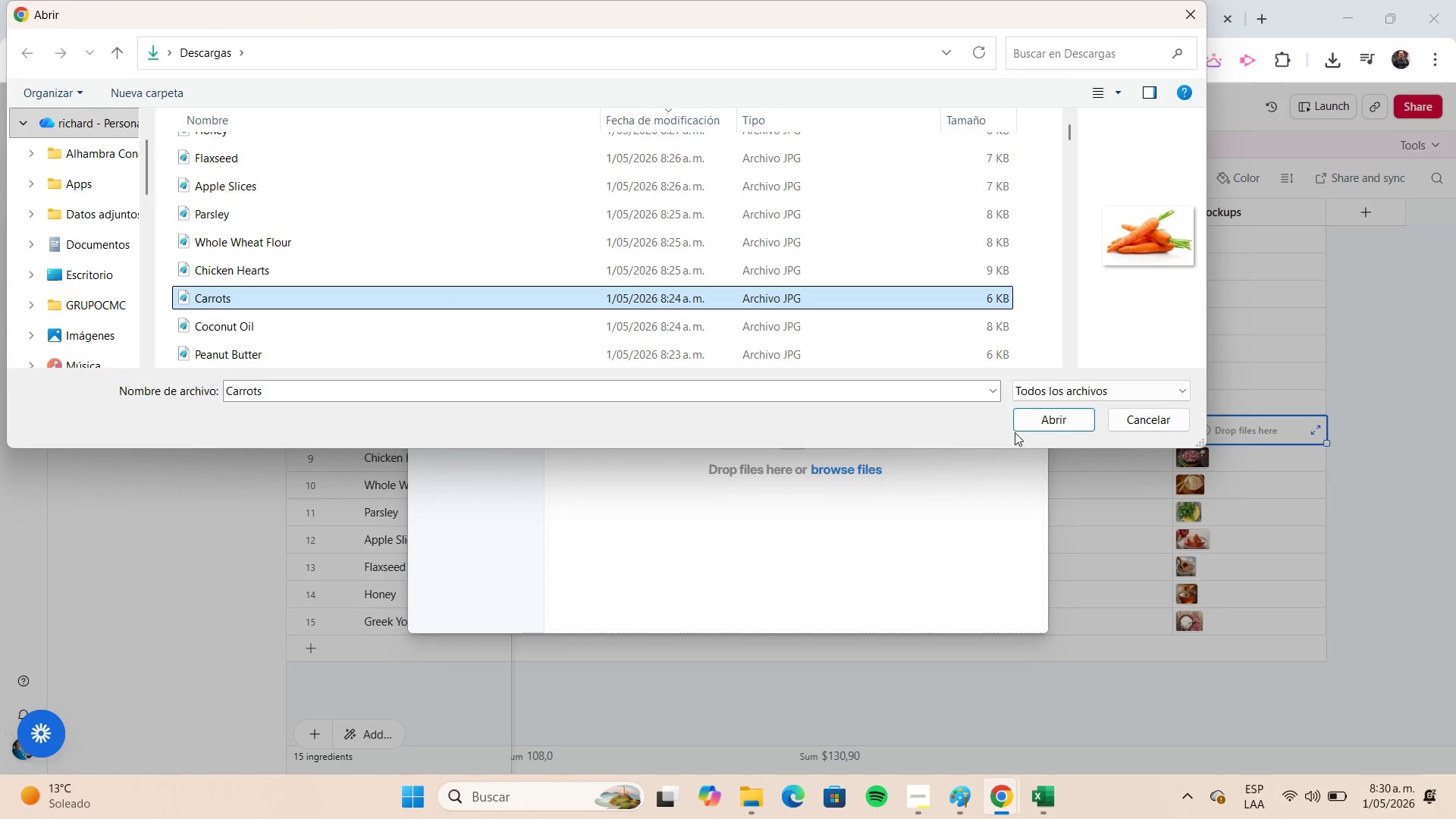 
left_click([1022, 422])
 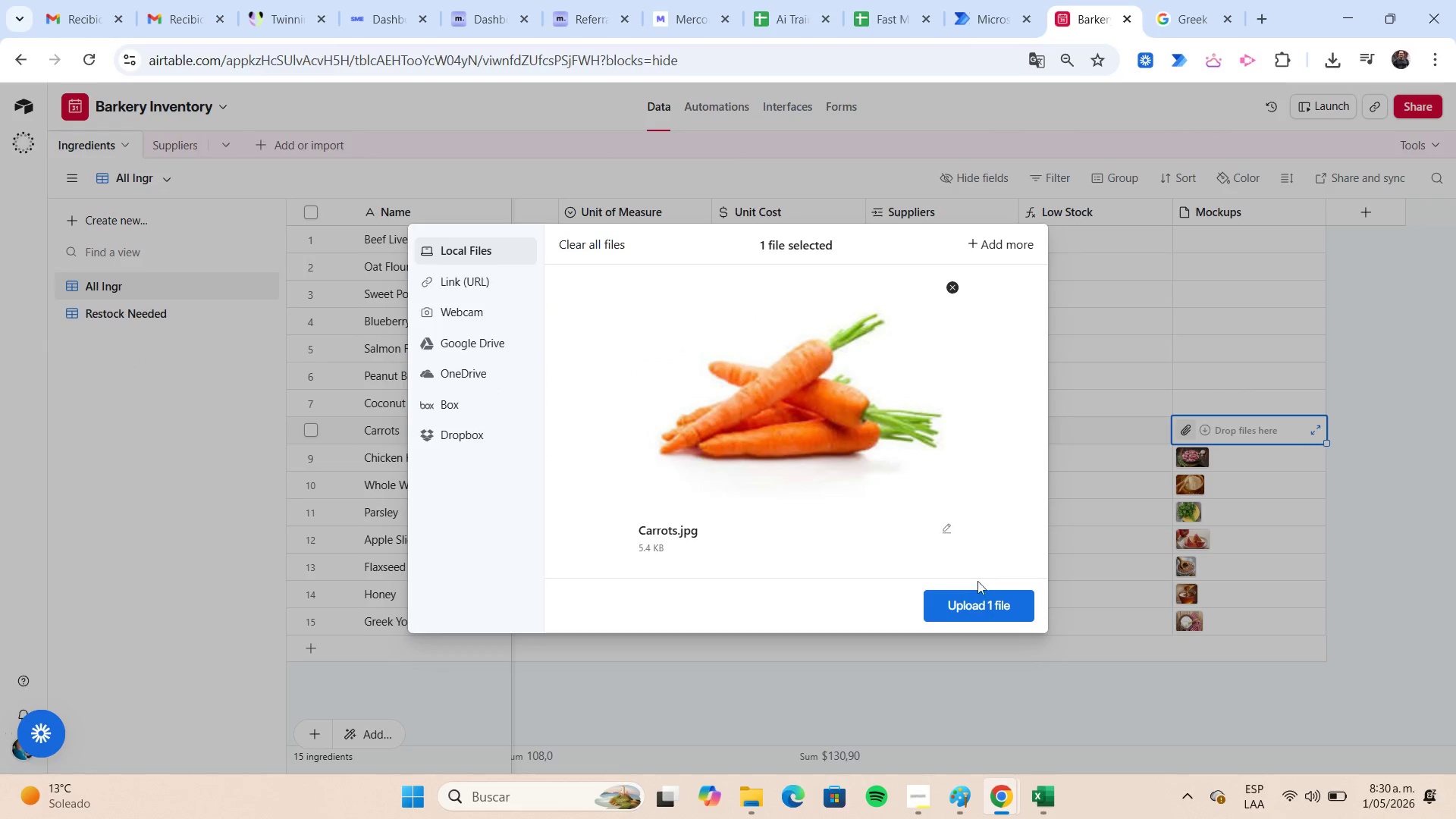 
left_click([971, 601])
 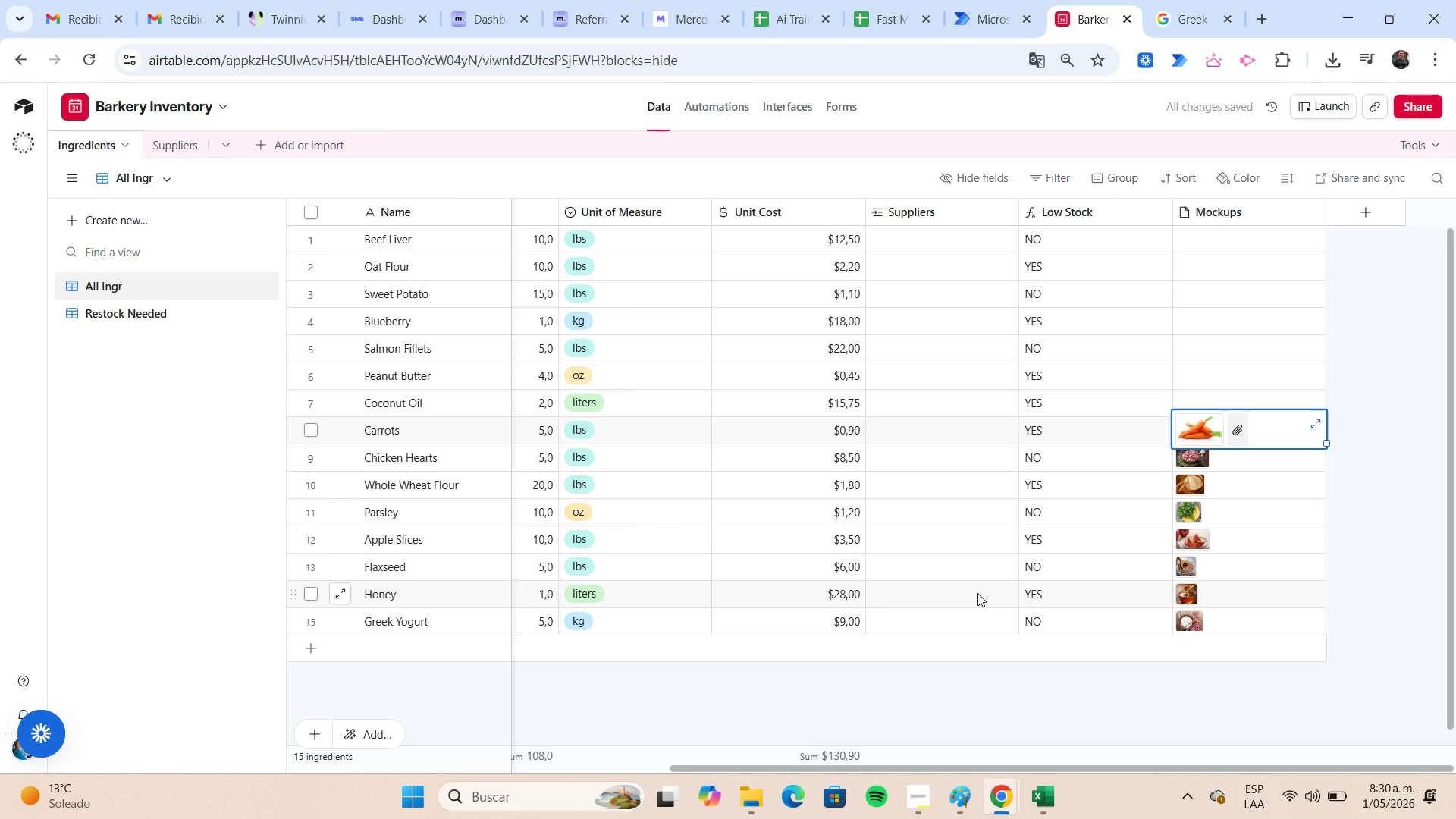 
wait(6.91)
 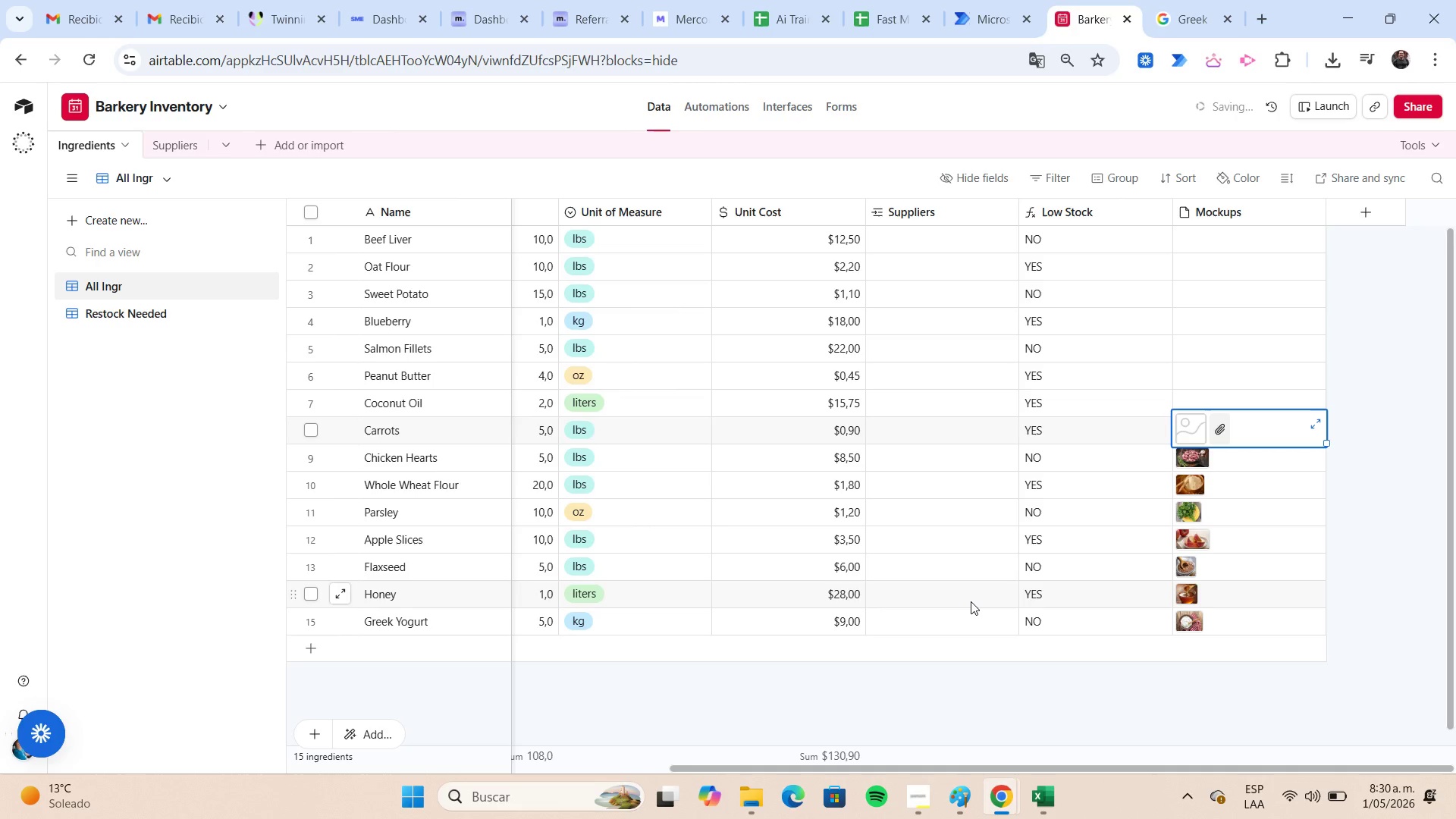 
left_click([1186, 397])
 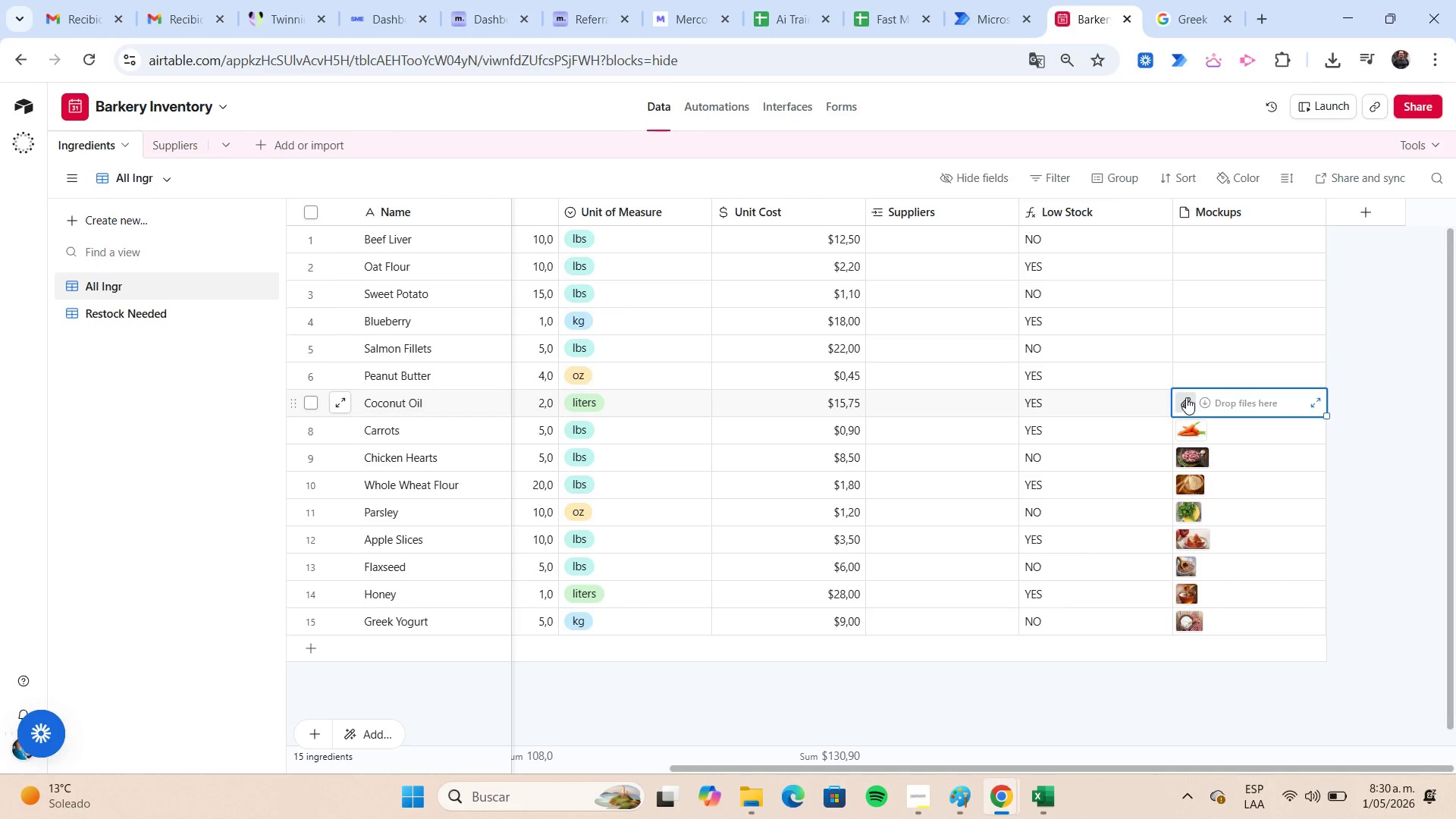 
left_click([1186, 397])
 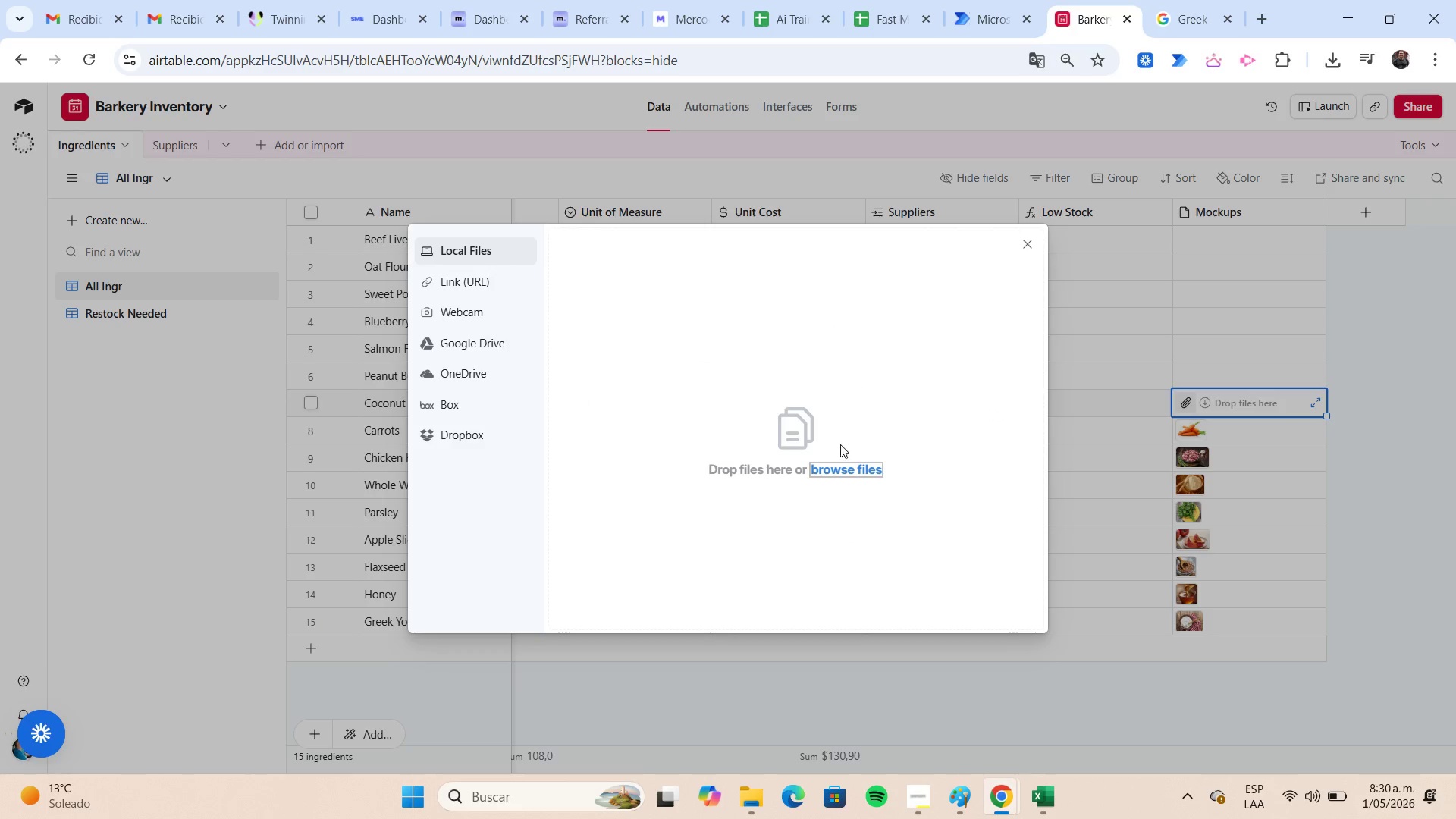 
left_click([841, 471])
 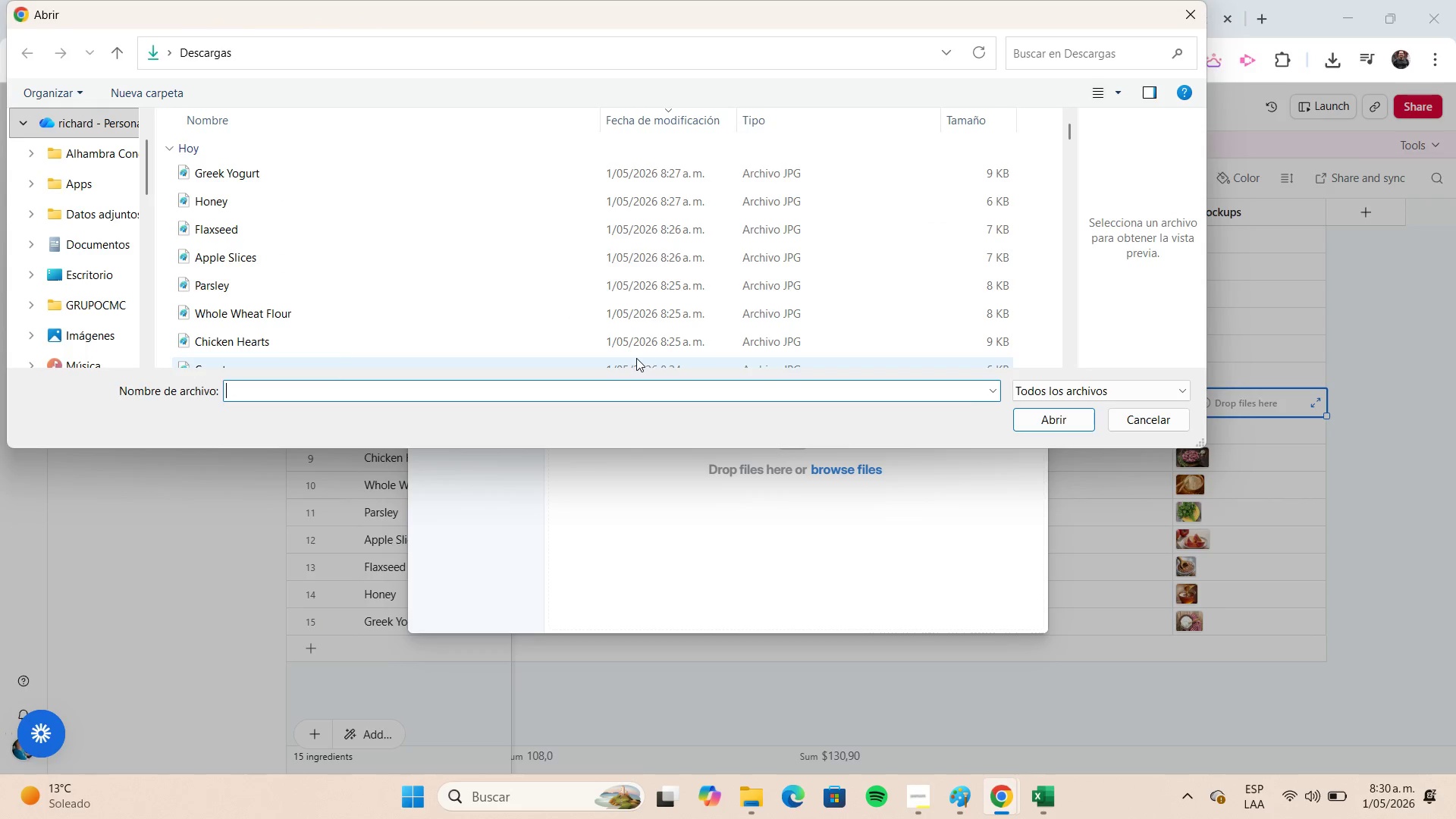 
scroll: coordinate [498, 259], scroll_direction: down, amount: 1.0
 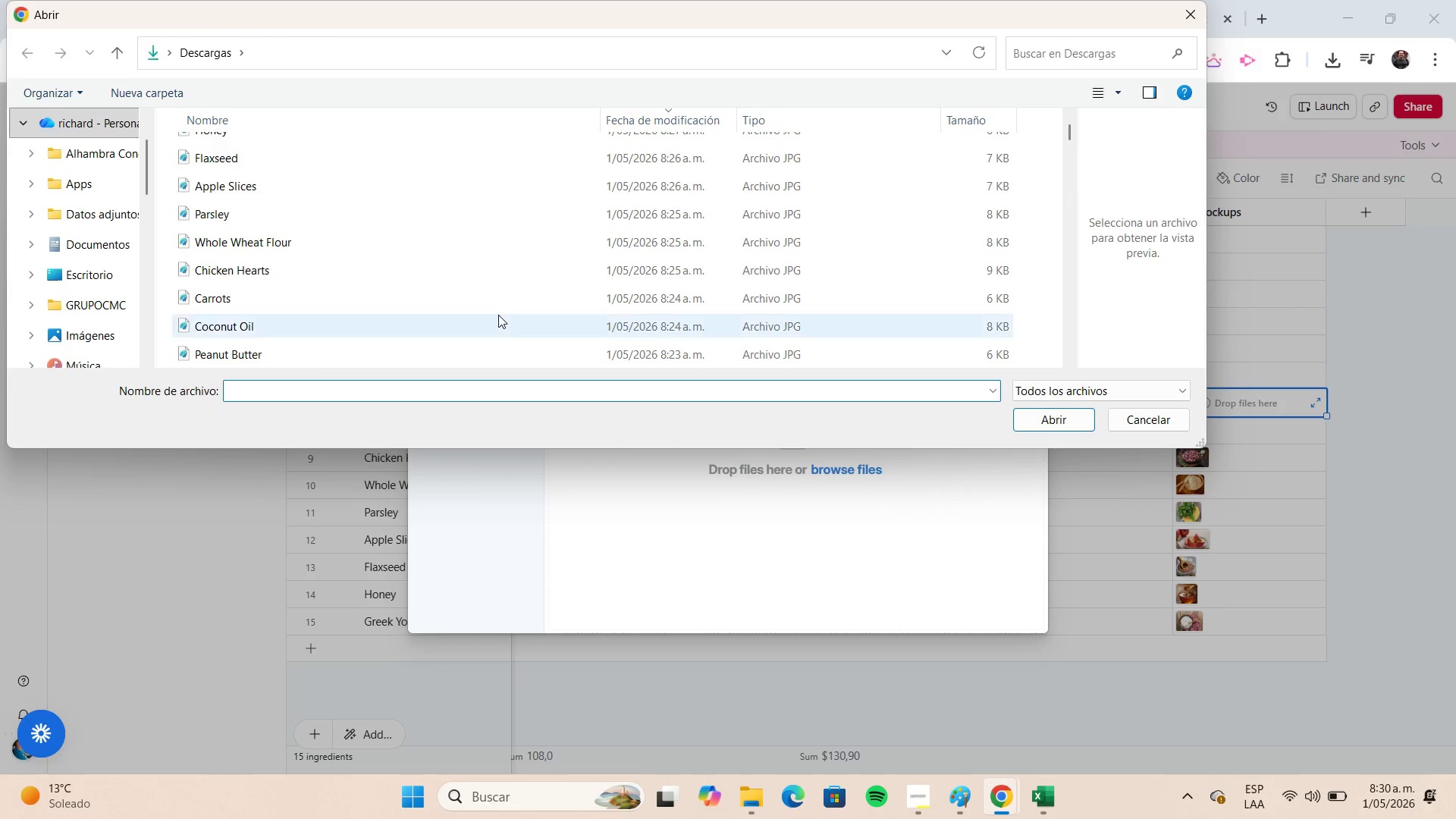 
left_click([498, 315])
 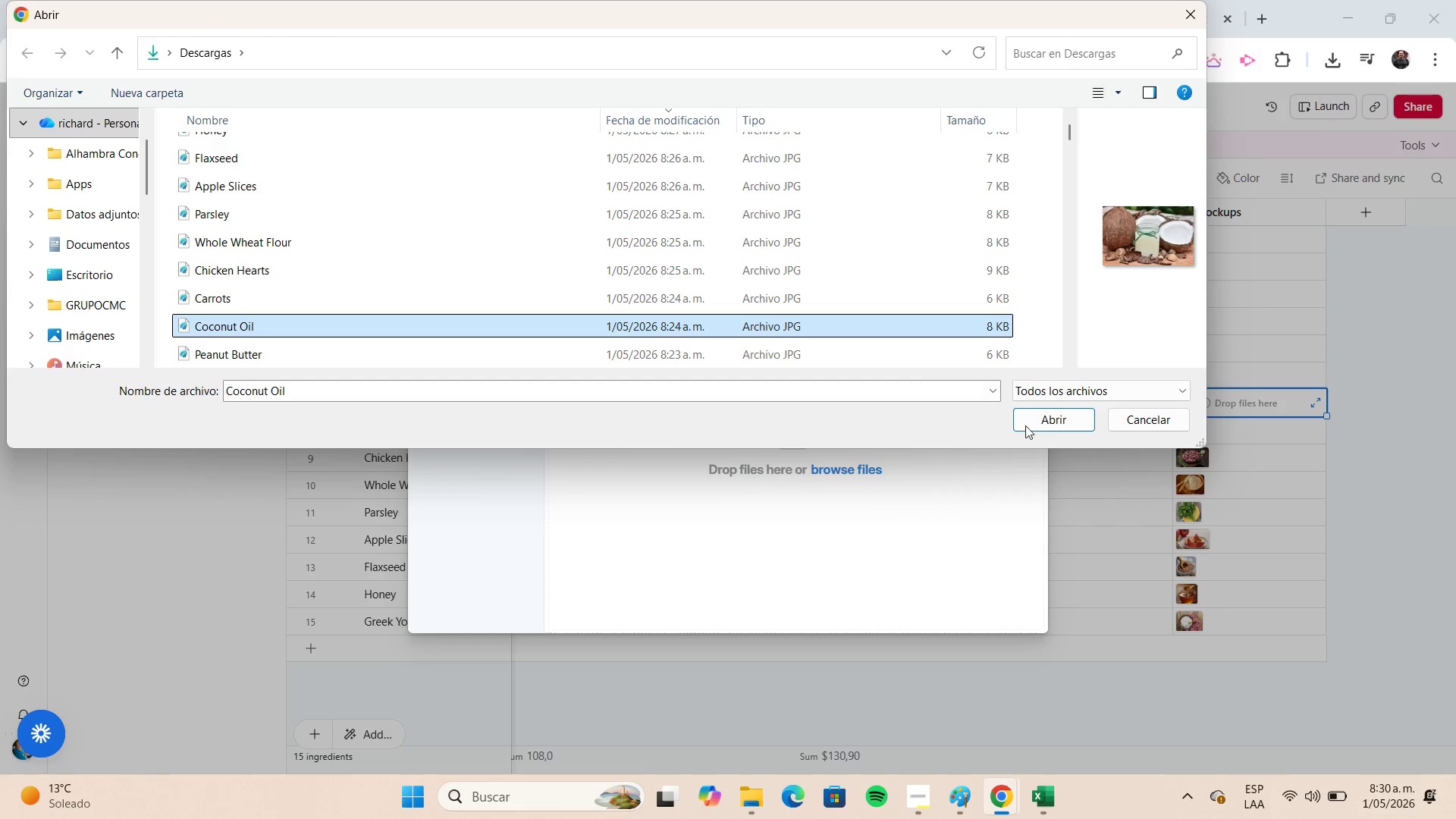 
left_click([1045, 421])
 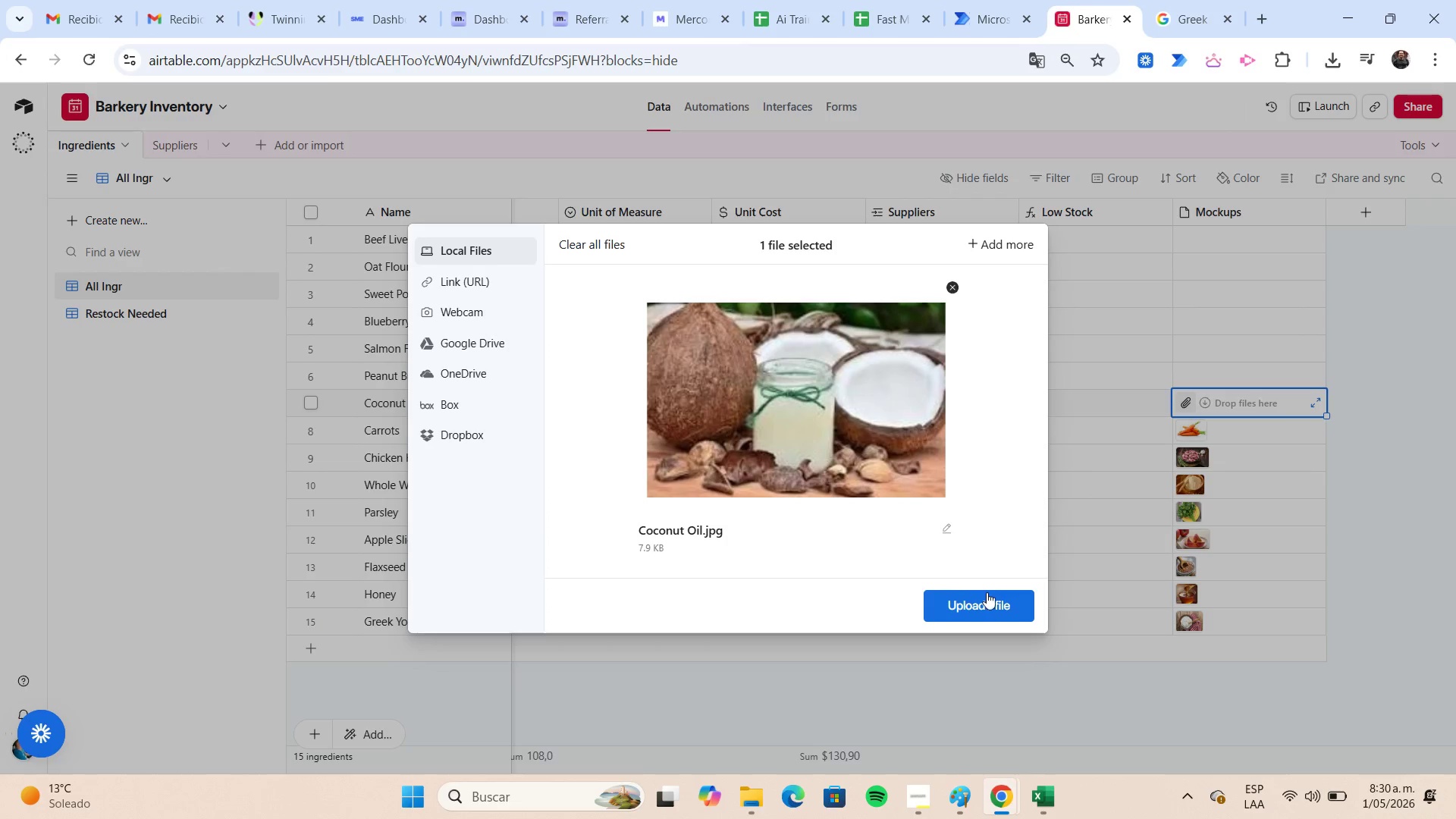 
left_click([991, 600])
 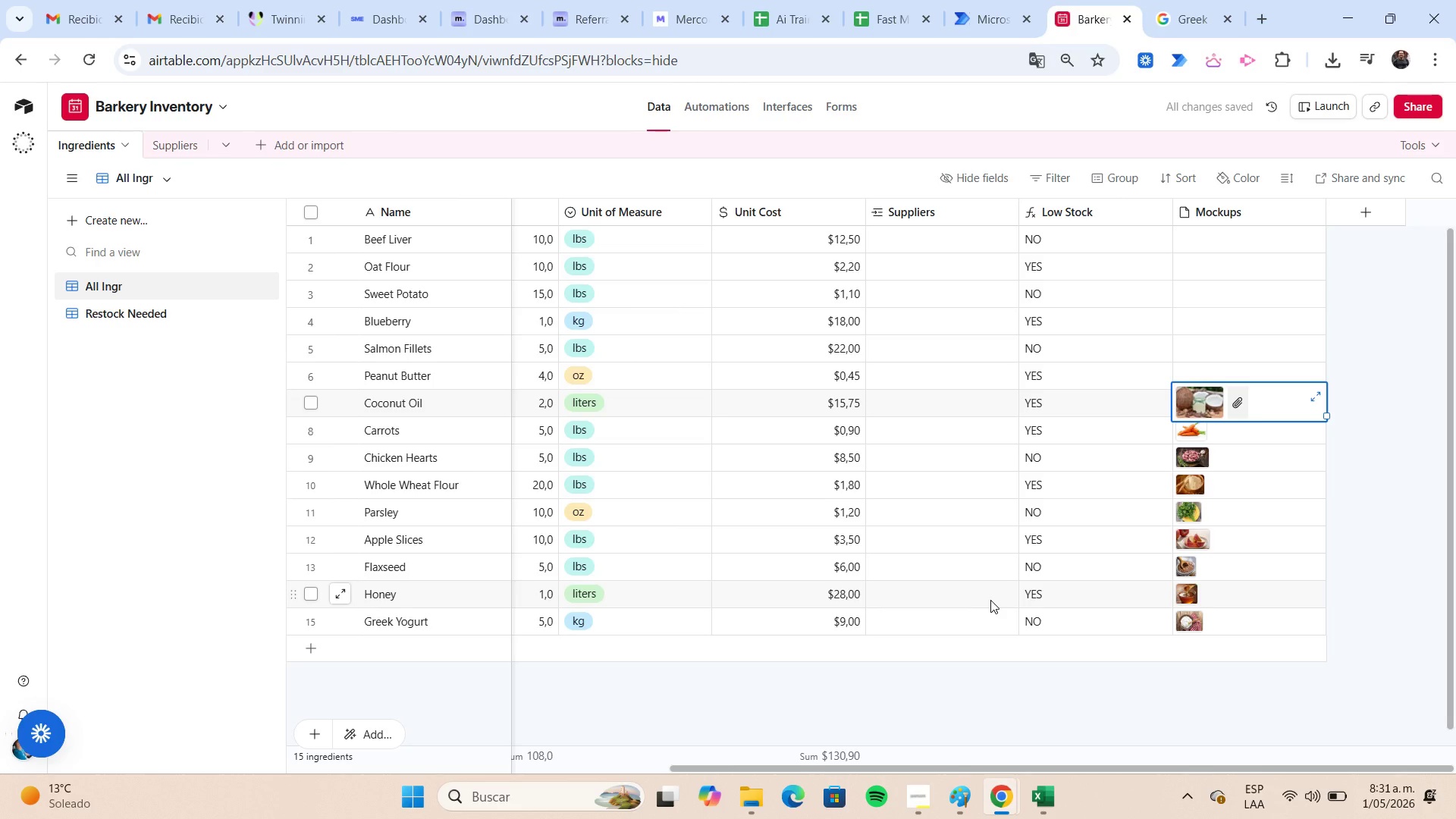 
wait(6.64)
 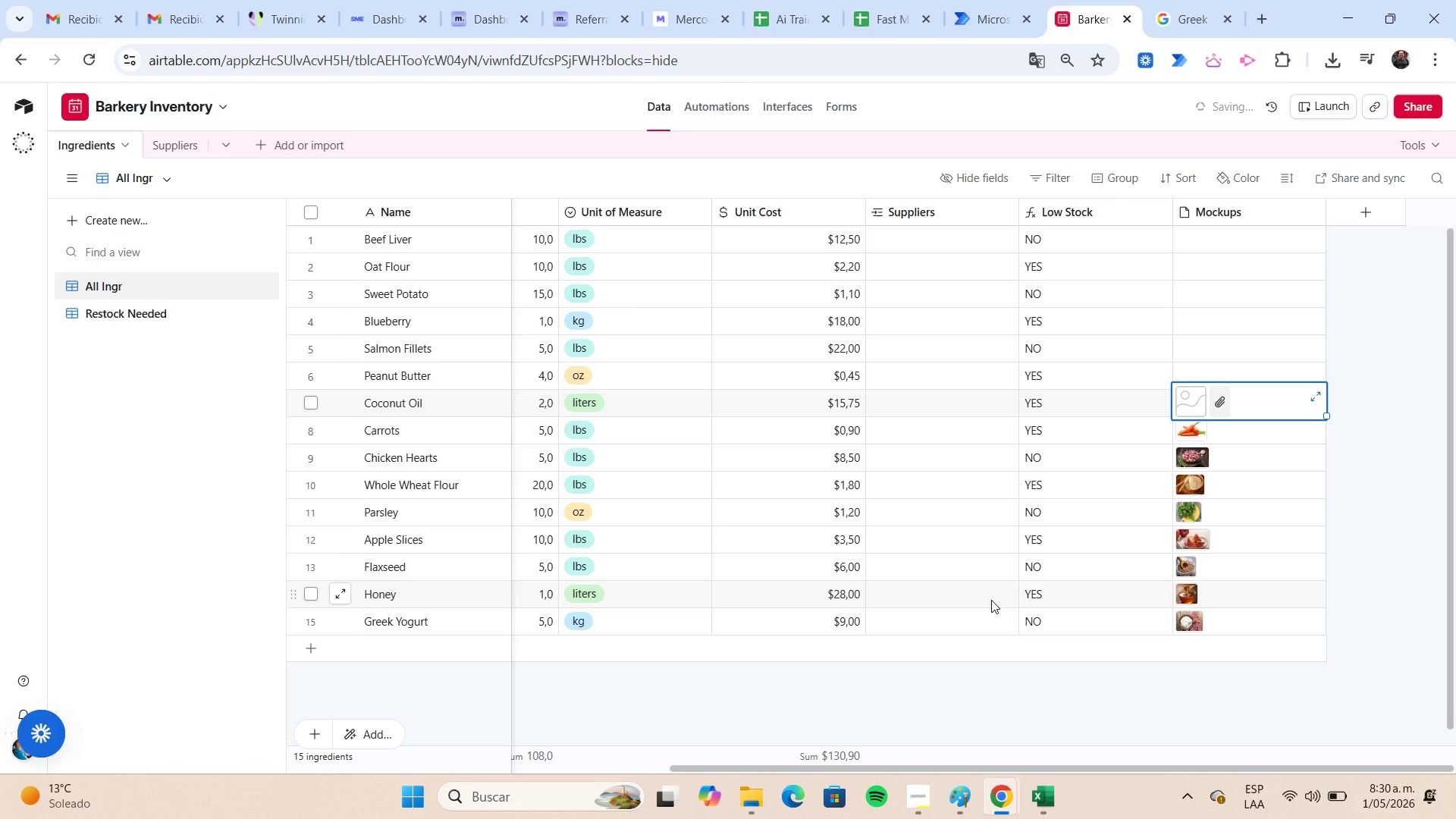 
left_click([1198, 369])
 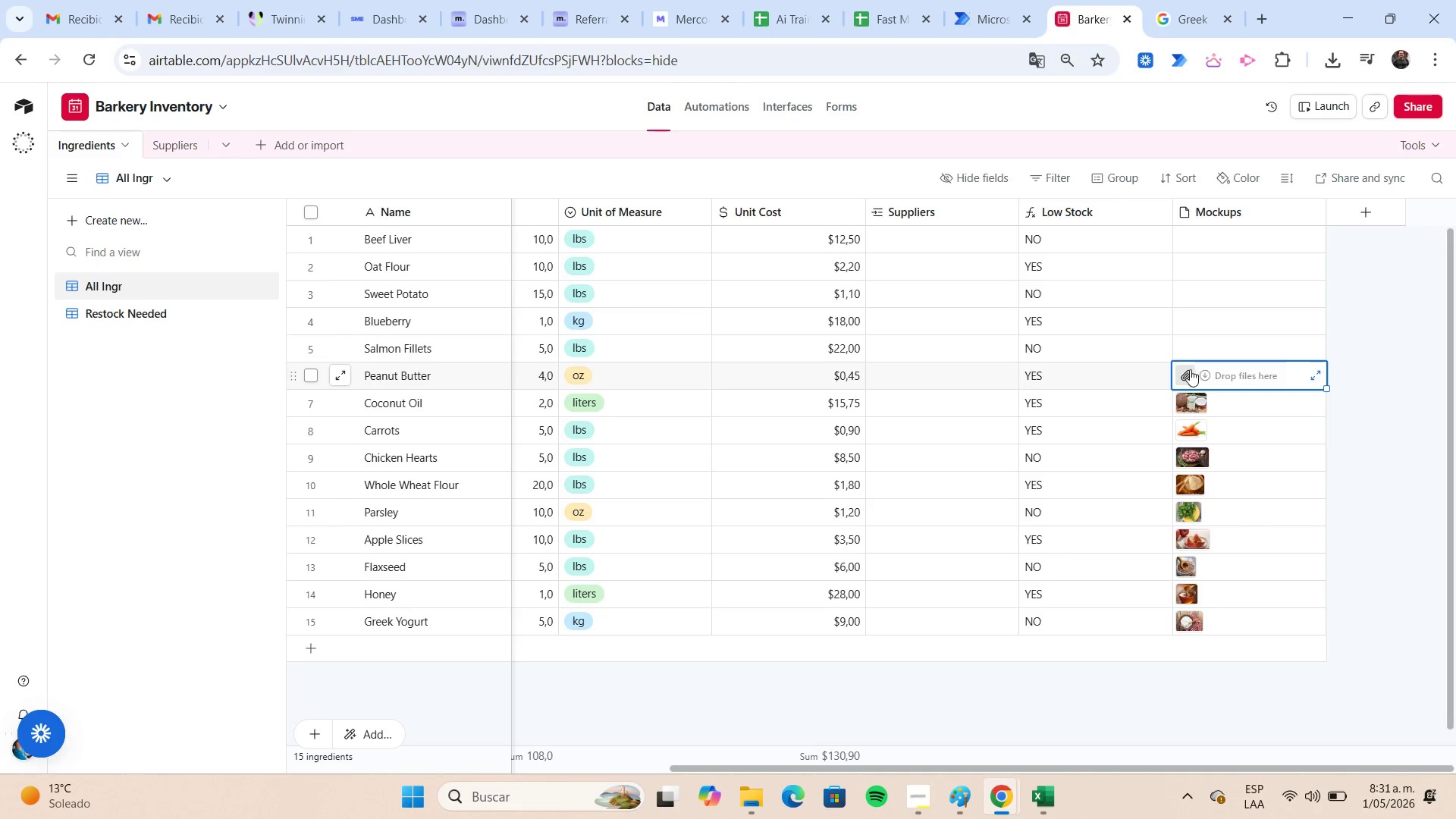 
left_click([1188, 371])
 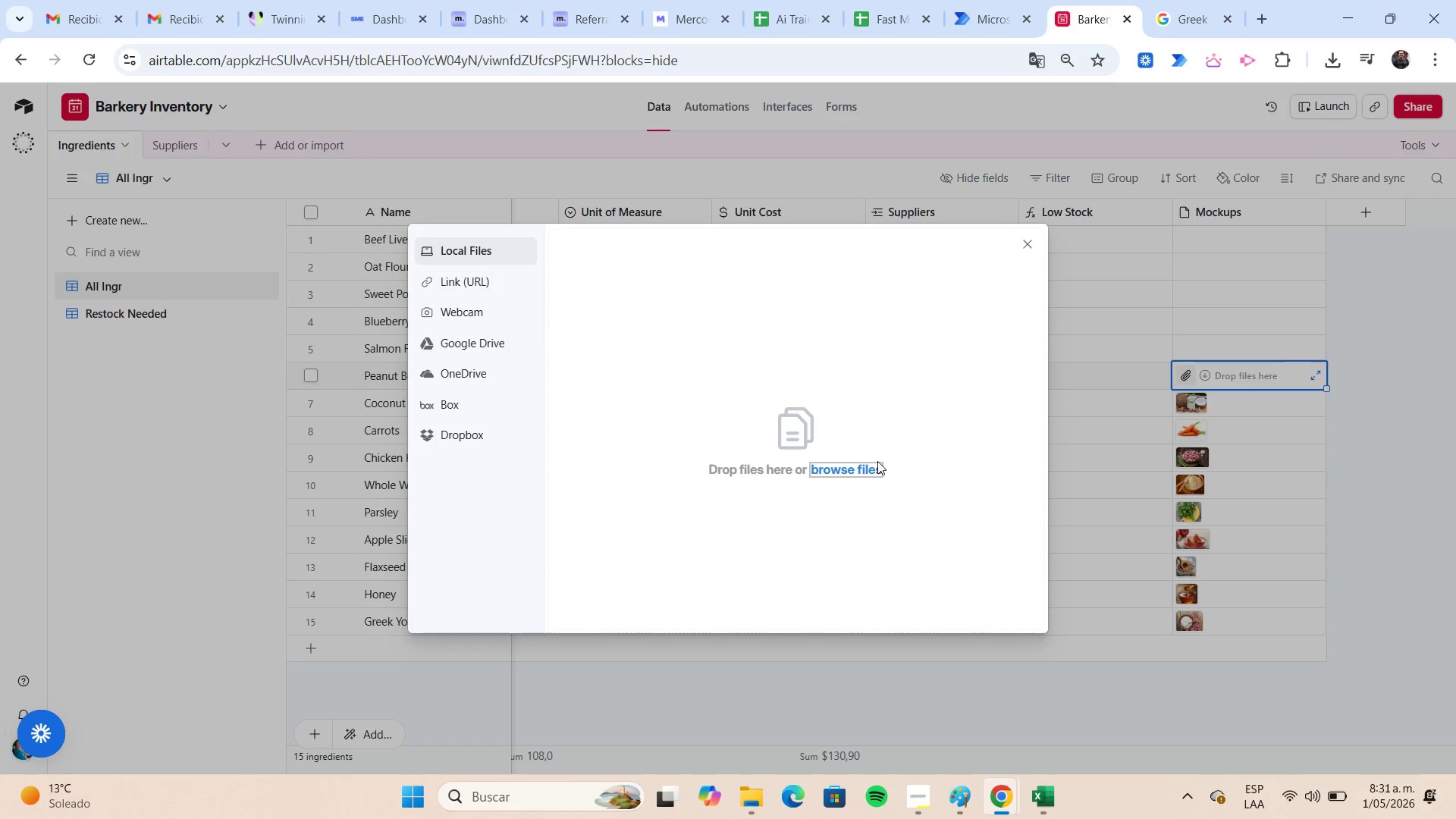 
left_click([874, 465])
 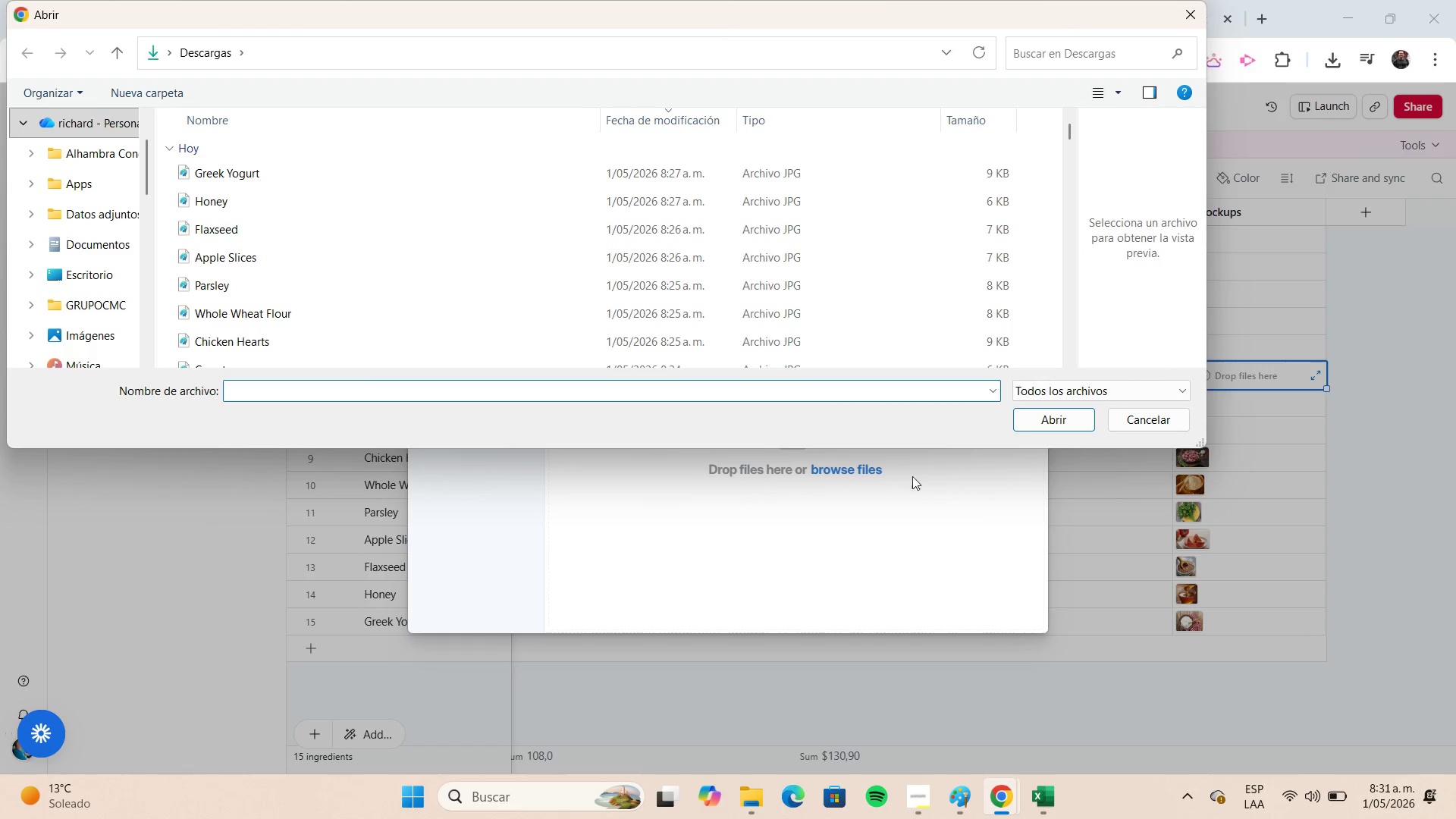 
scroll: coordinate [598, 312], scroll_direction: down, amount: 2.0
 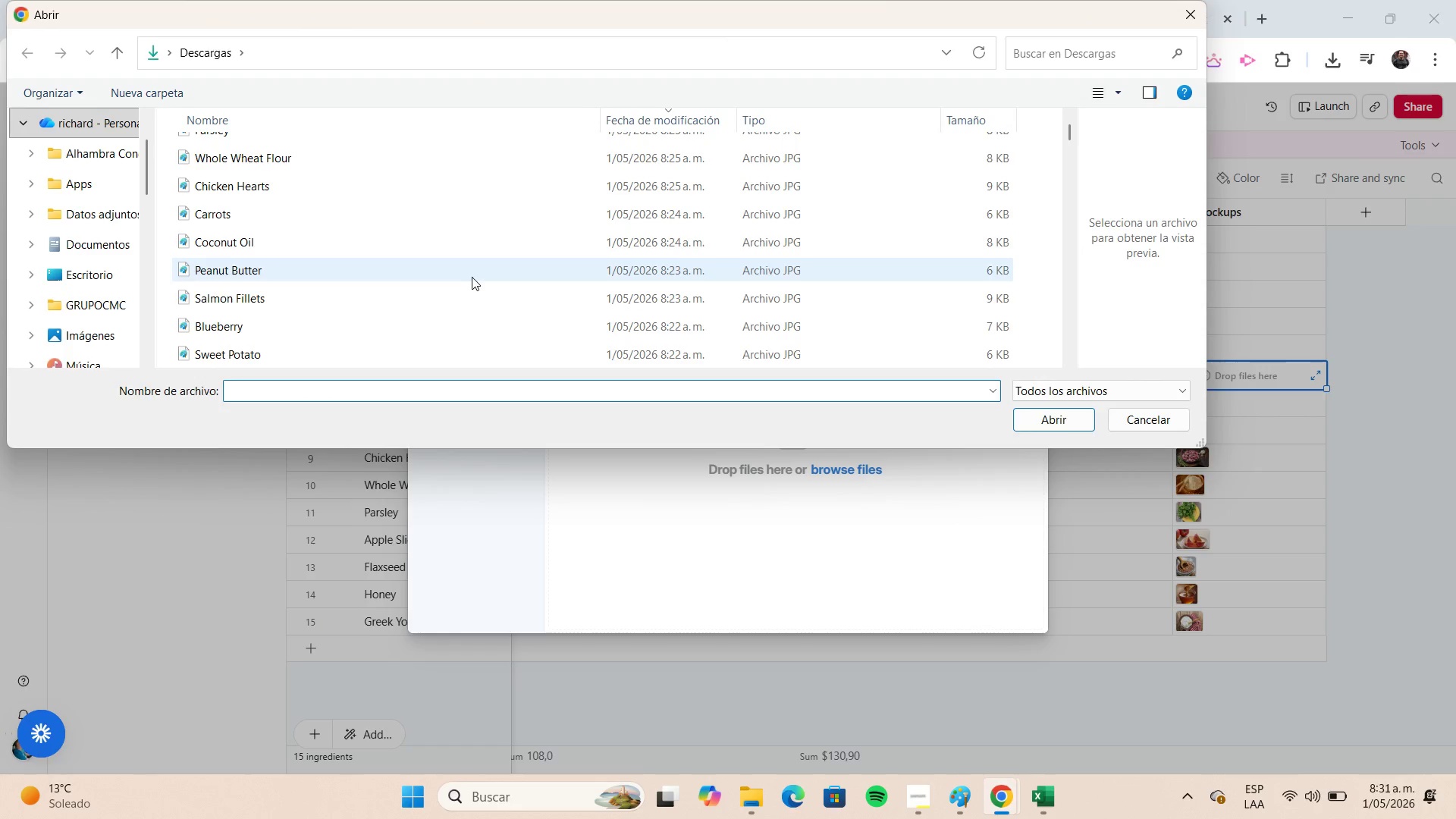 
left_click([472, 277])
 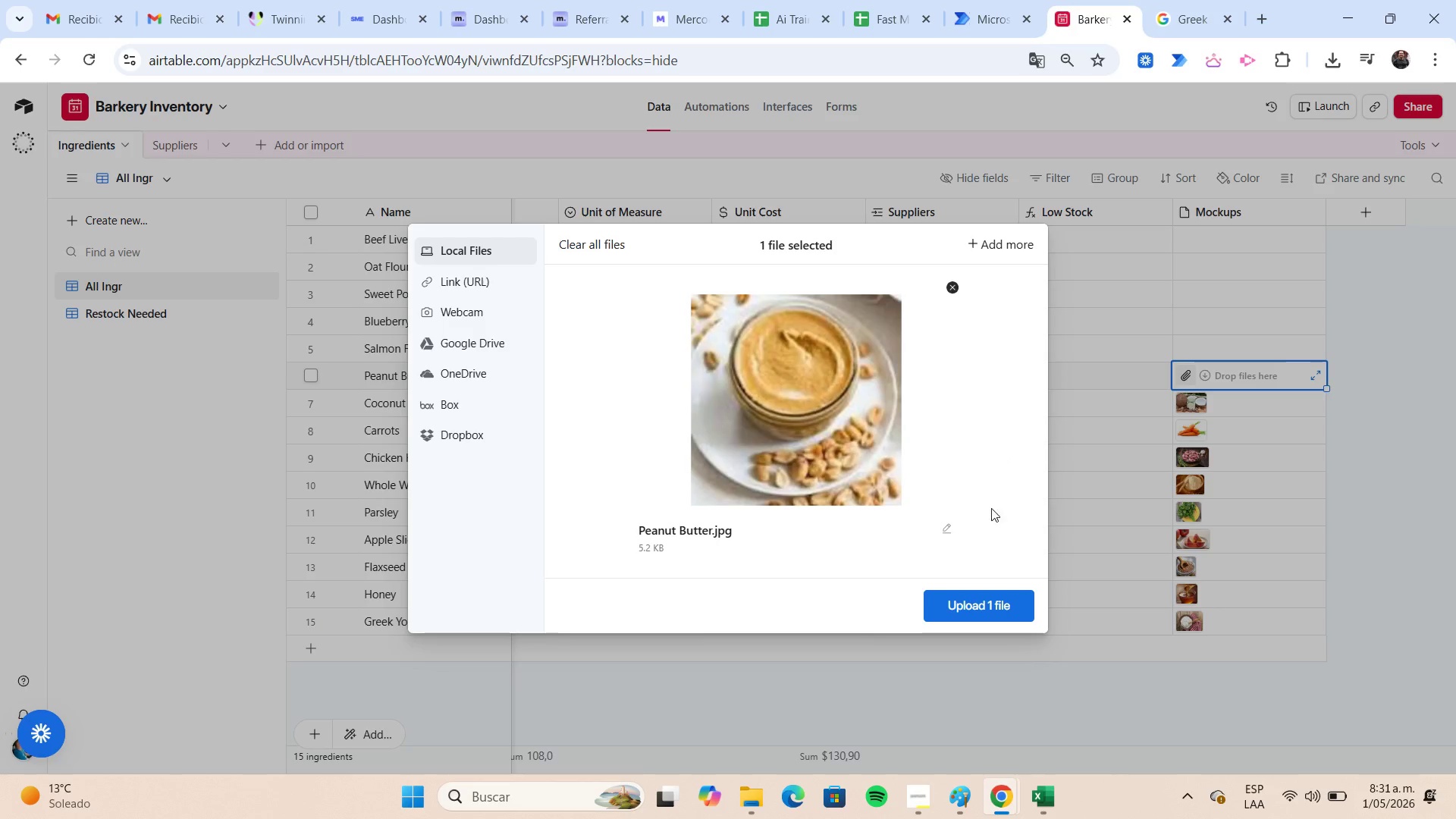 
left_click([1002, 598])
 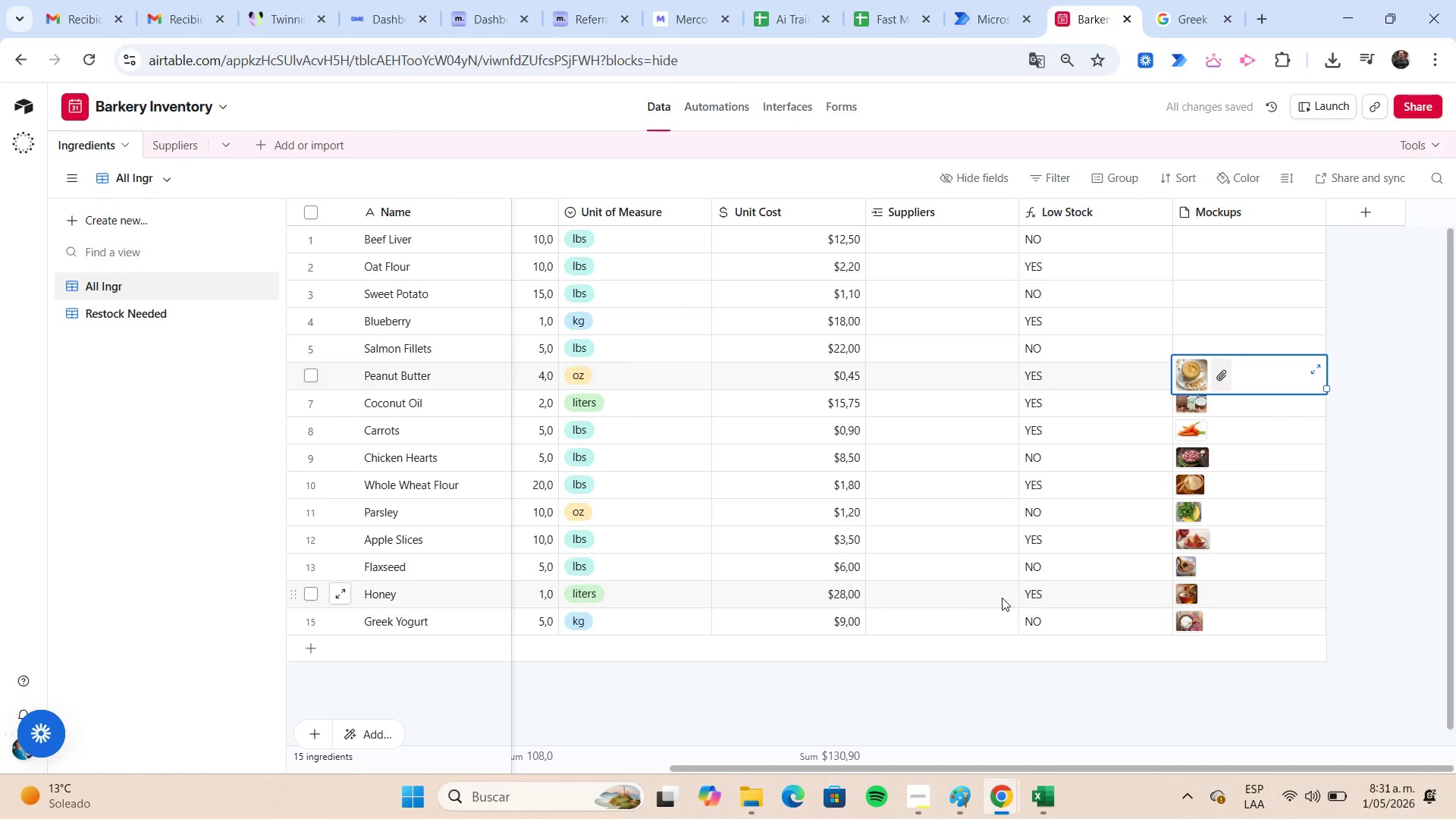 
wait(5.8)
 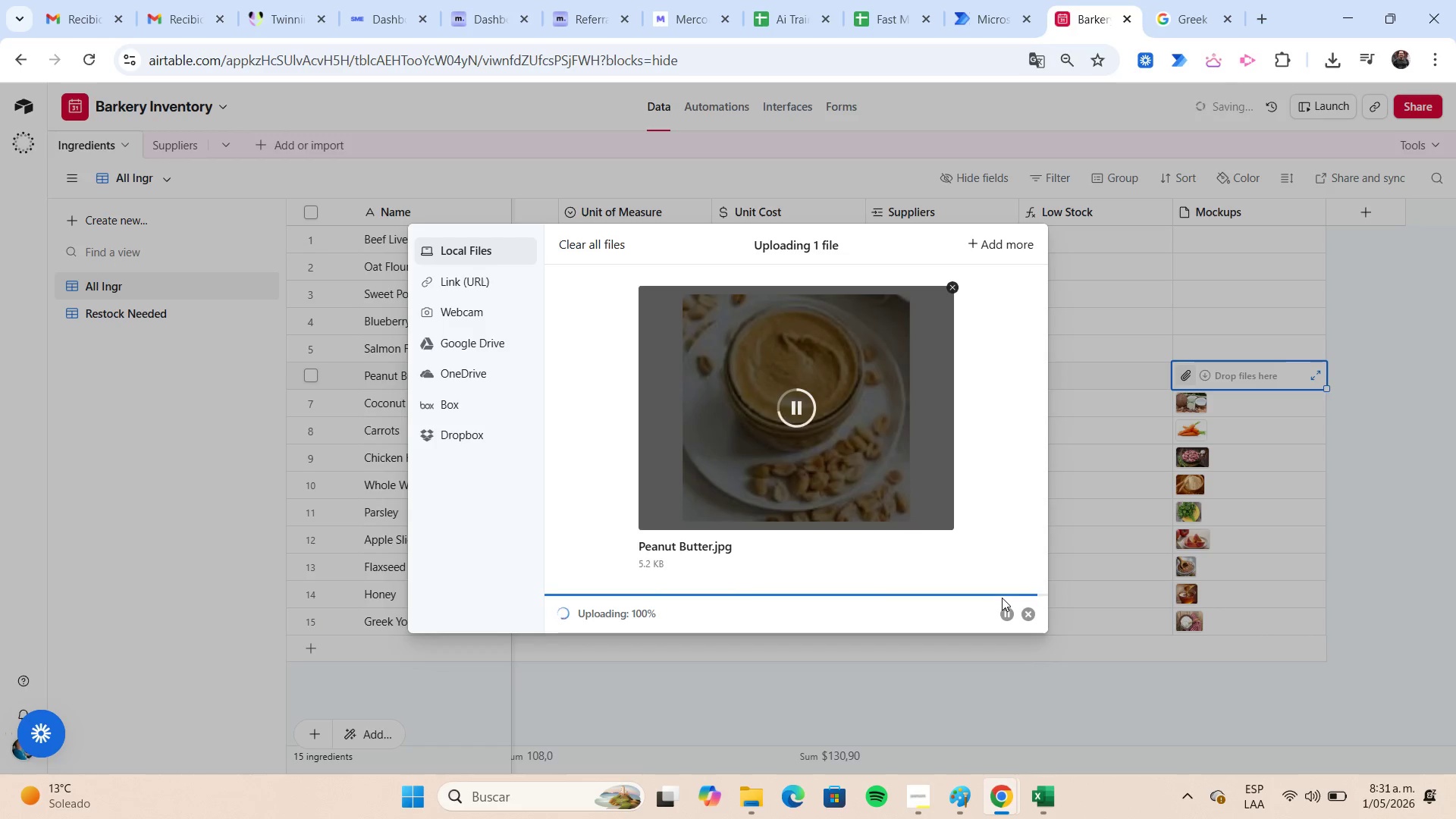 
left_click([1207, 338])